 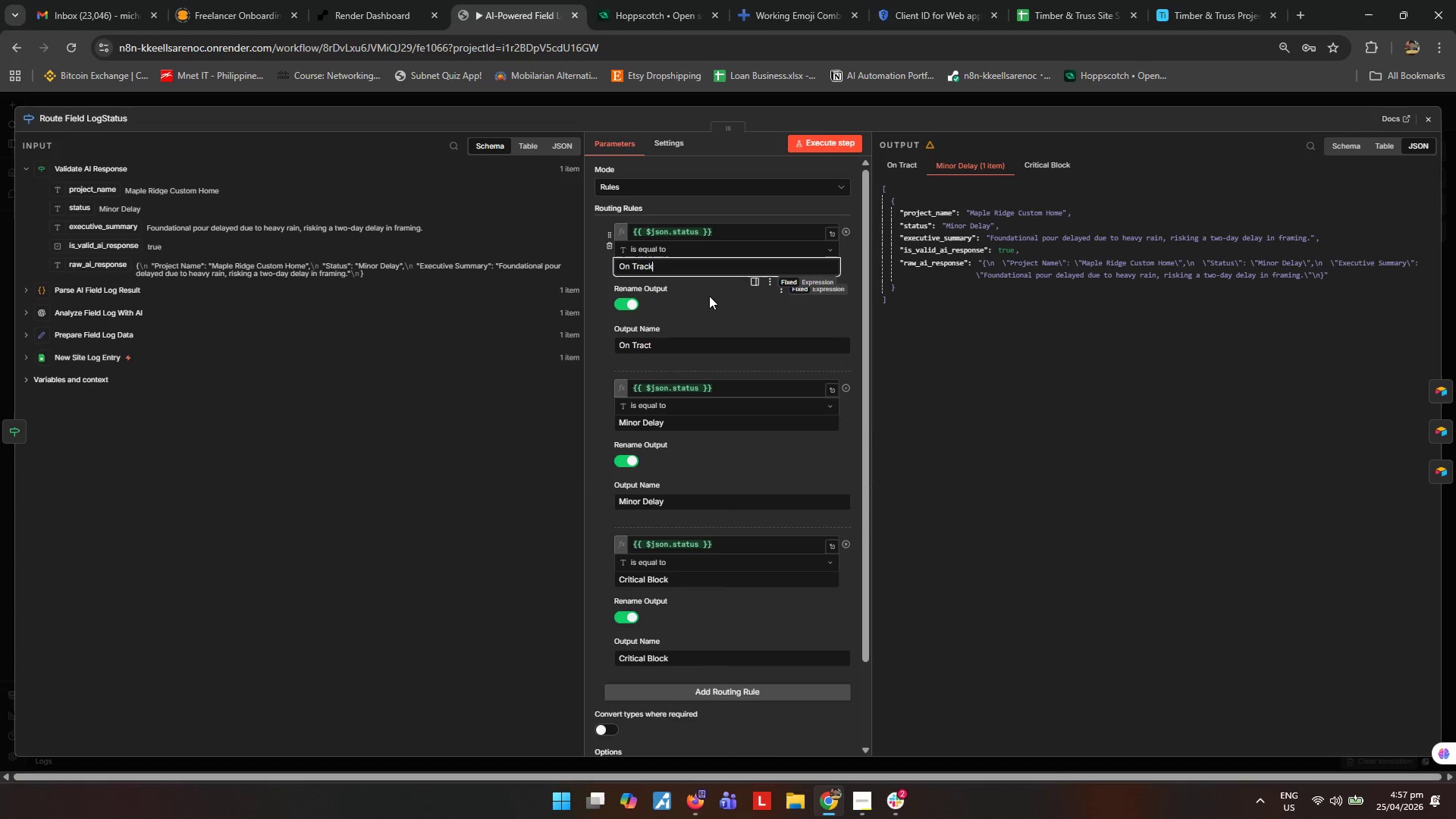 
key(K)
 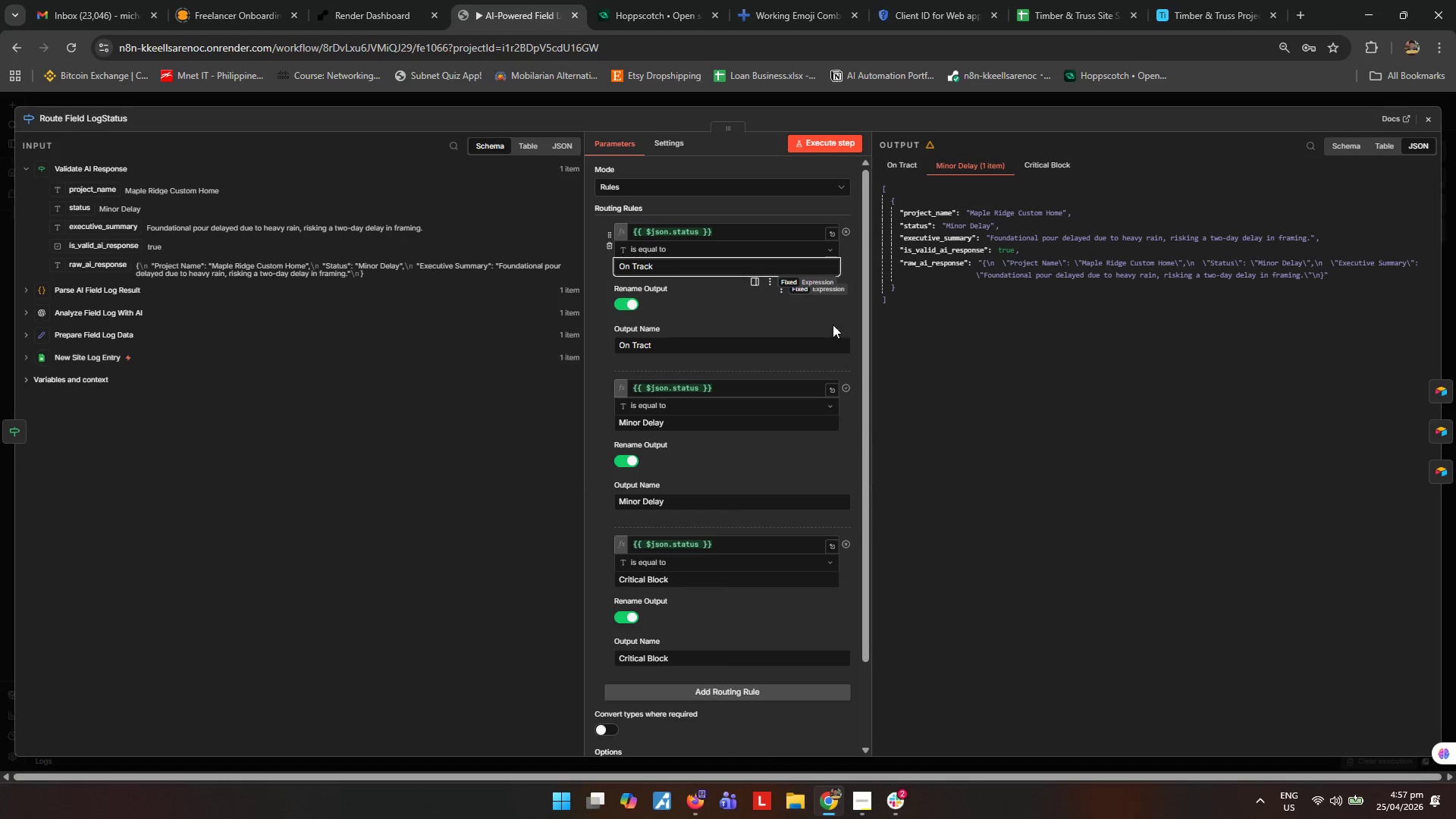 
left_click_drag(start_coordinate=[1003, 360], to_coordinate=[1005, 349])
 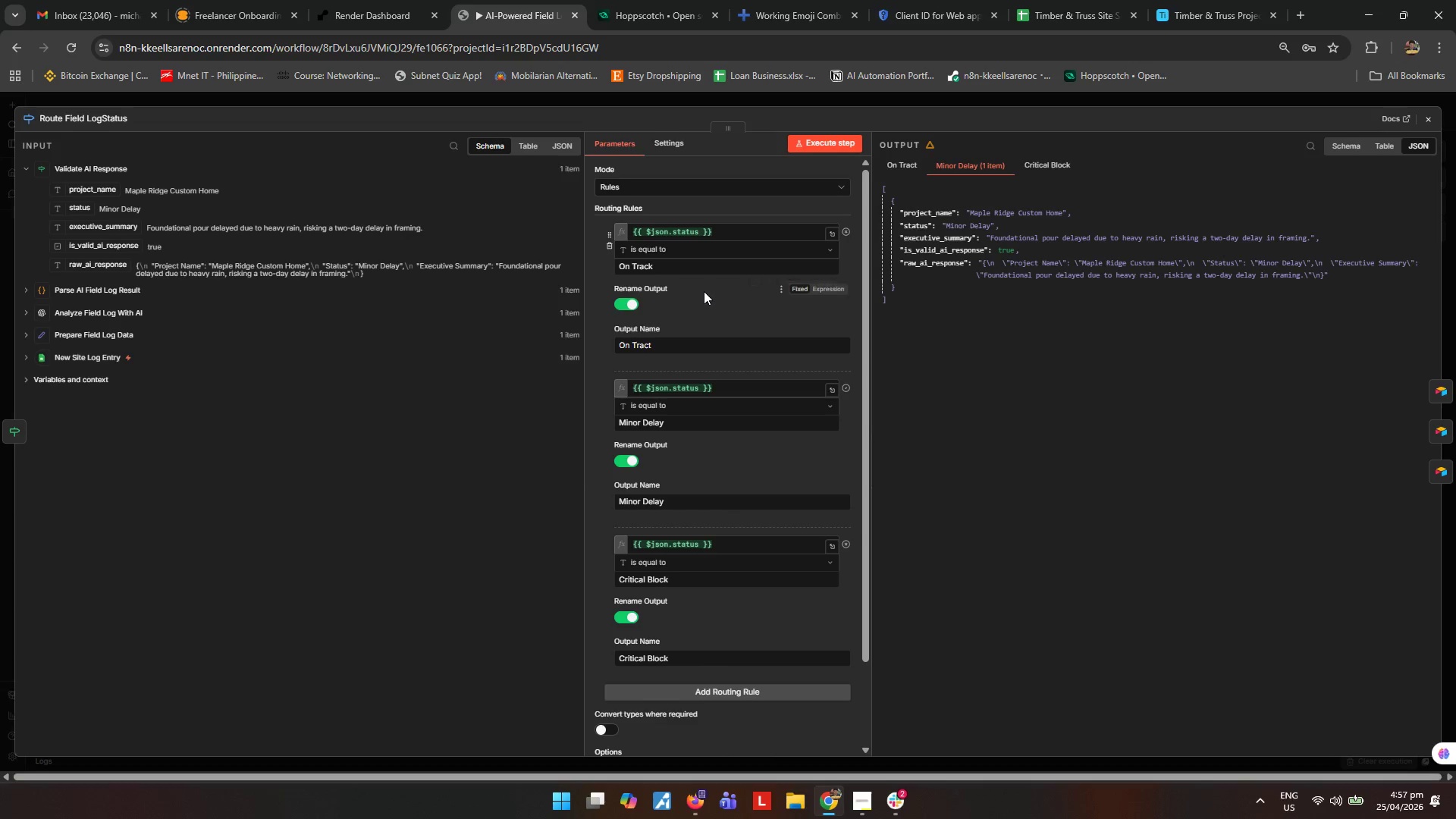 
wait(25.97)
 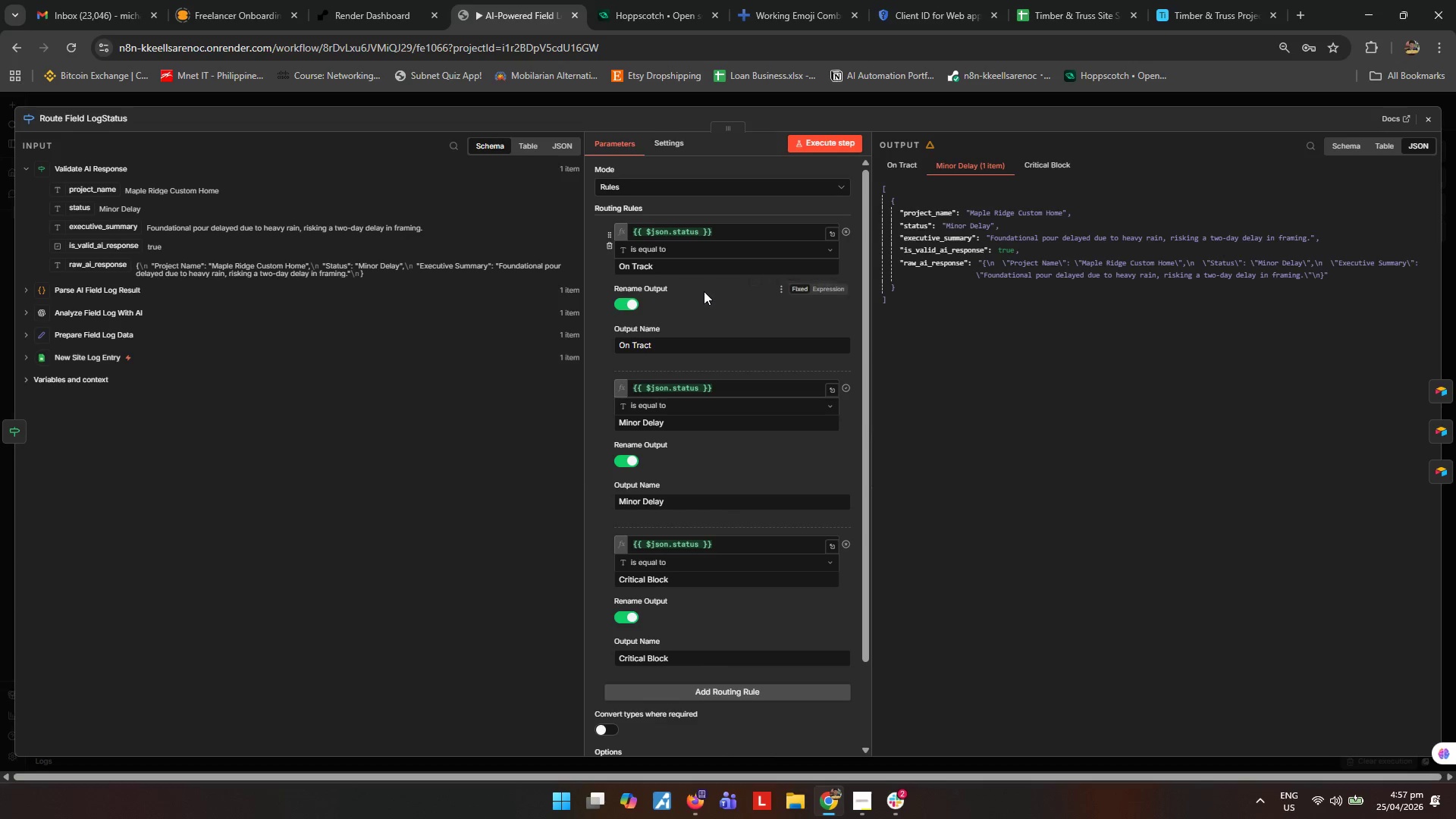 
left_click_drag(start_coordinate=[695, 425], to_coordinate=[241, 391])
 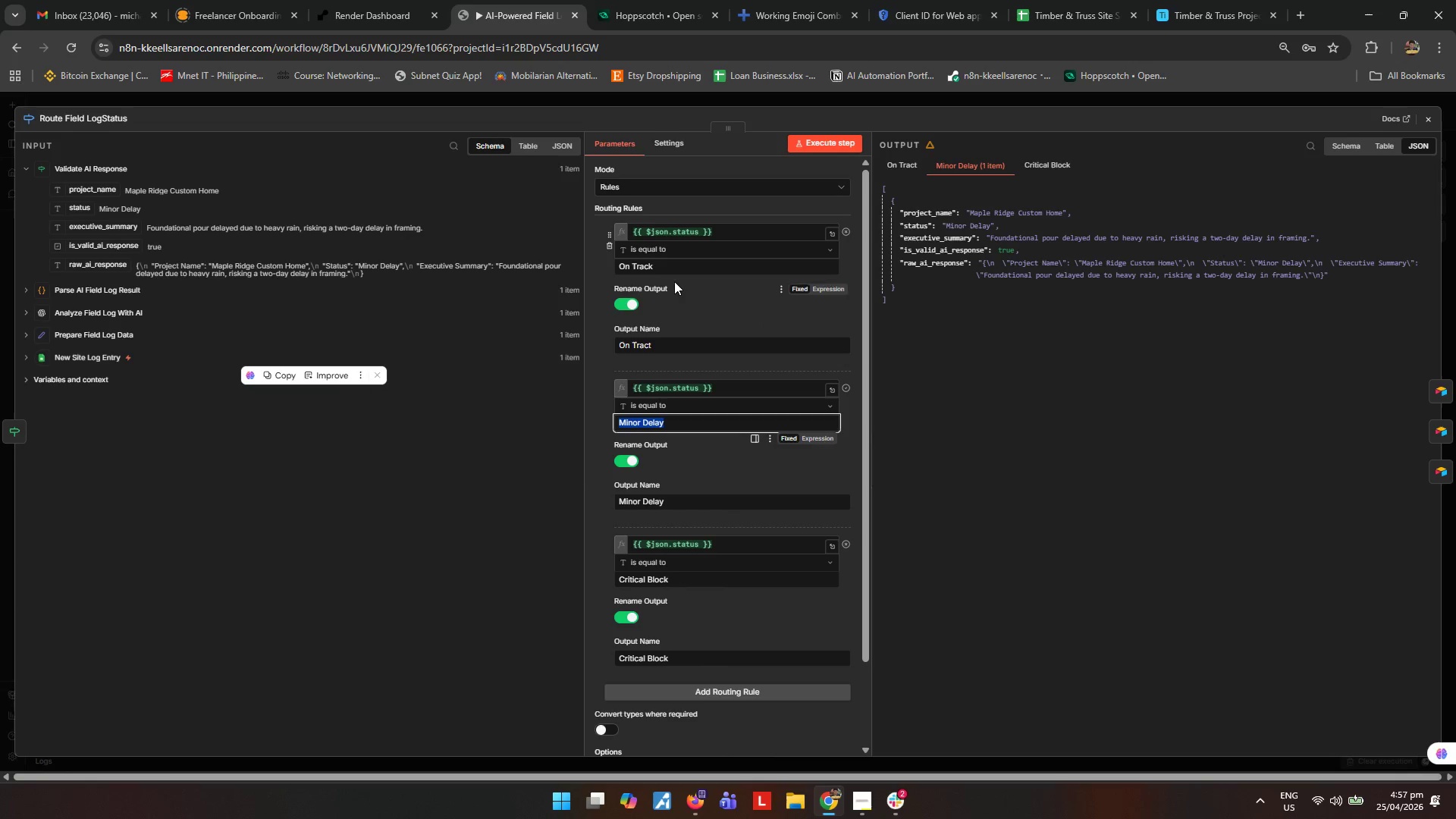 
key(Control+X)
 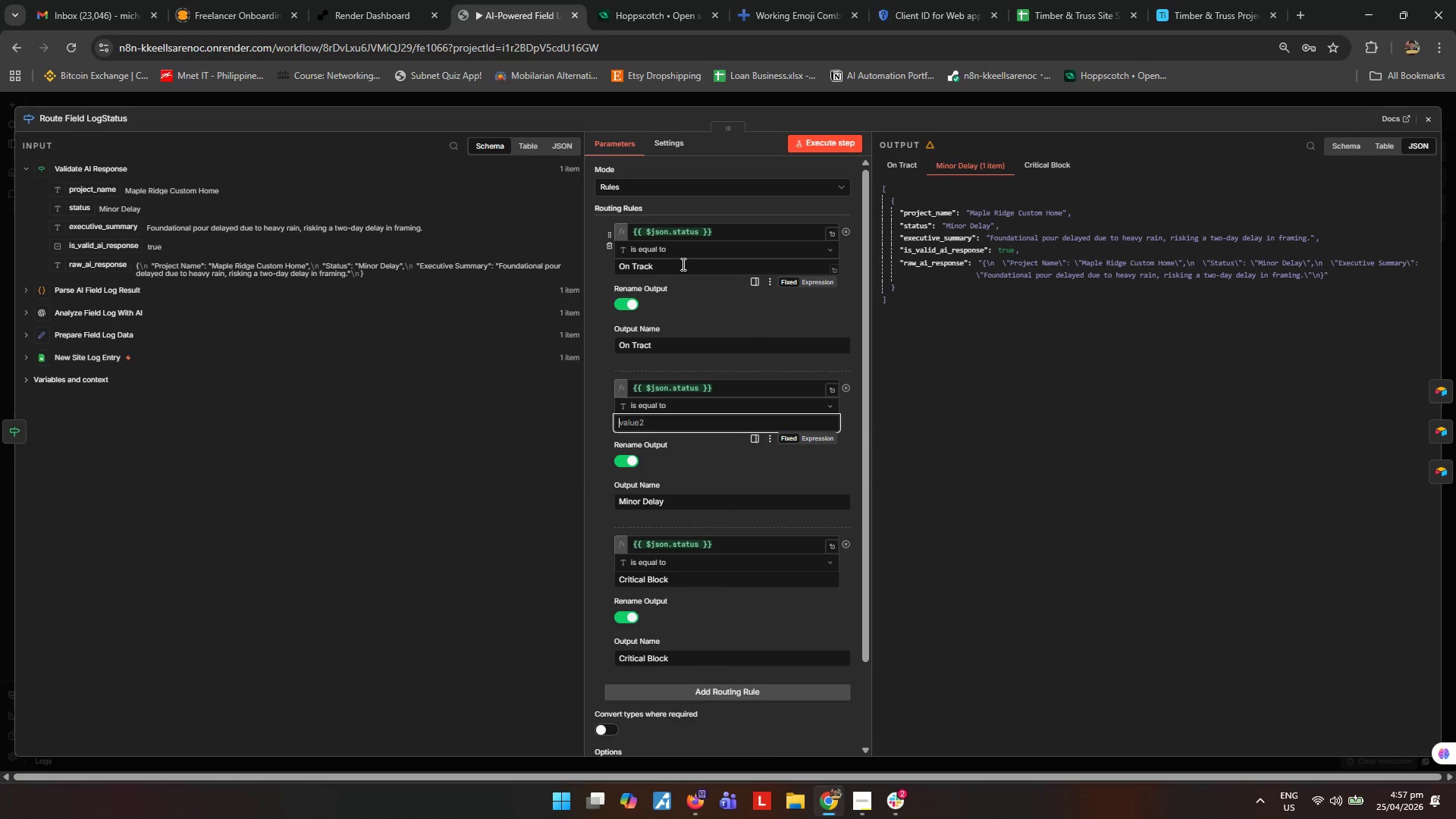 
left_click_drag(start_coordinate=[682, 263], to_coordinate=[370, 264])
 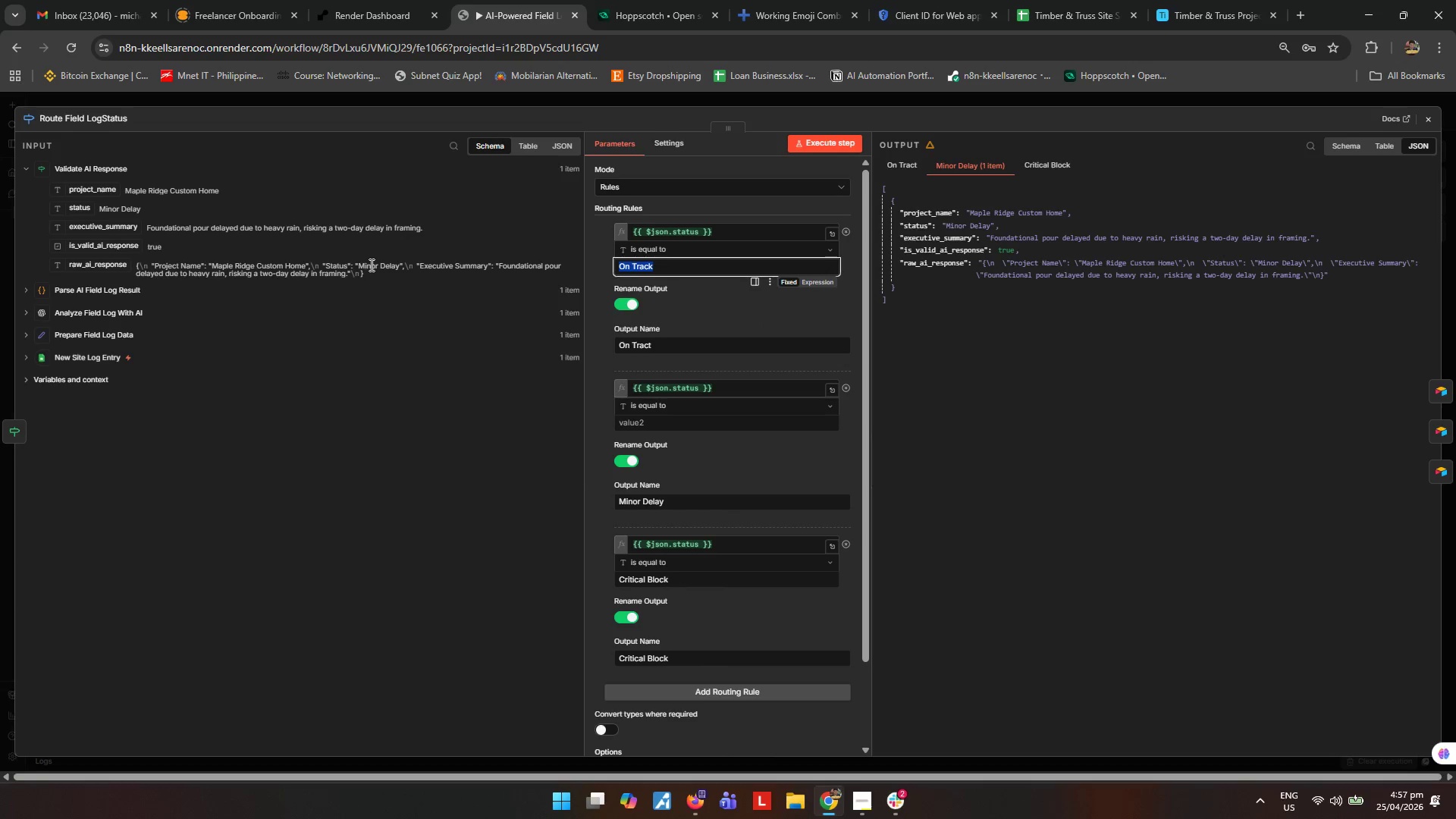 
key(Control+ControlLeft)
 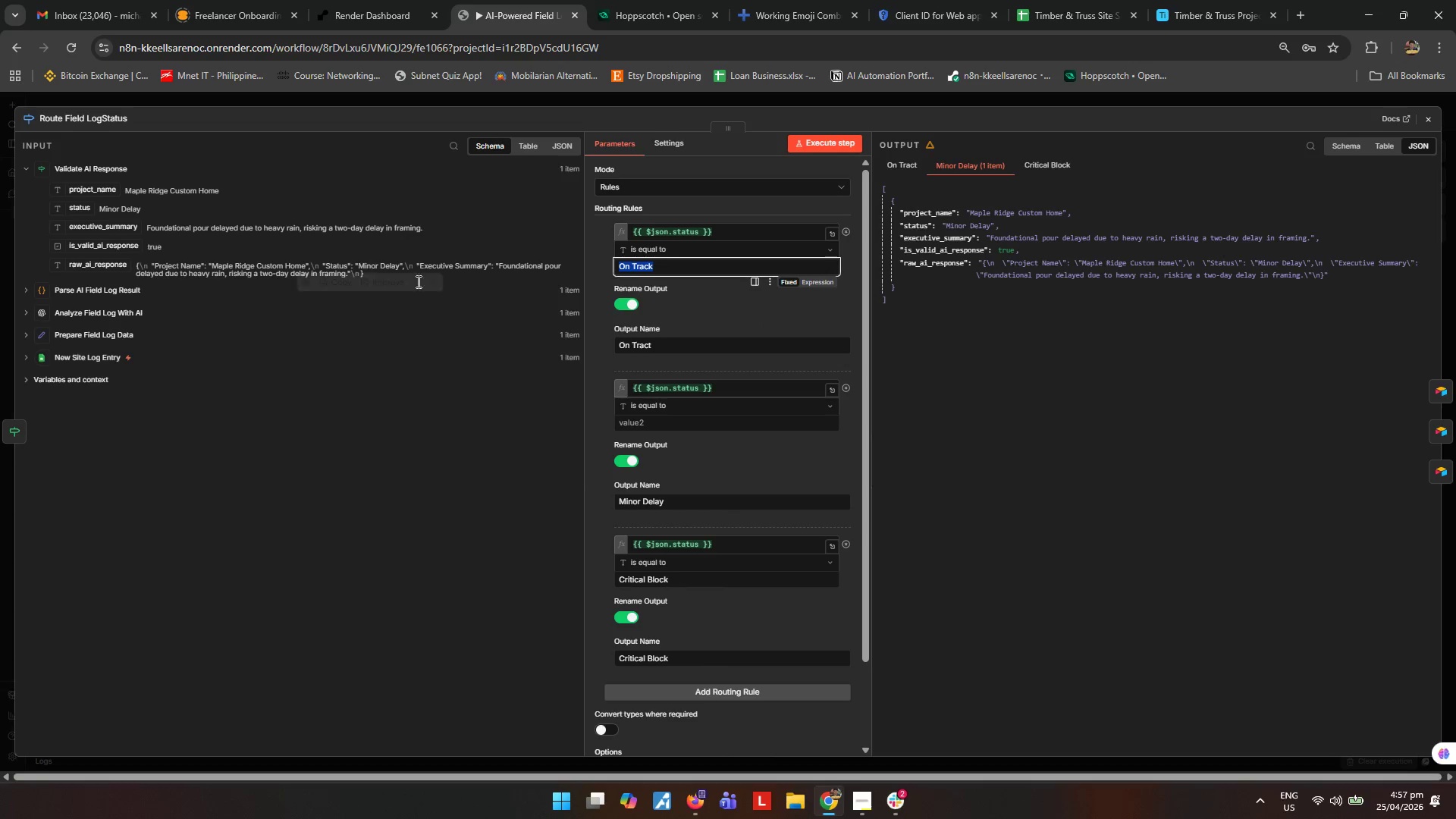 
key(Control+V)
 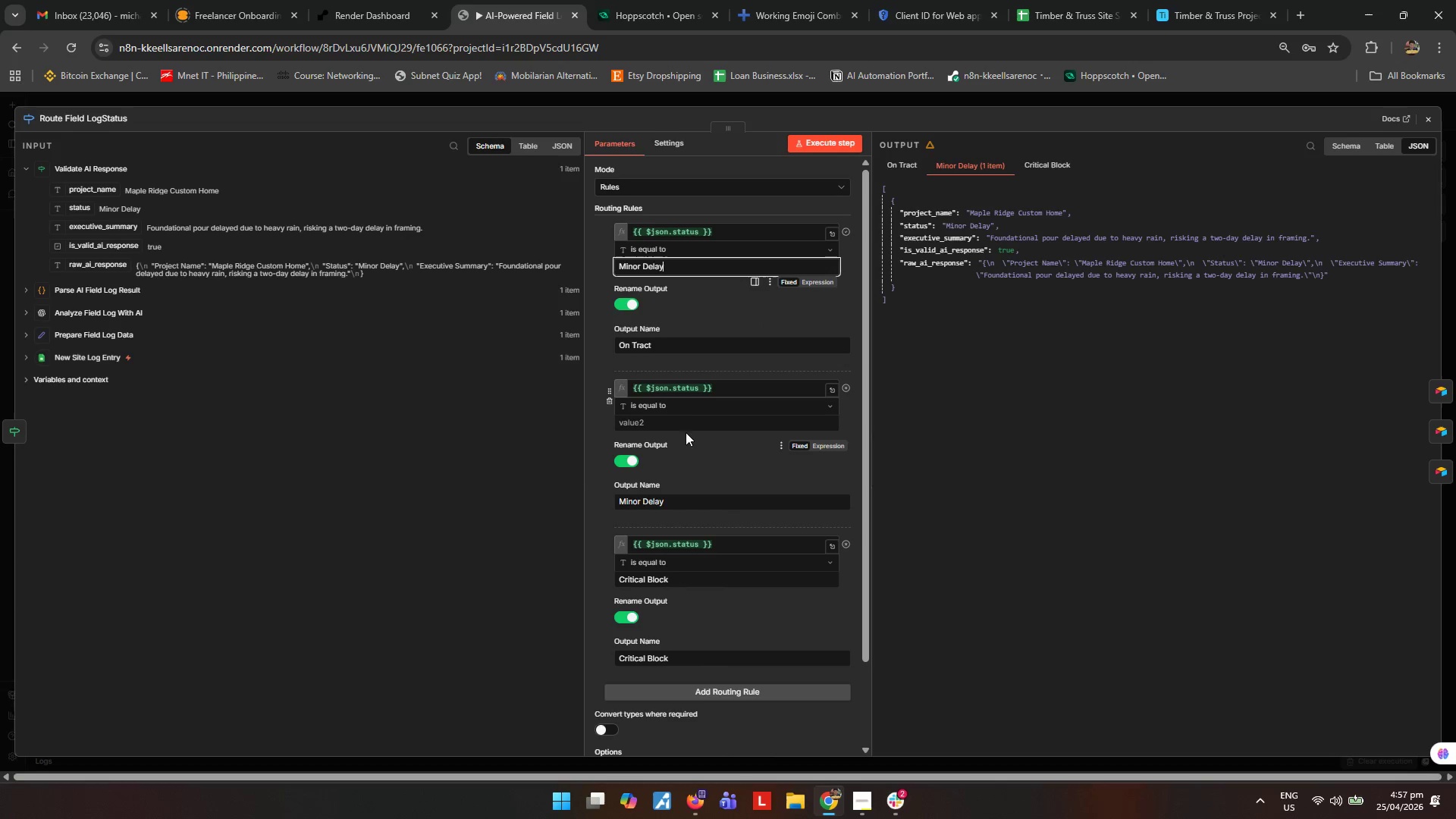 
left_click([687, 429])
 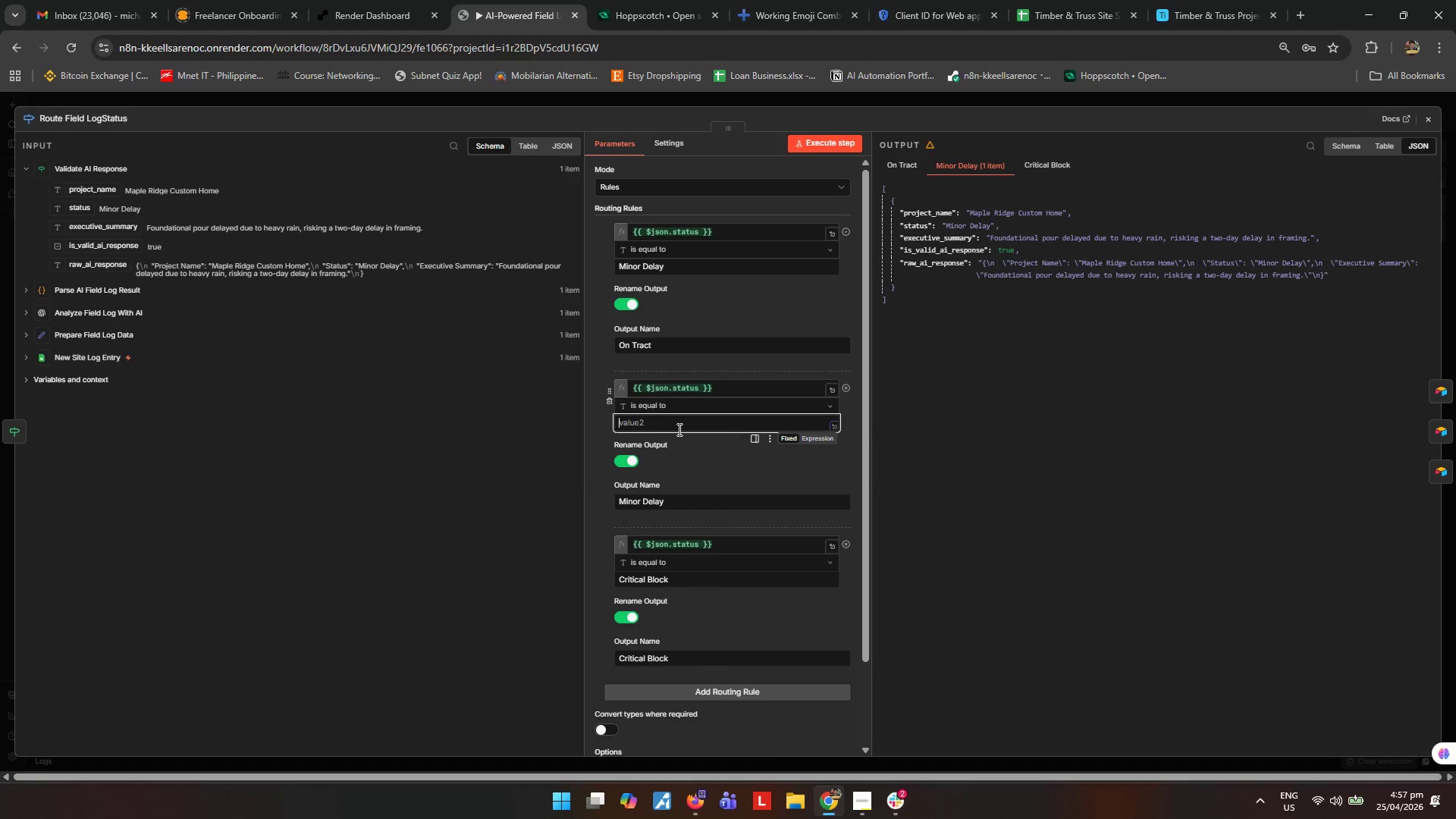 
type(On Track)
 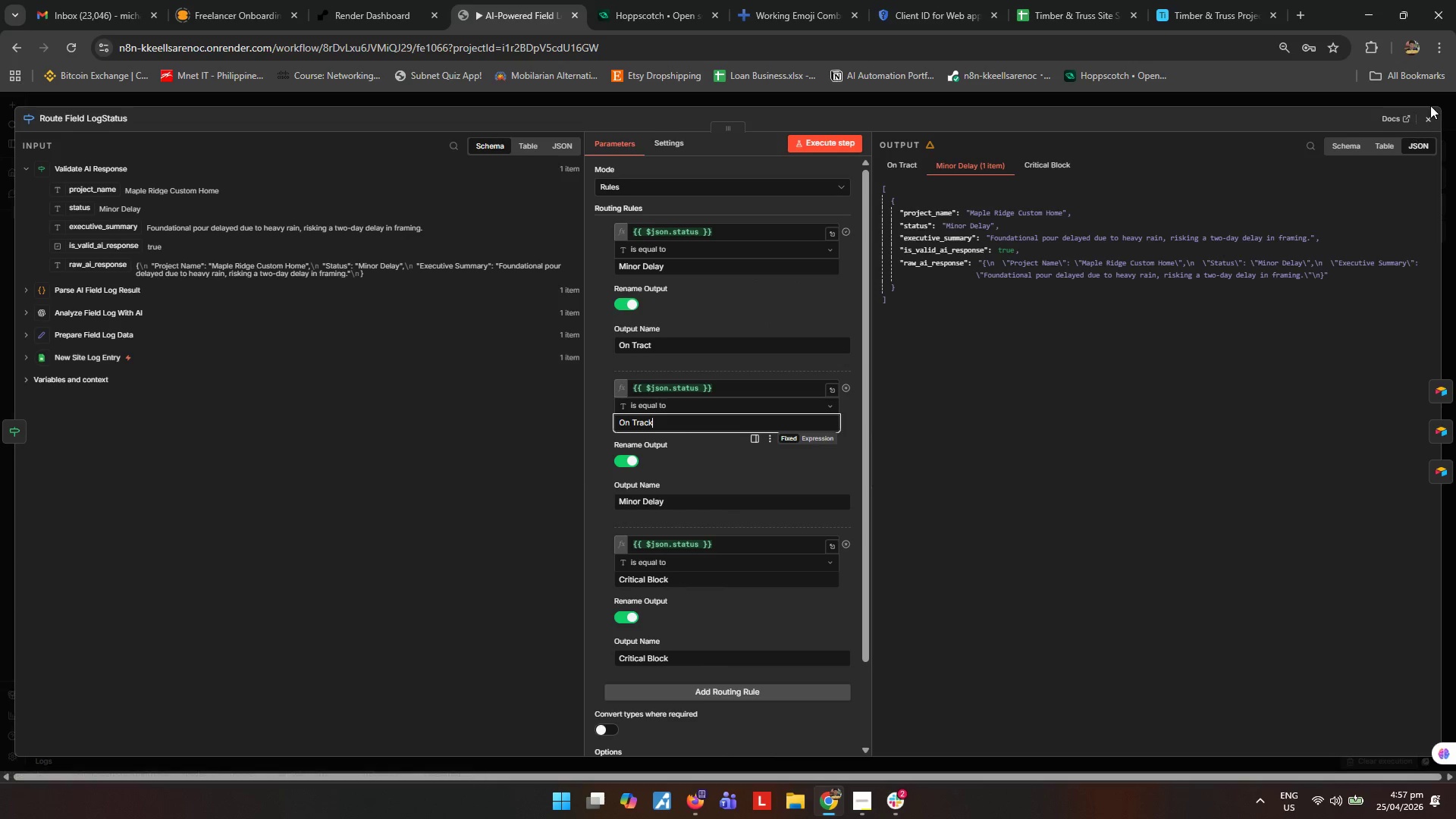 
left_click([1432, 125])
 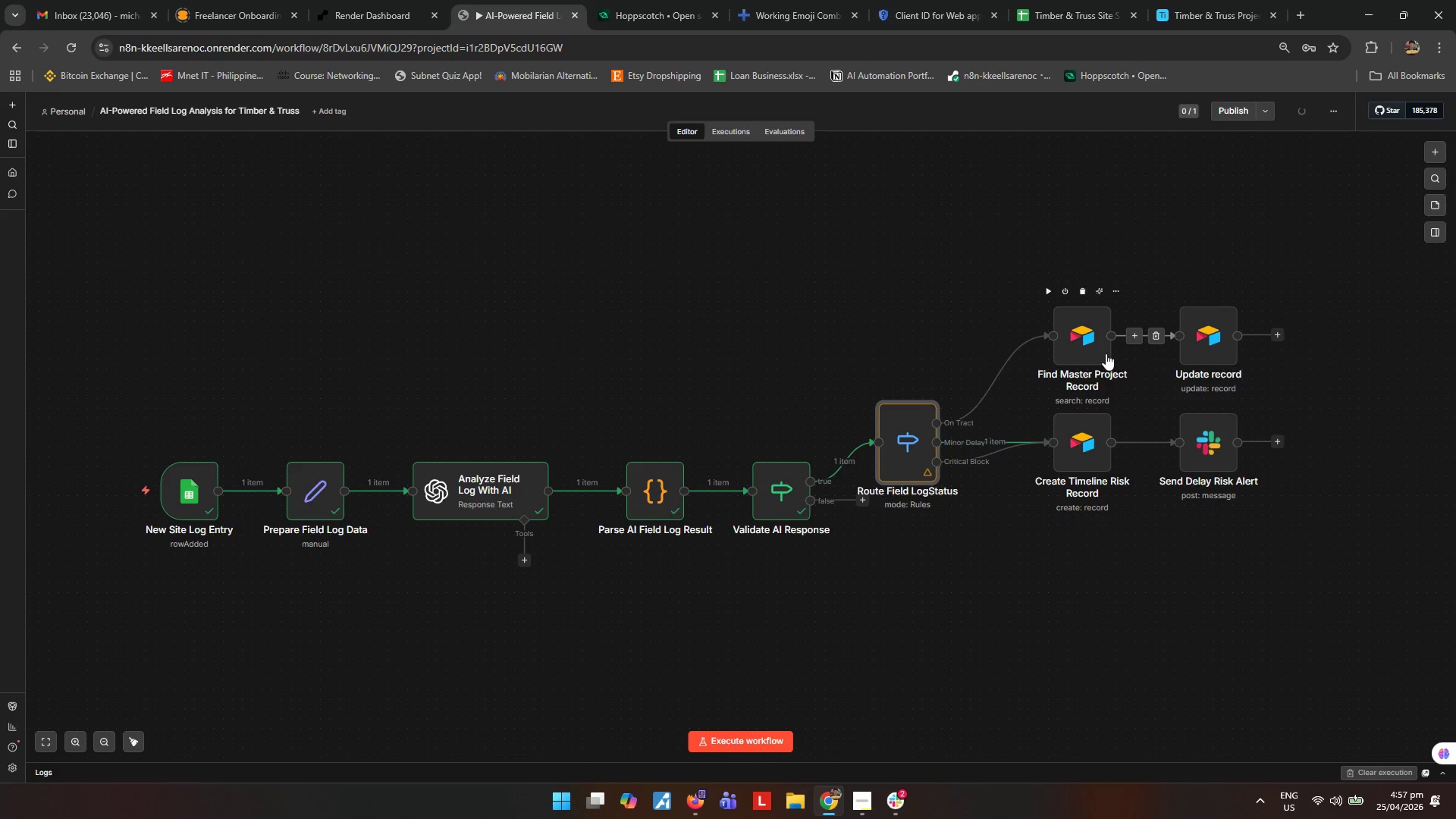 
double_click([1088, 347])
 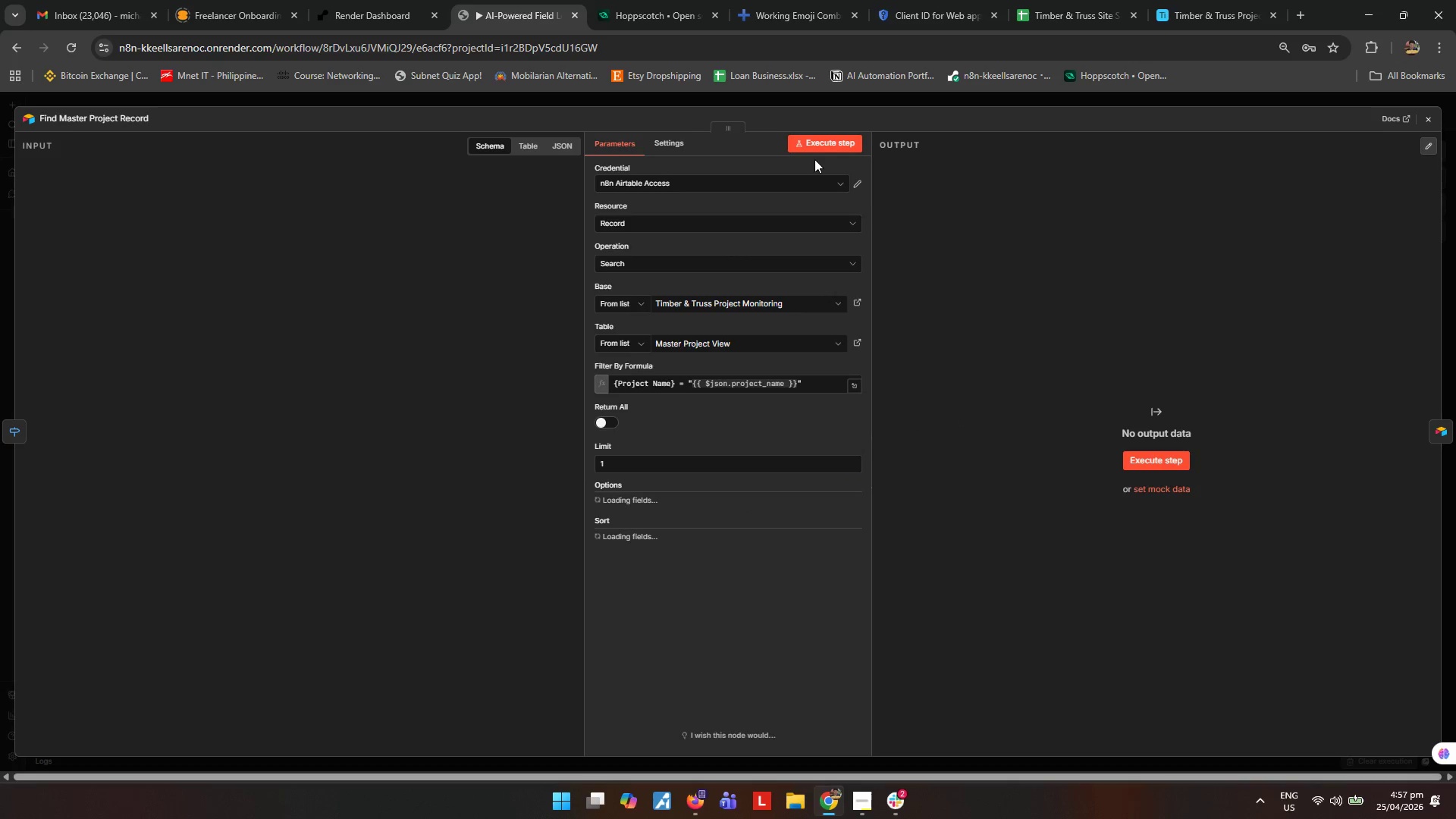 
left_click([836, 149])
 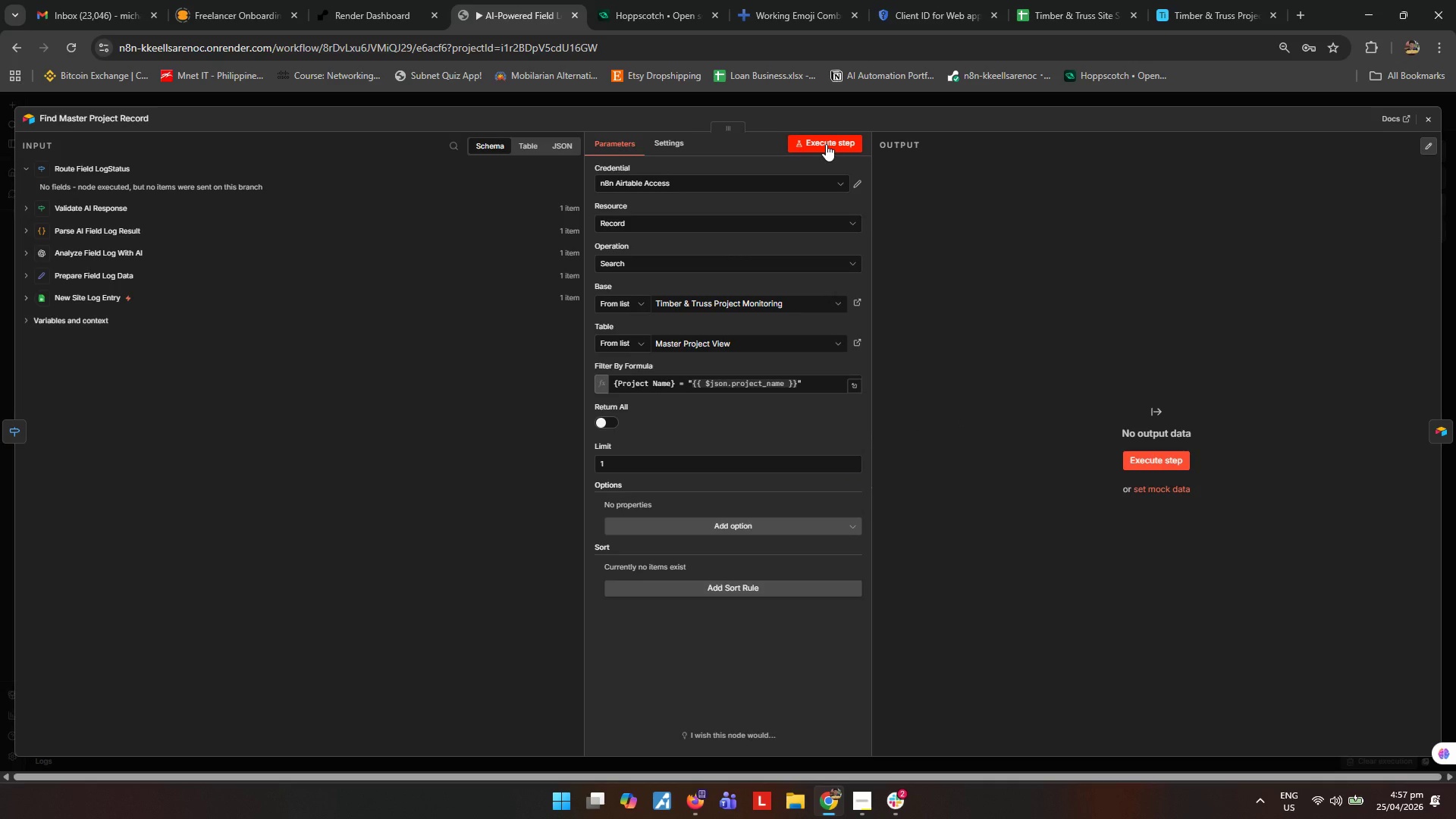 
left_click([826, 144])
 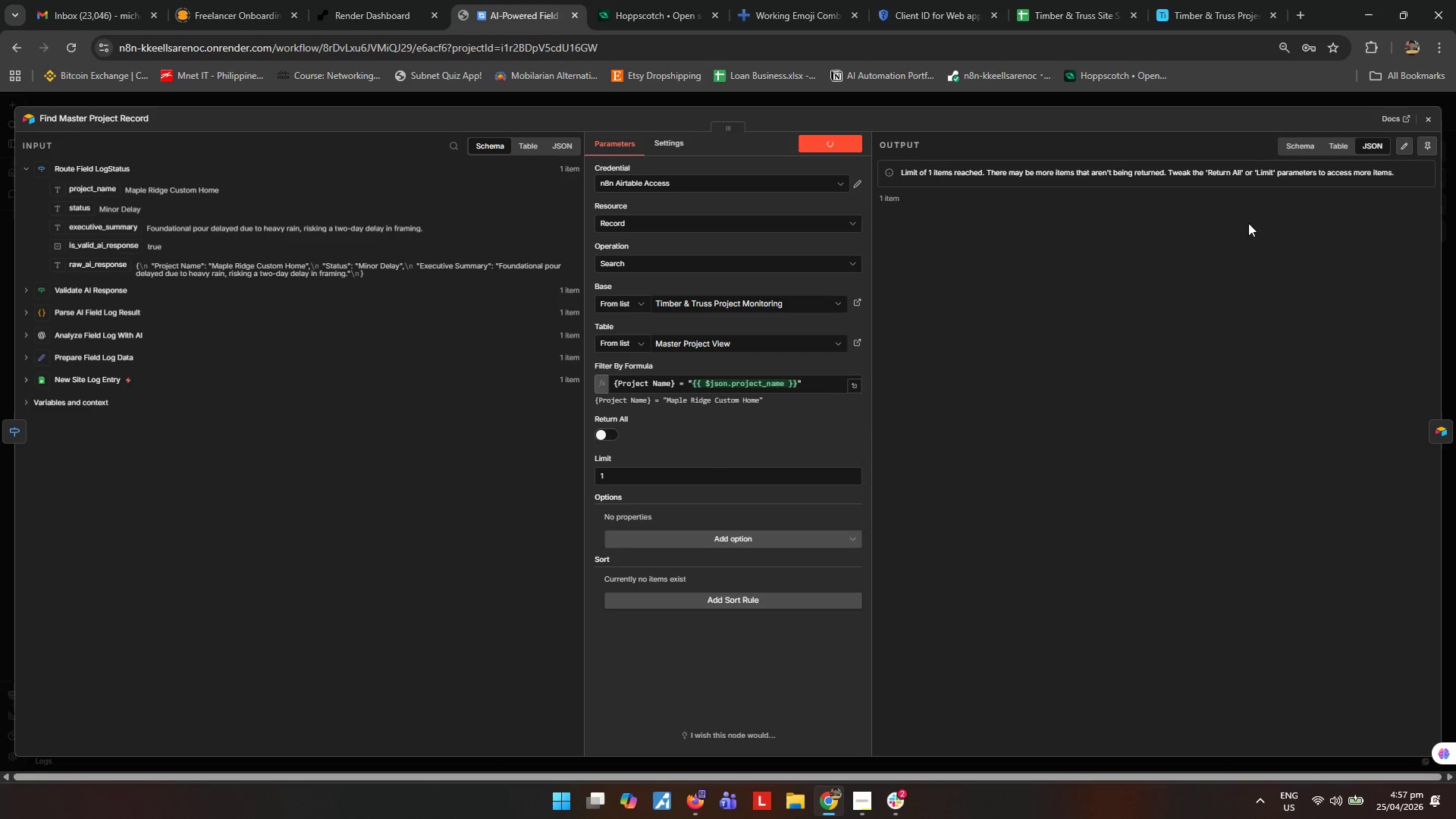 
wait(5.48)
 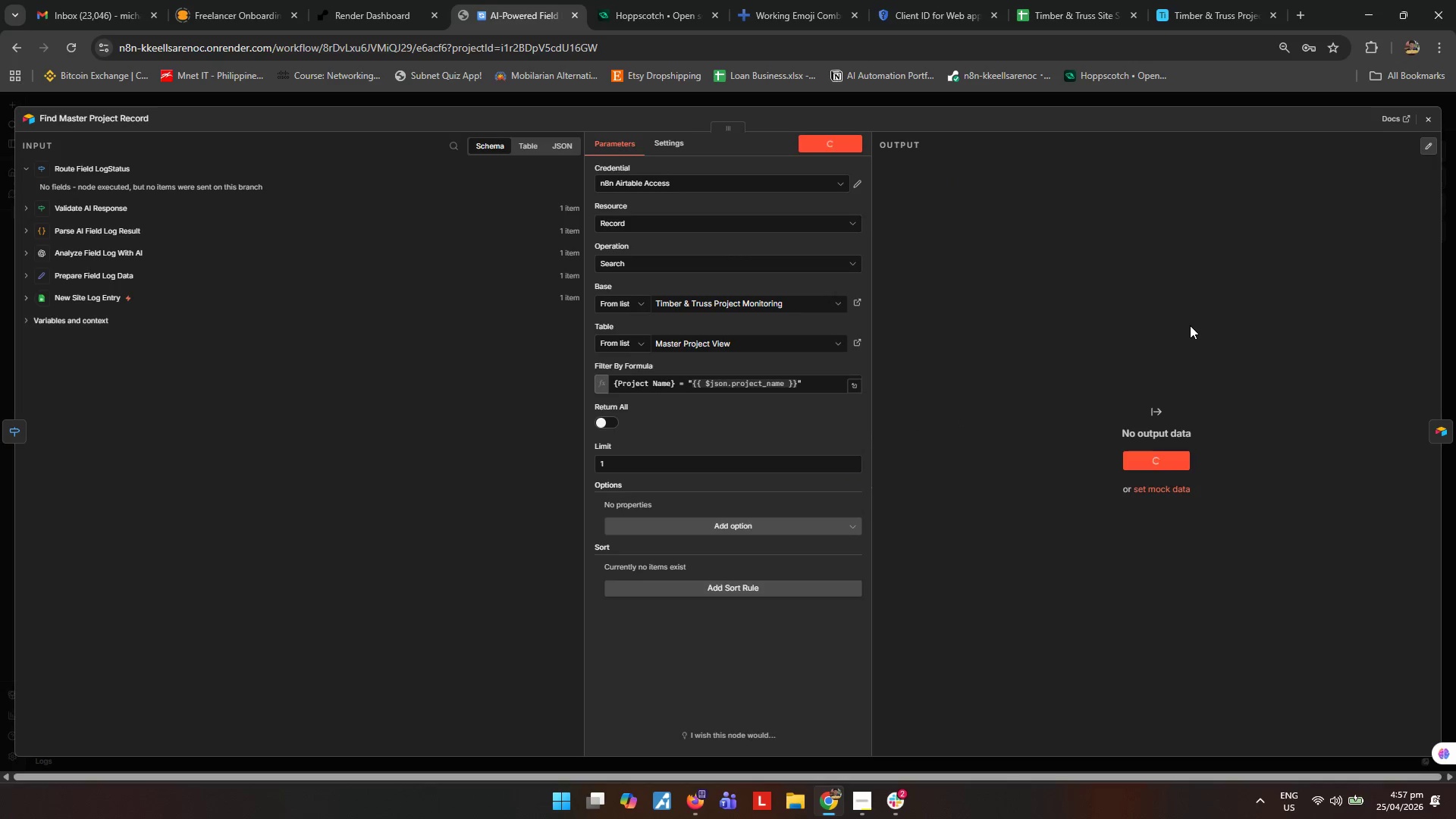 
left_click([1432, 121])
 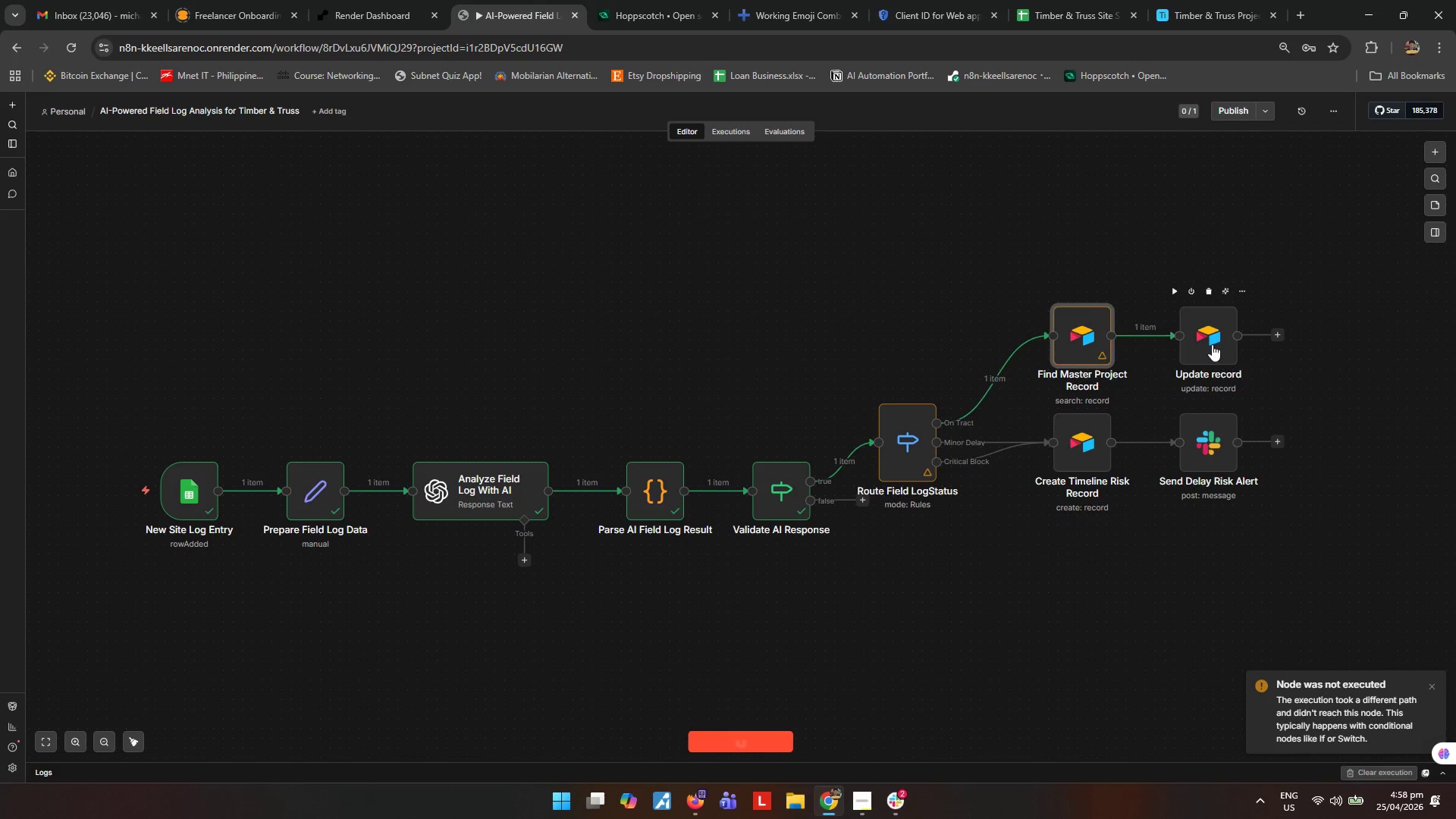 
double_click([1214, 344])
 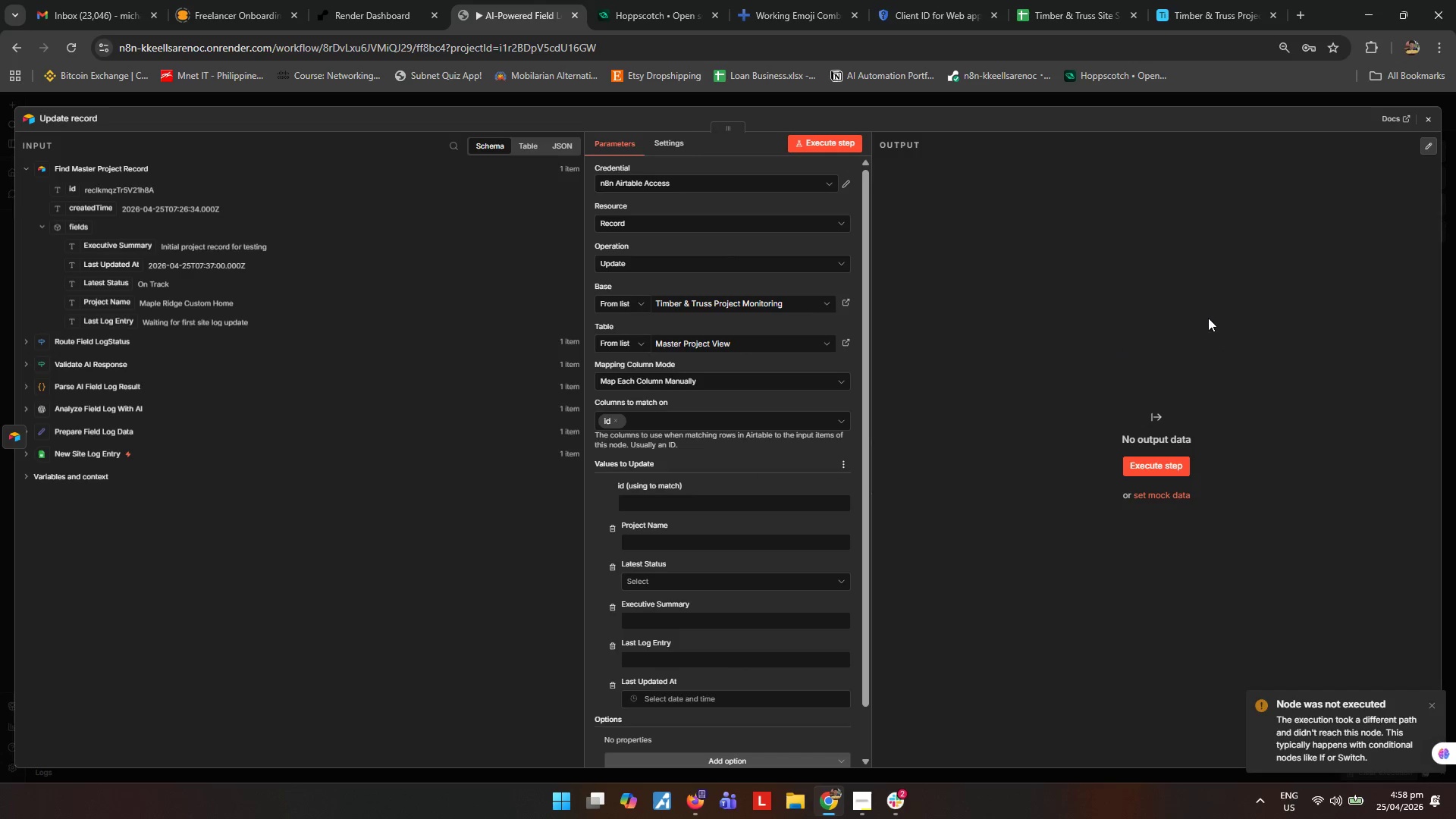 
left_click([1426, 118])
 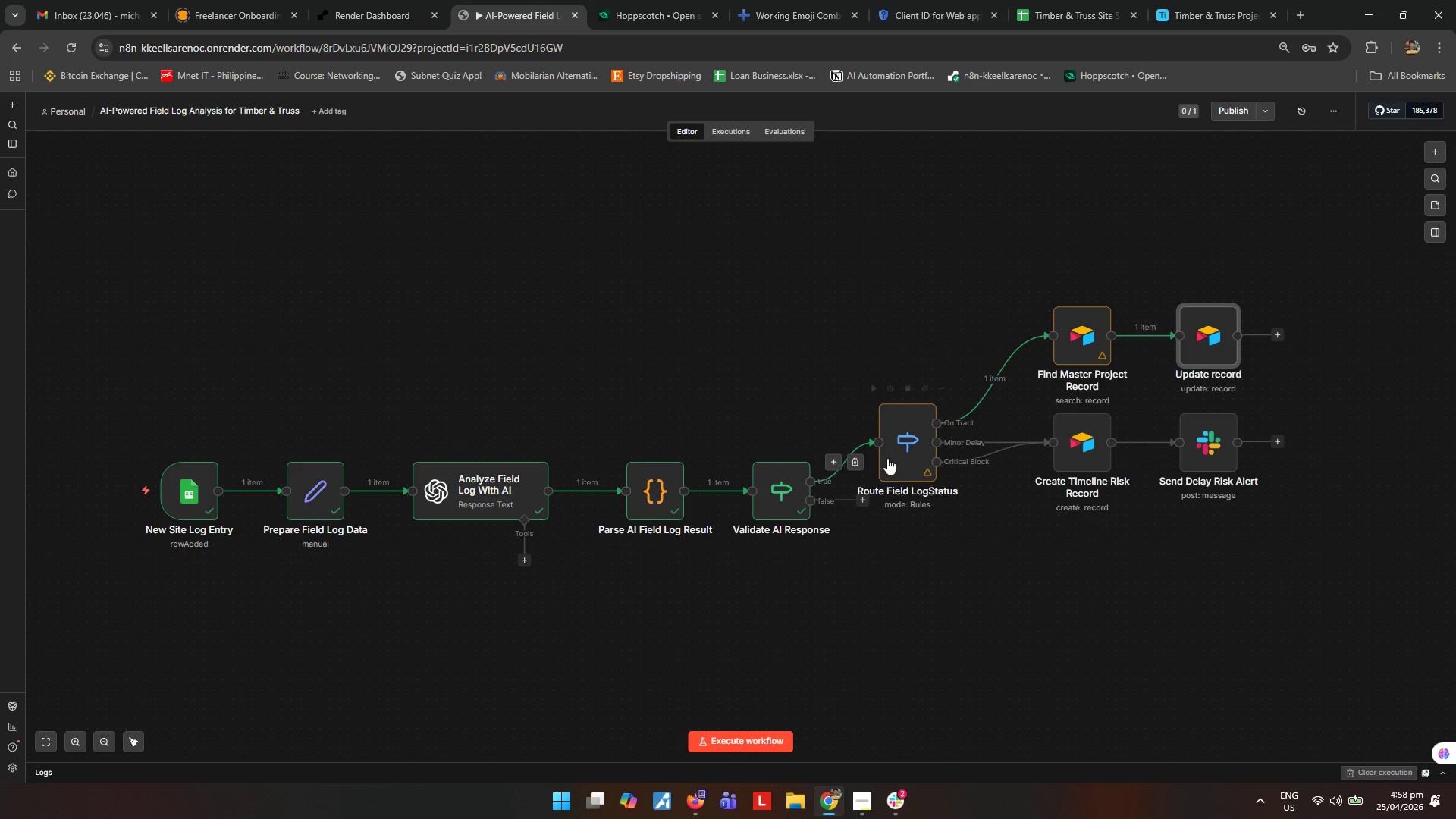 
double_click([908, 443])
 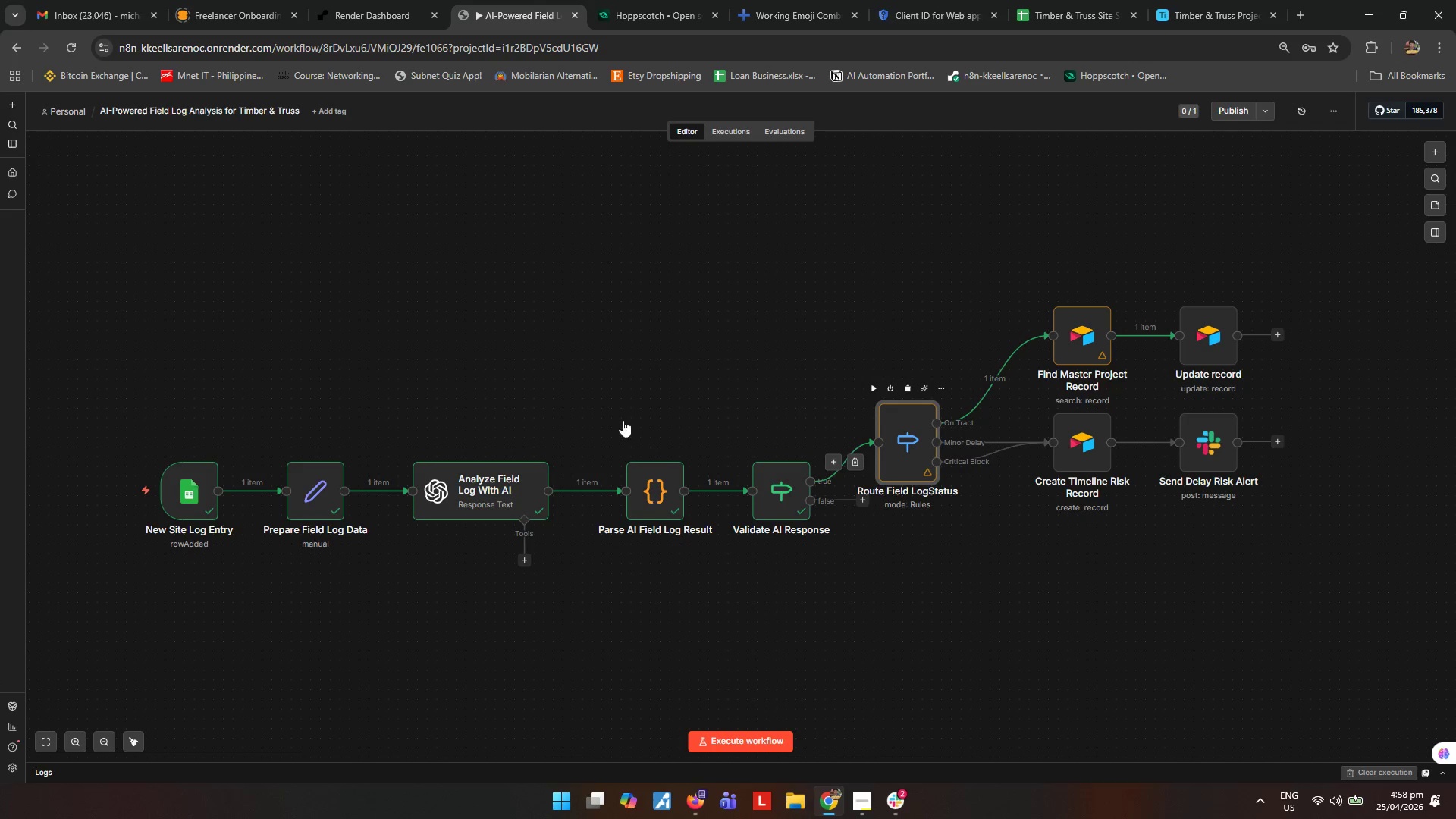 
mouse_move([641, 381])
 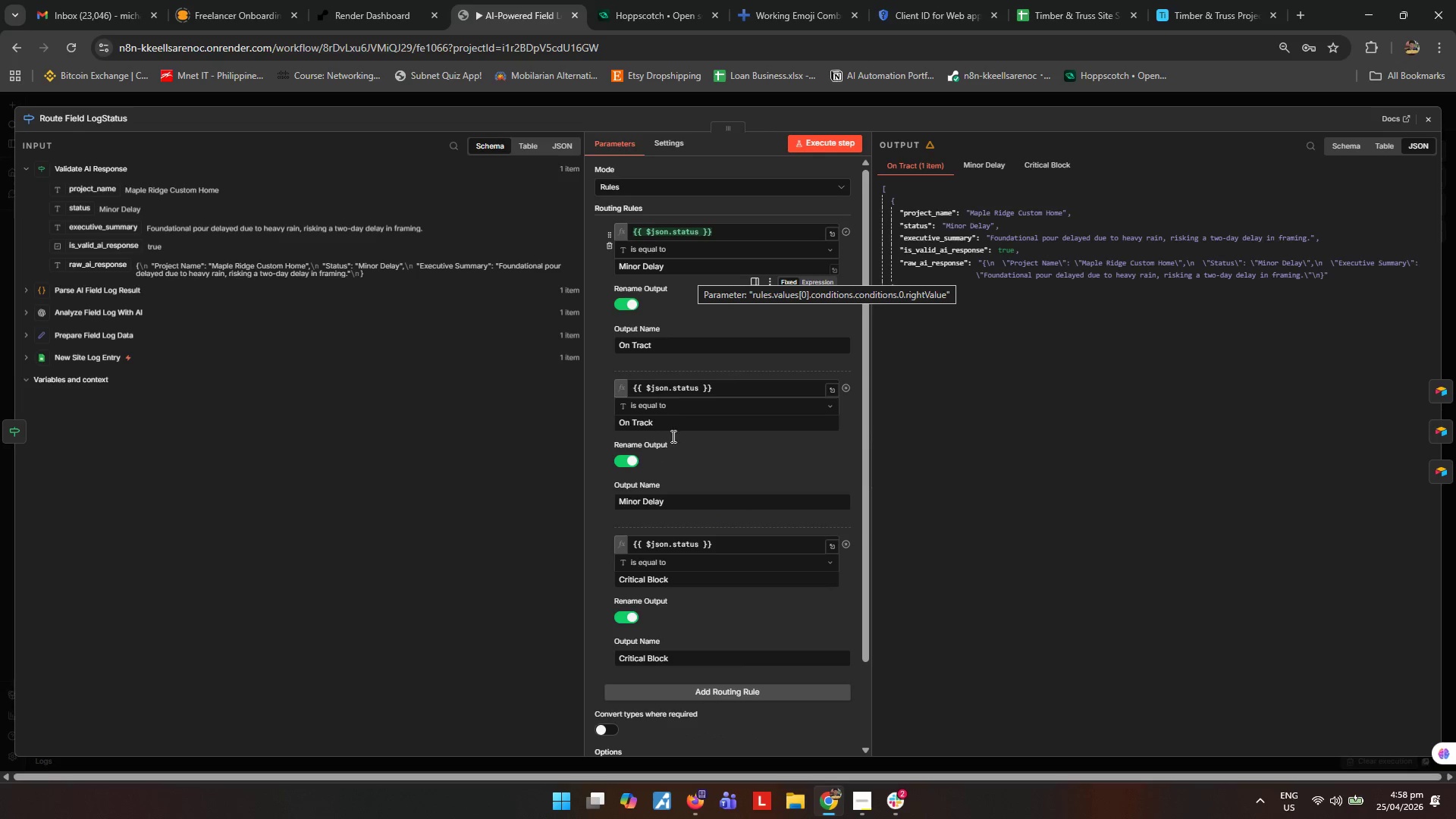 
left_click_drag(start_coordinate=[679, 424], to_coordinate=[501, 428])
 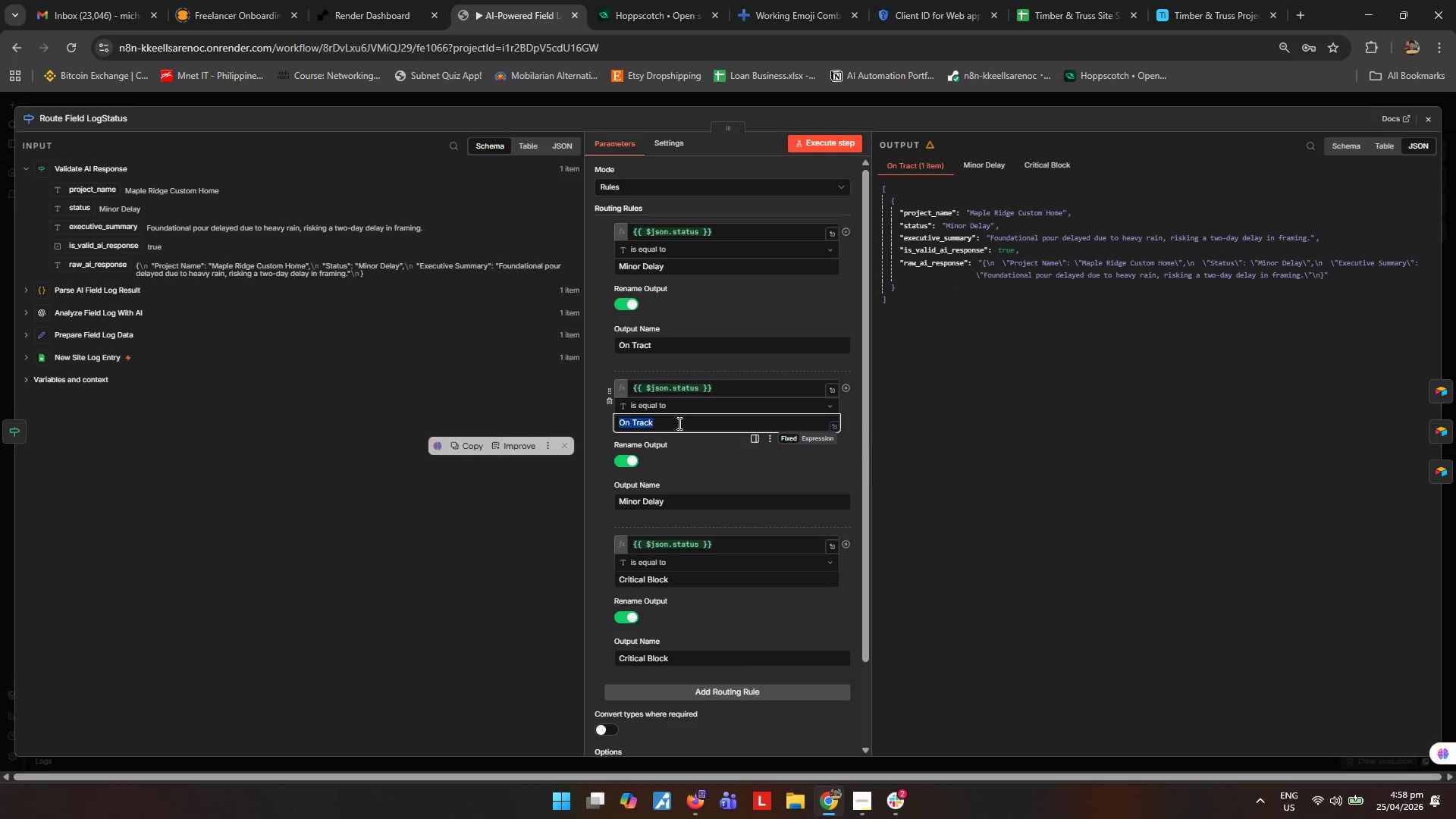 
key(Control+X)
 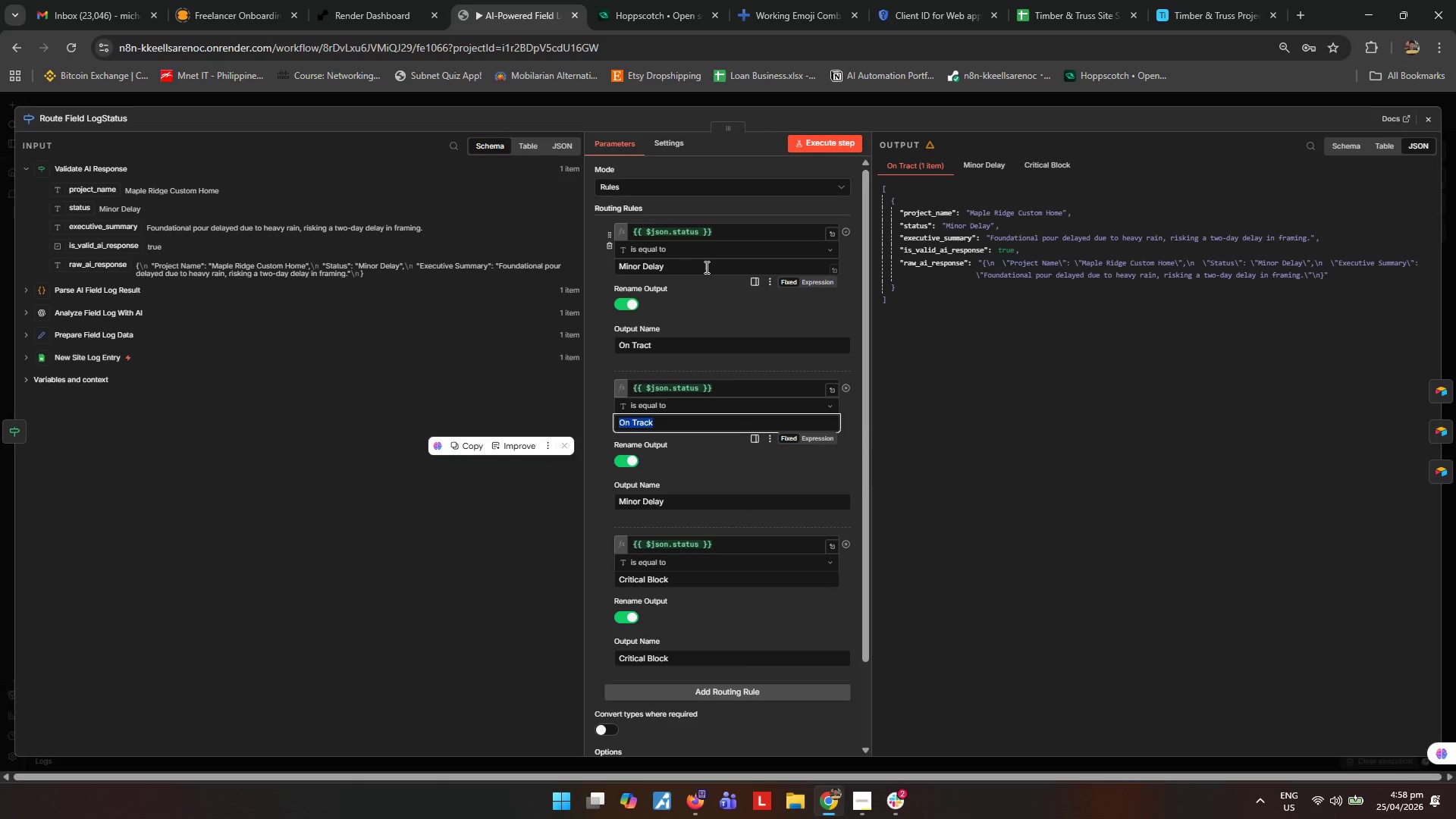 
left_click([705, 267])
 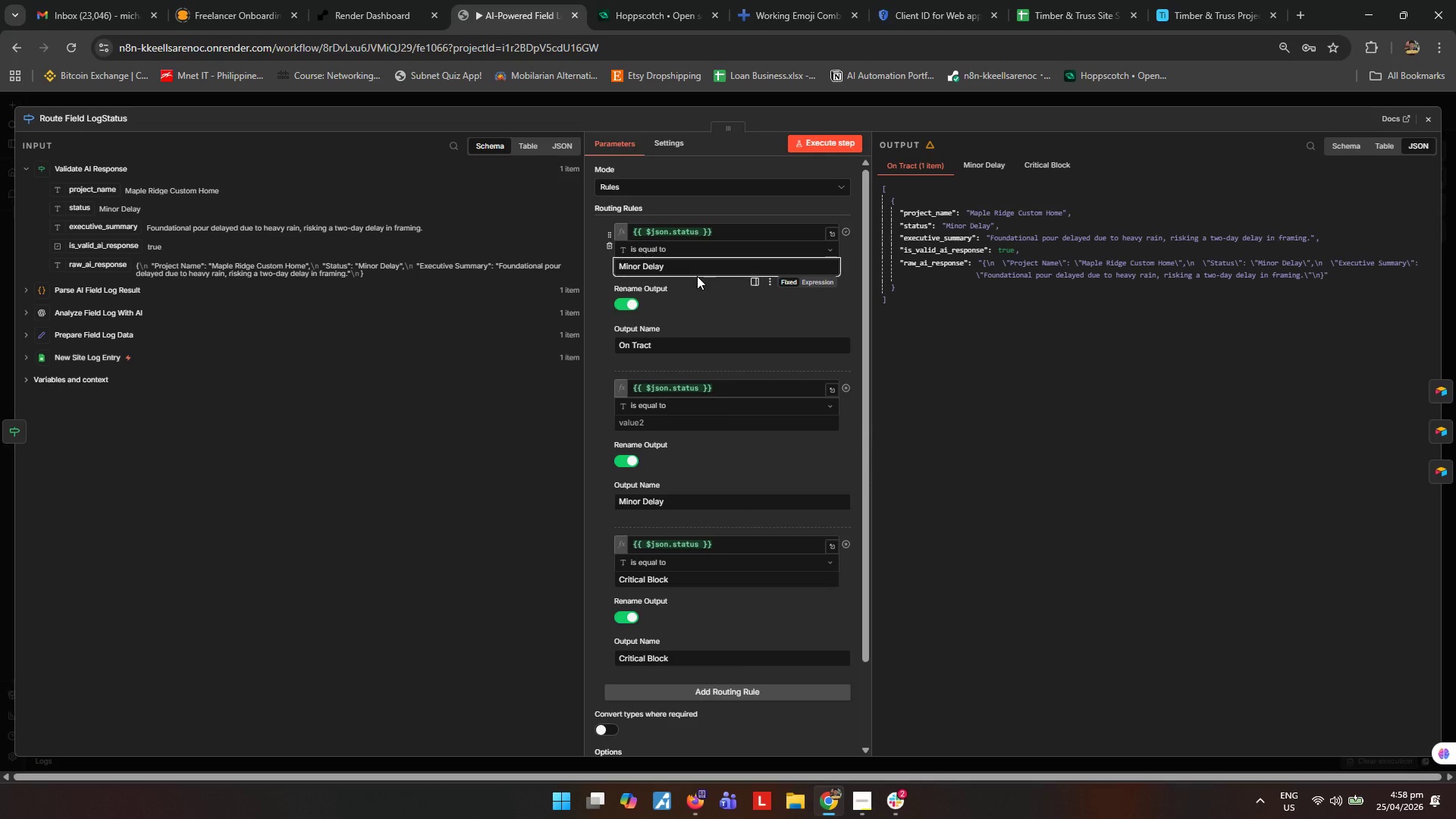 
key(Control+ControlLeft)
 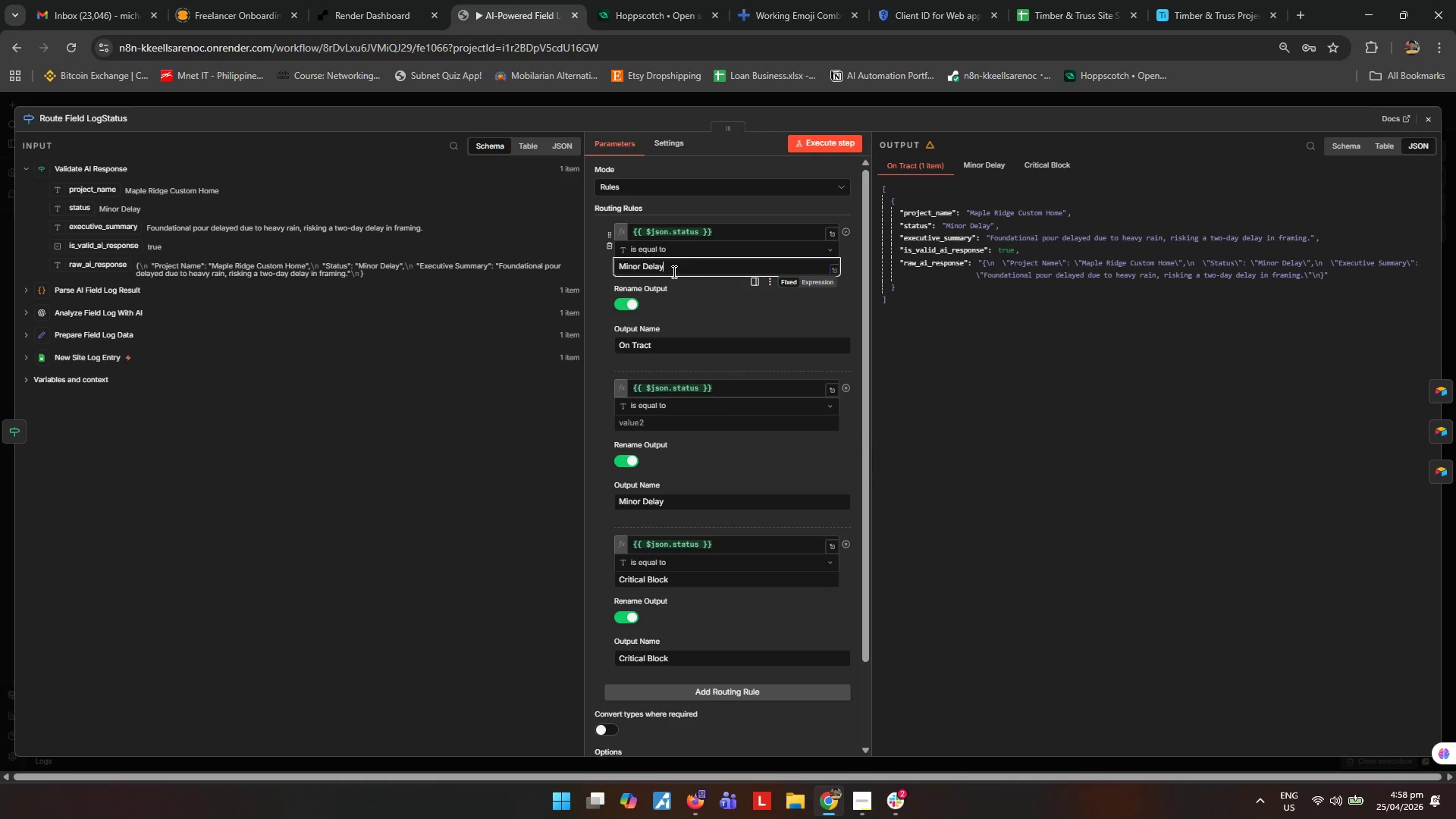 
key(Control+V)
 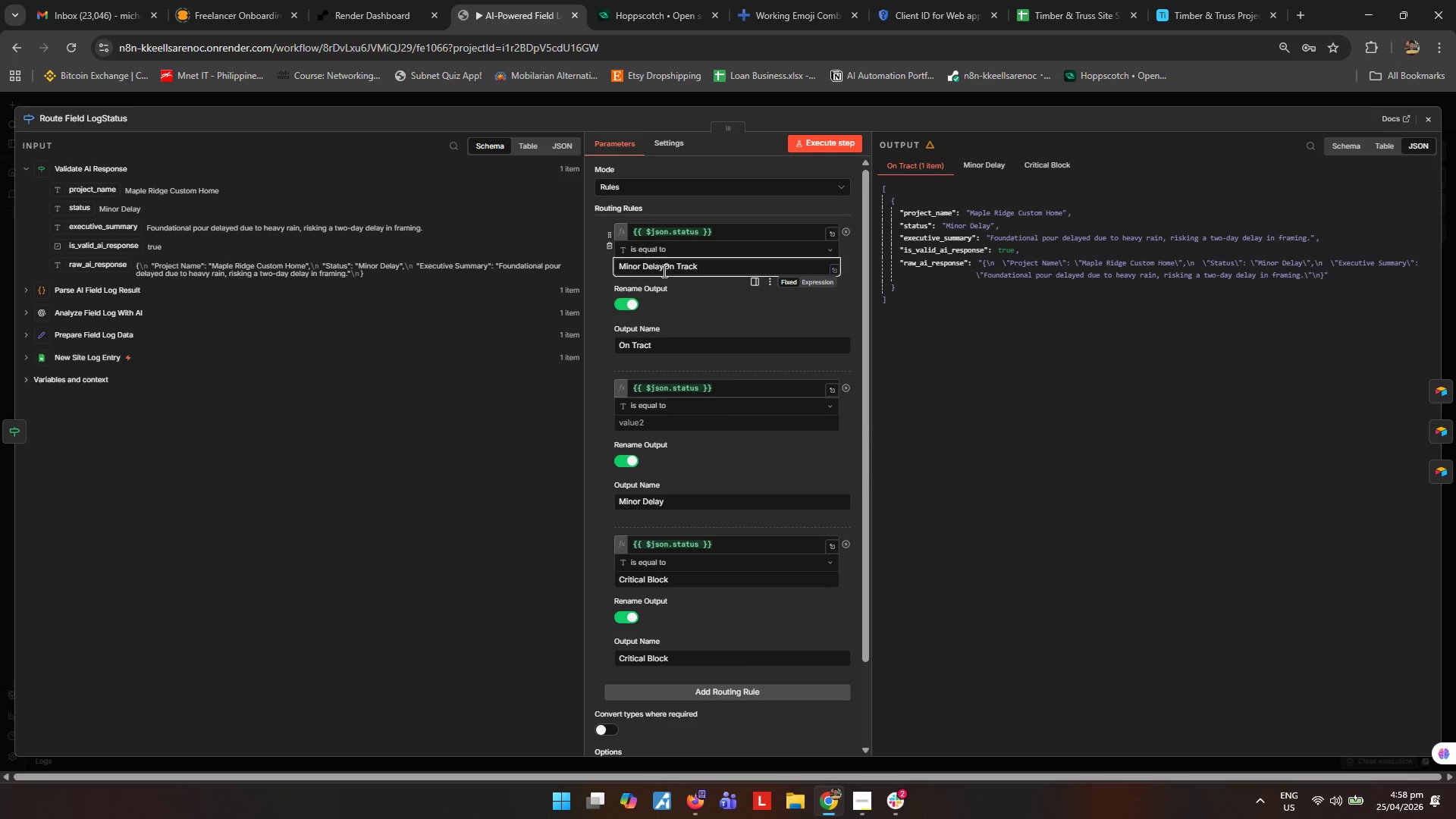 
left_click_drag(start_coordinate=[663, 271], to_coordinate=[557, 275])
 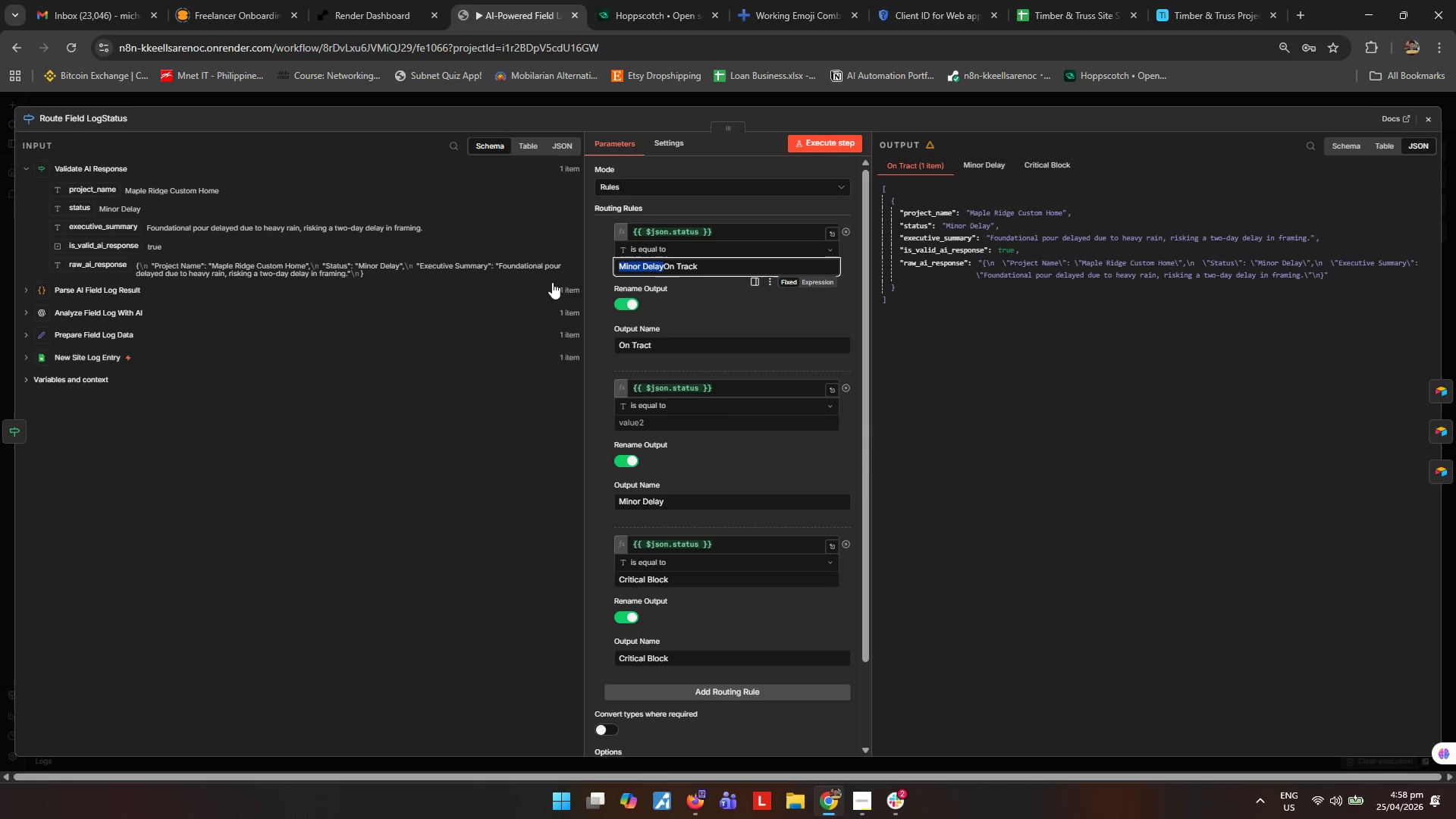 
key(Control+ControlLeft)
 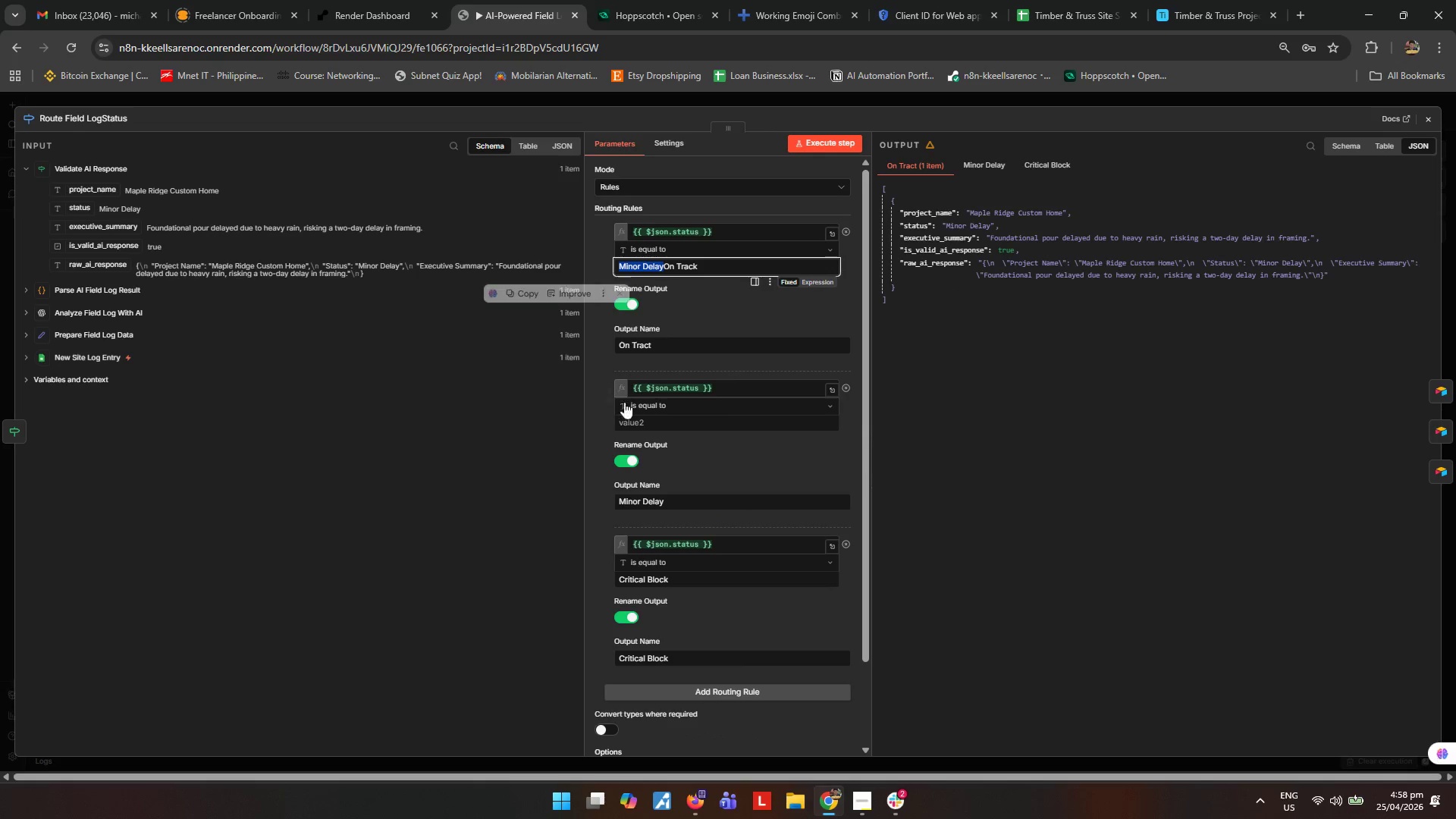 
key(Control+X)
 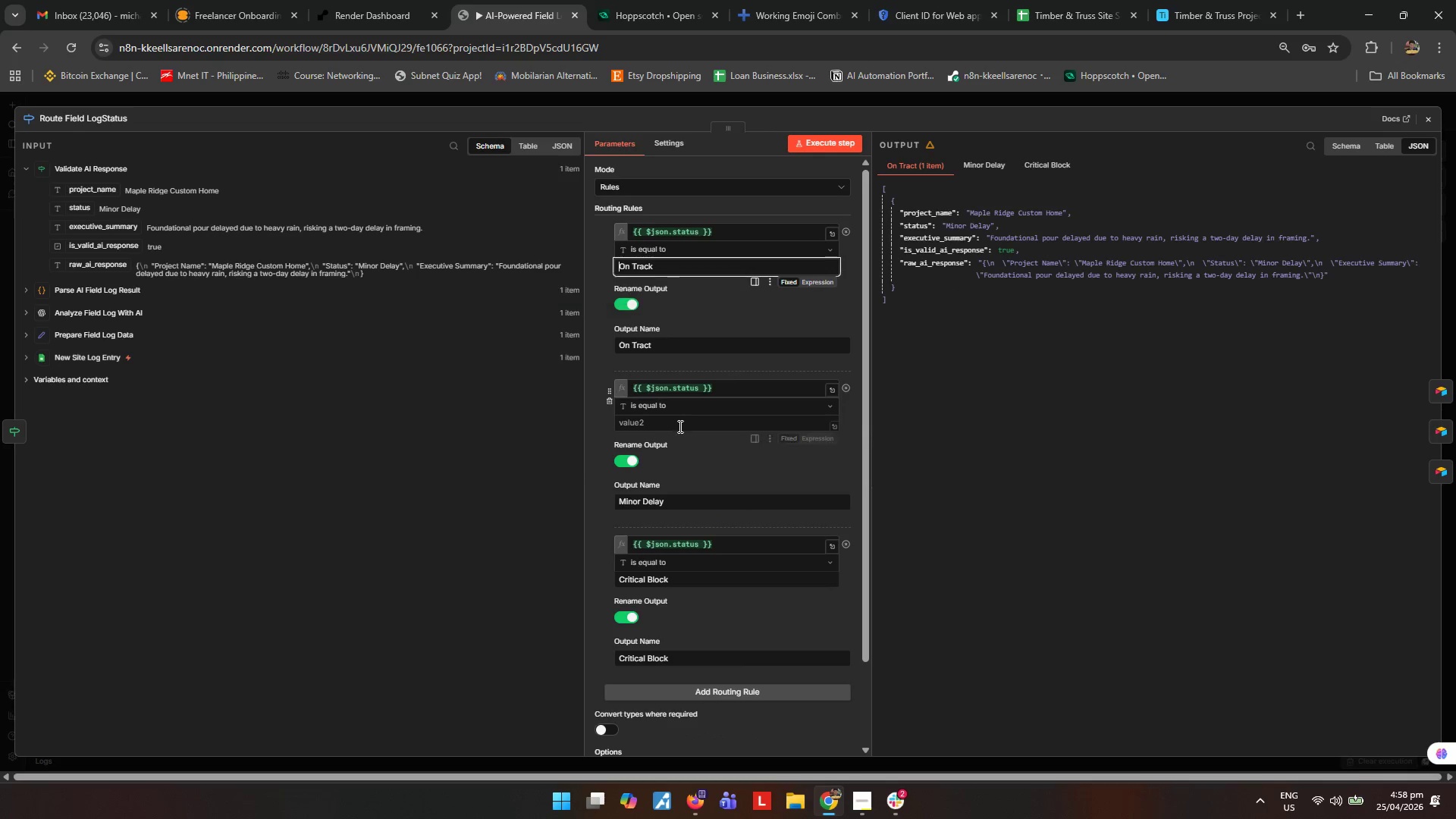 
left_click([679, 426])
 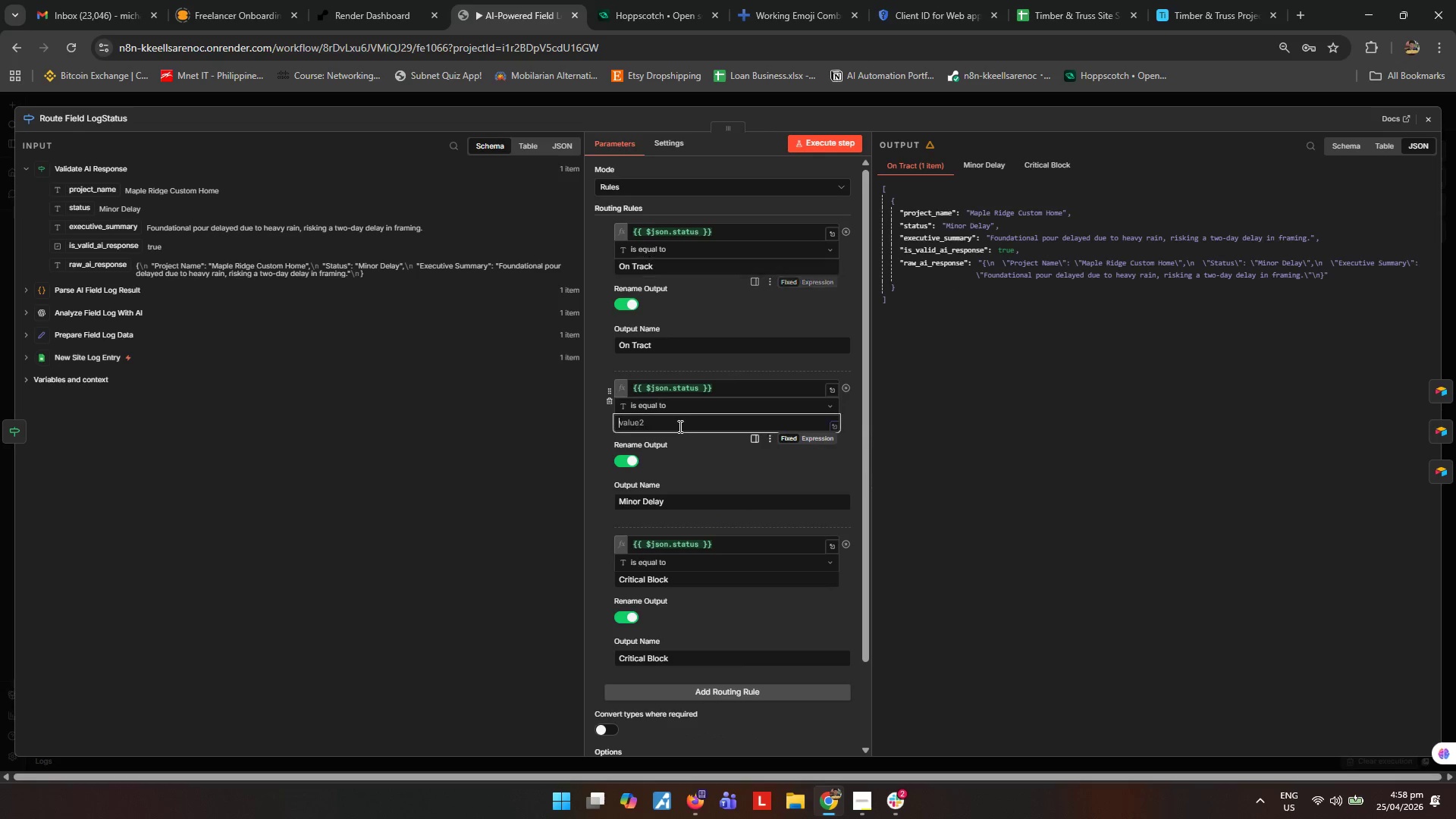 
key(Control+ControlLeft)
 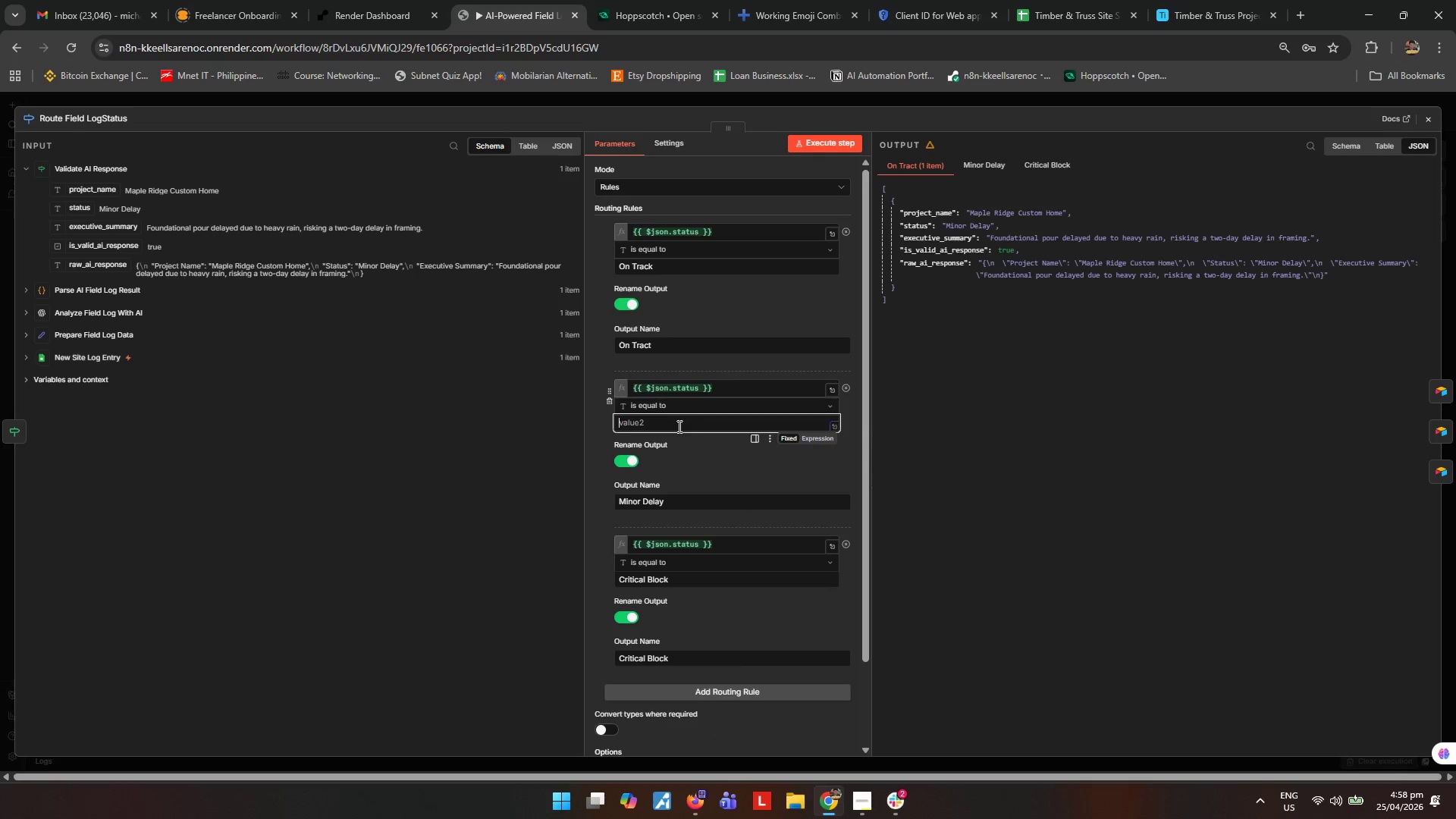 
key(Control+V)
 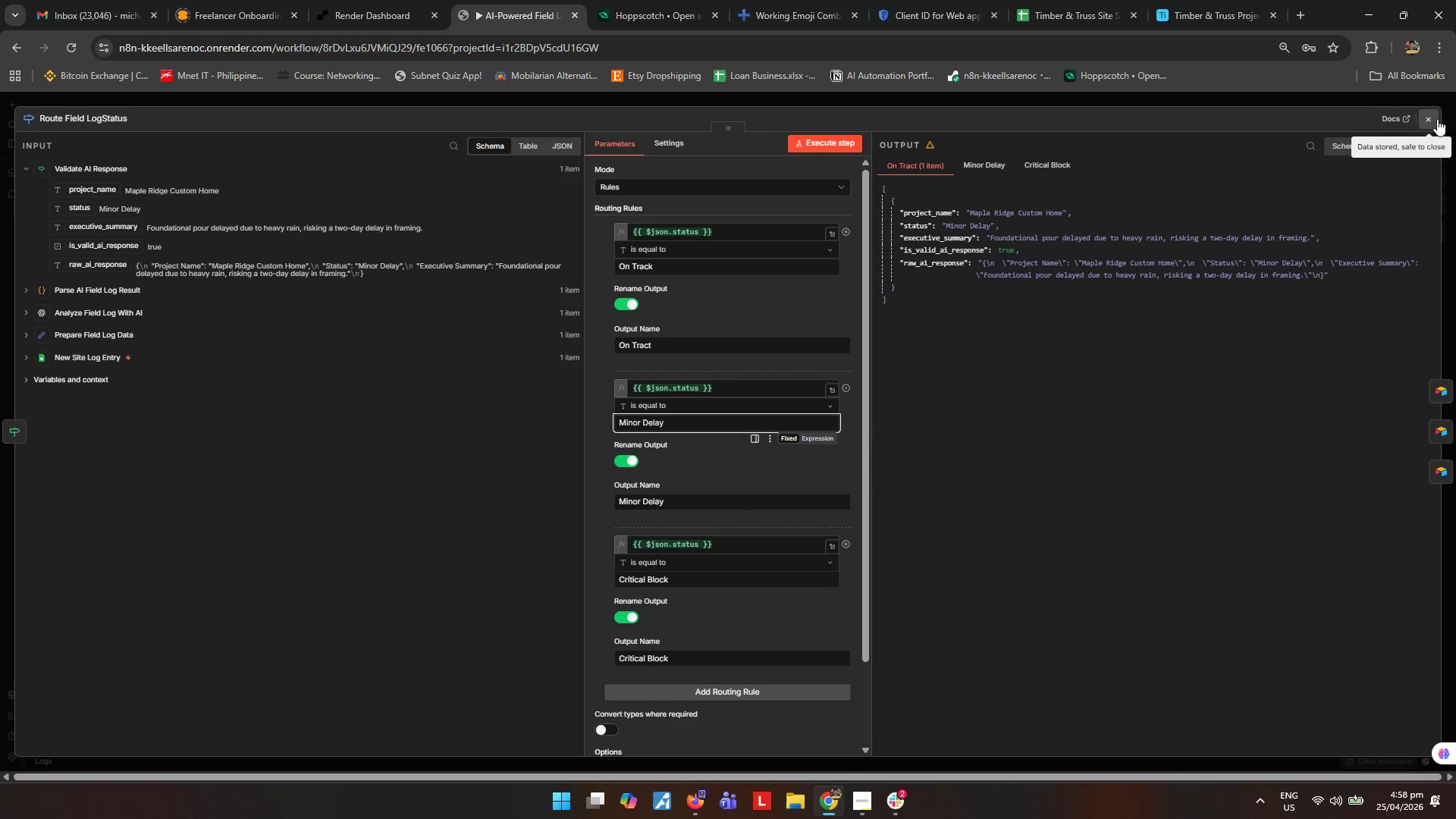 
left_click([1421, 122])
 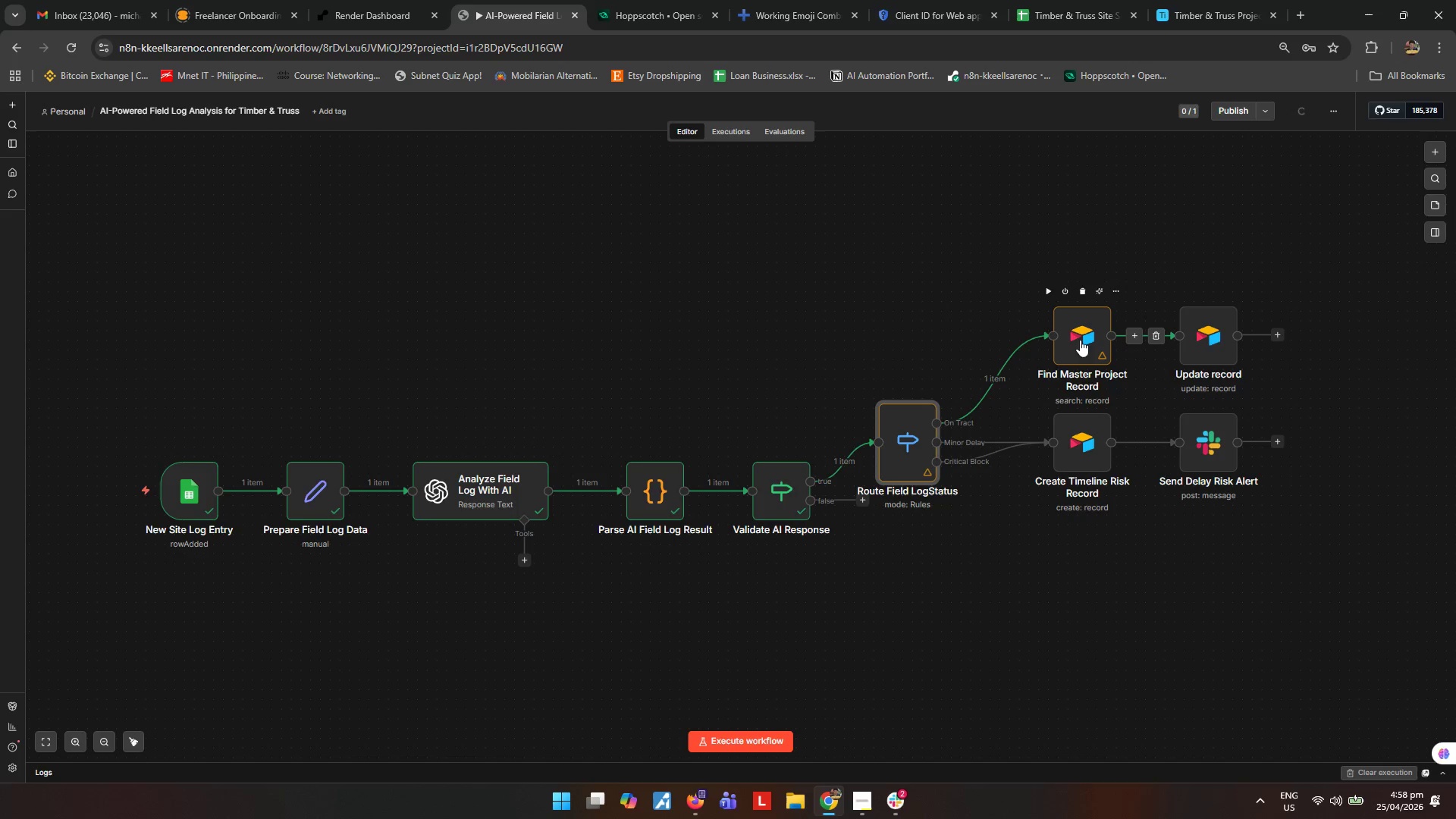 
double_click([1225, 333])
 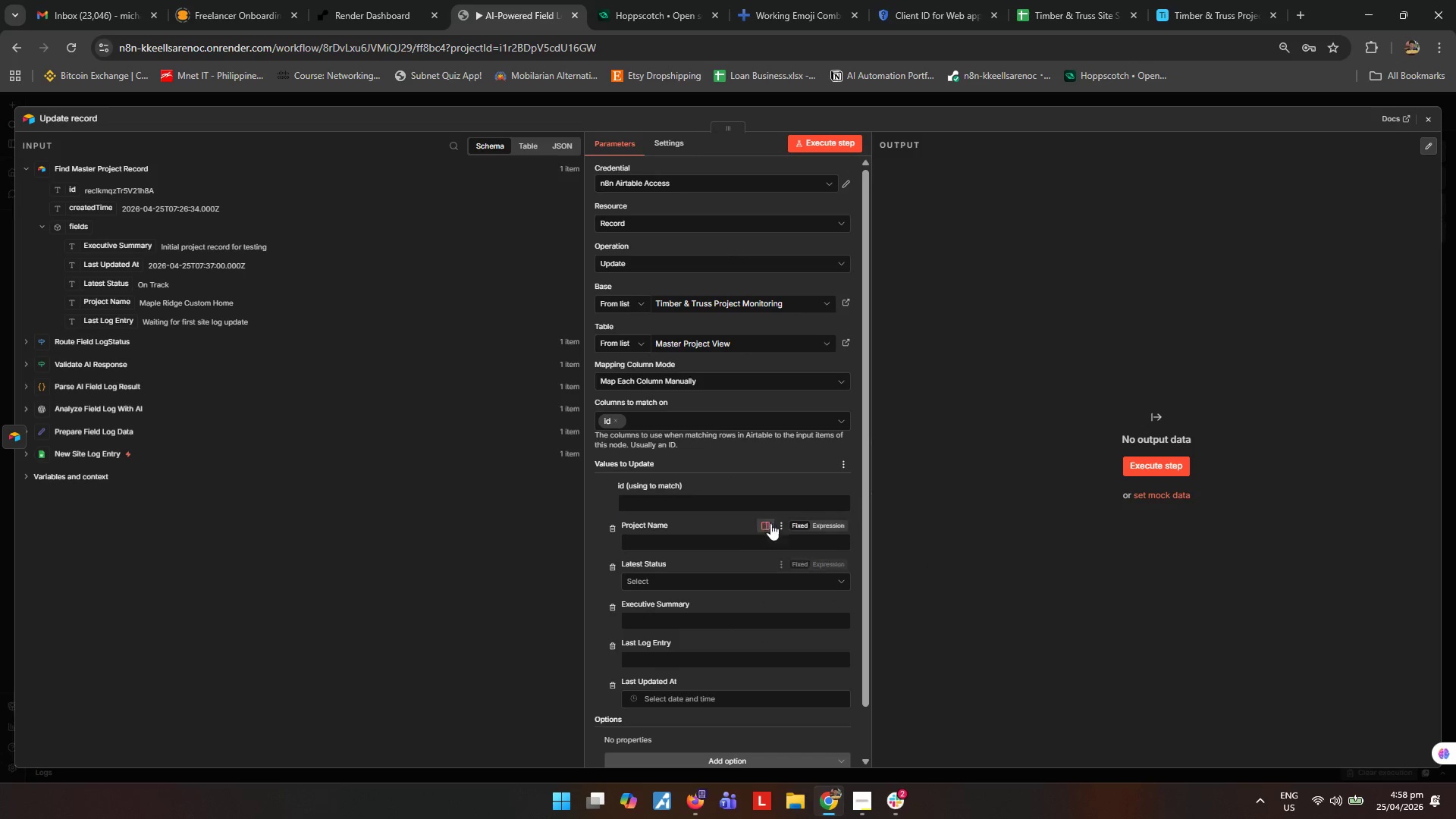 
wait(5.41)
 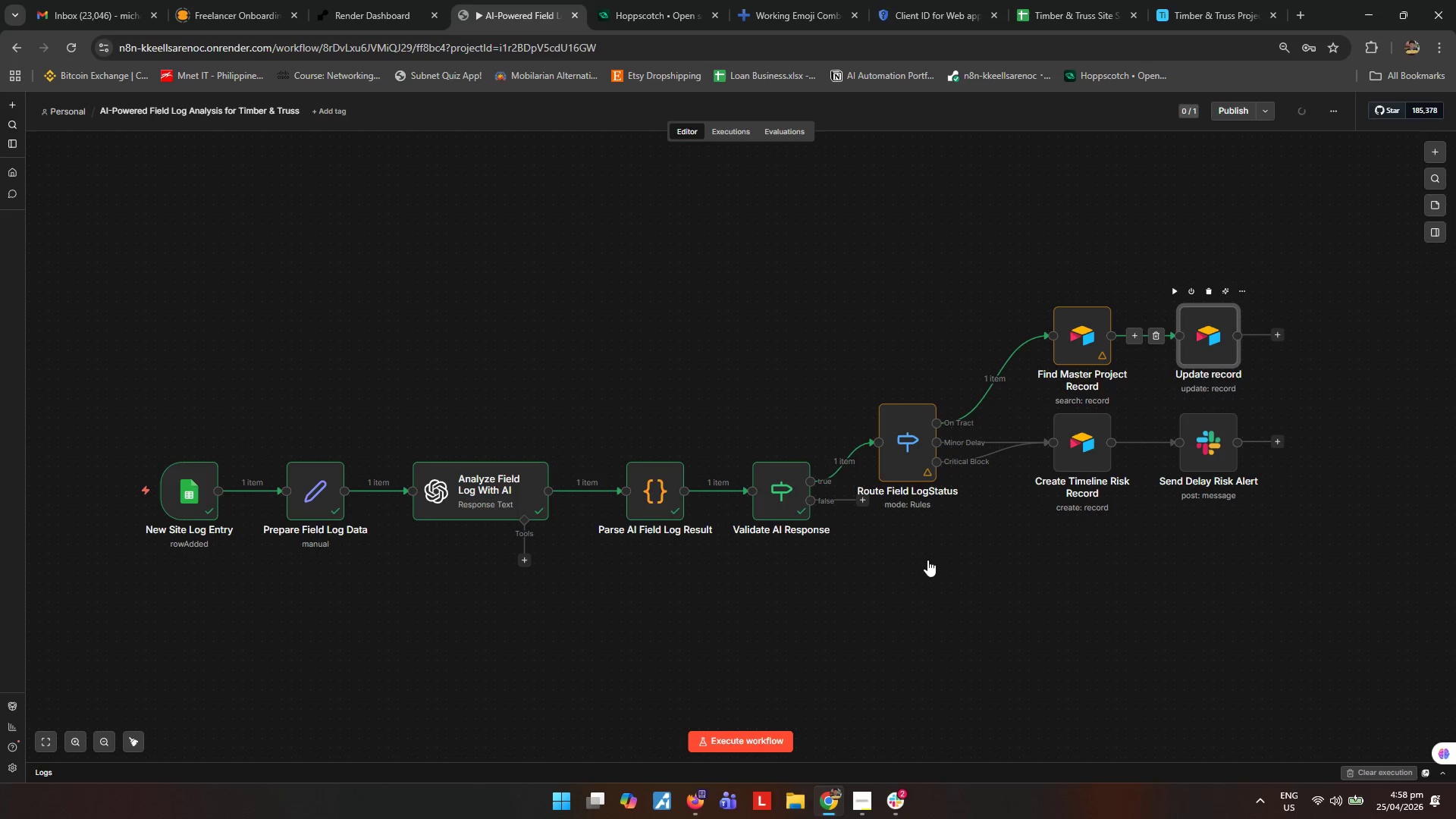 
left_click_drag(start_coordinate=[69, 188], to_coordinate=[695, 500])
 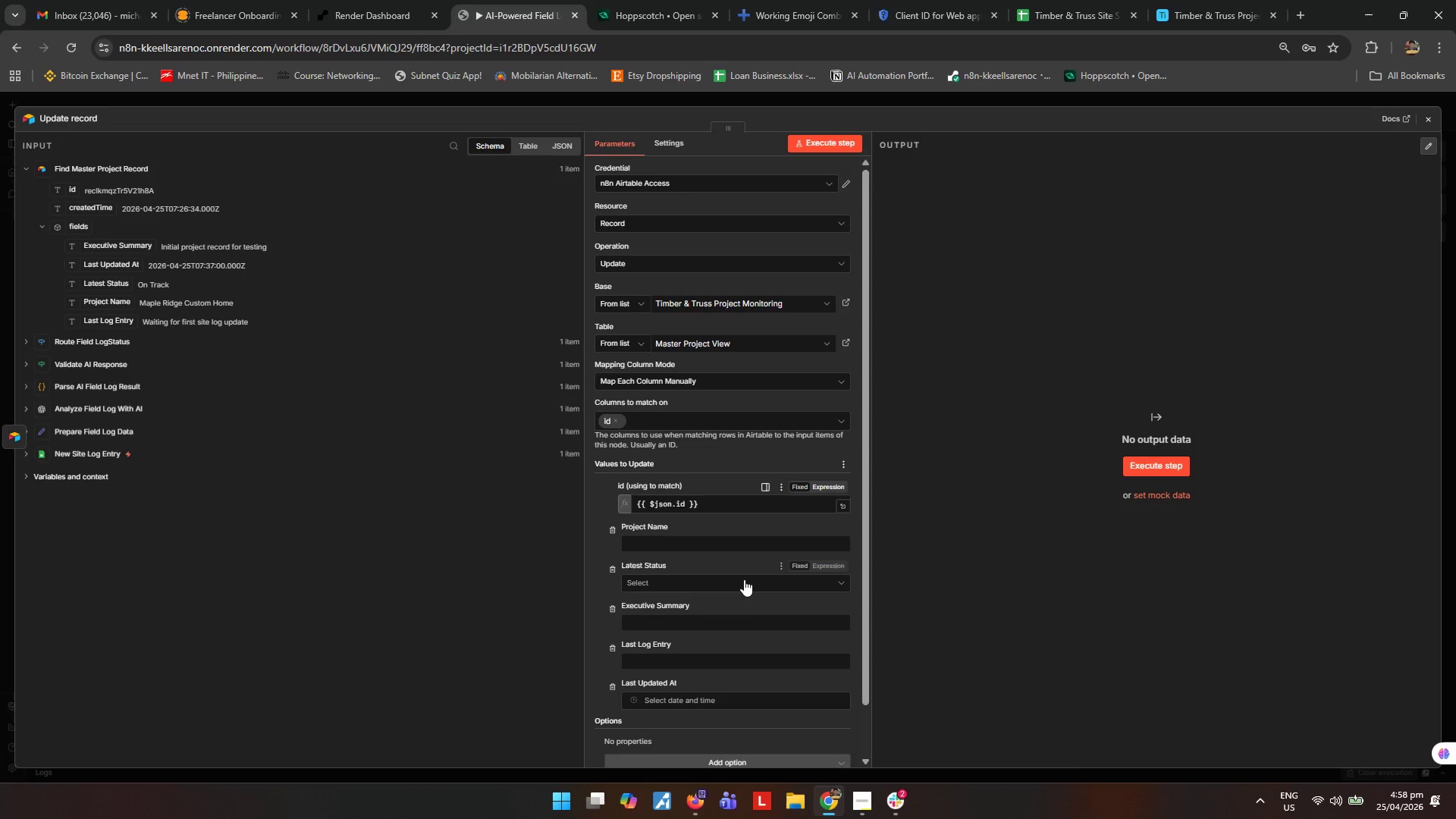 
scroll: coordinate [744, 580], scroll_direction: down, amount: 2.0
 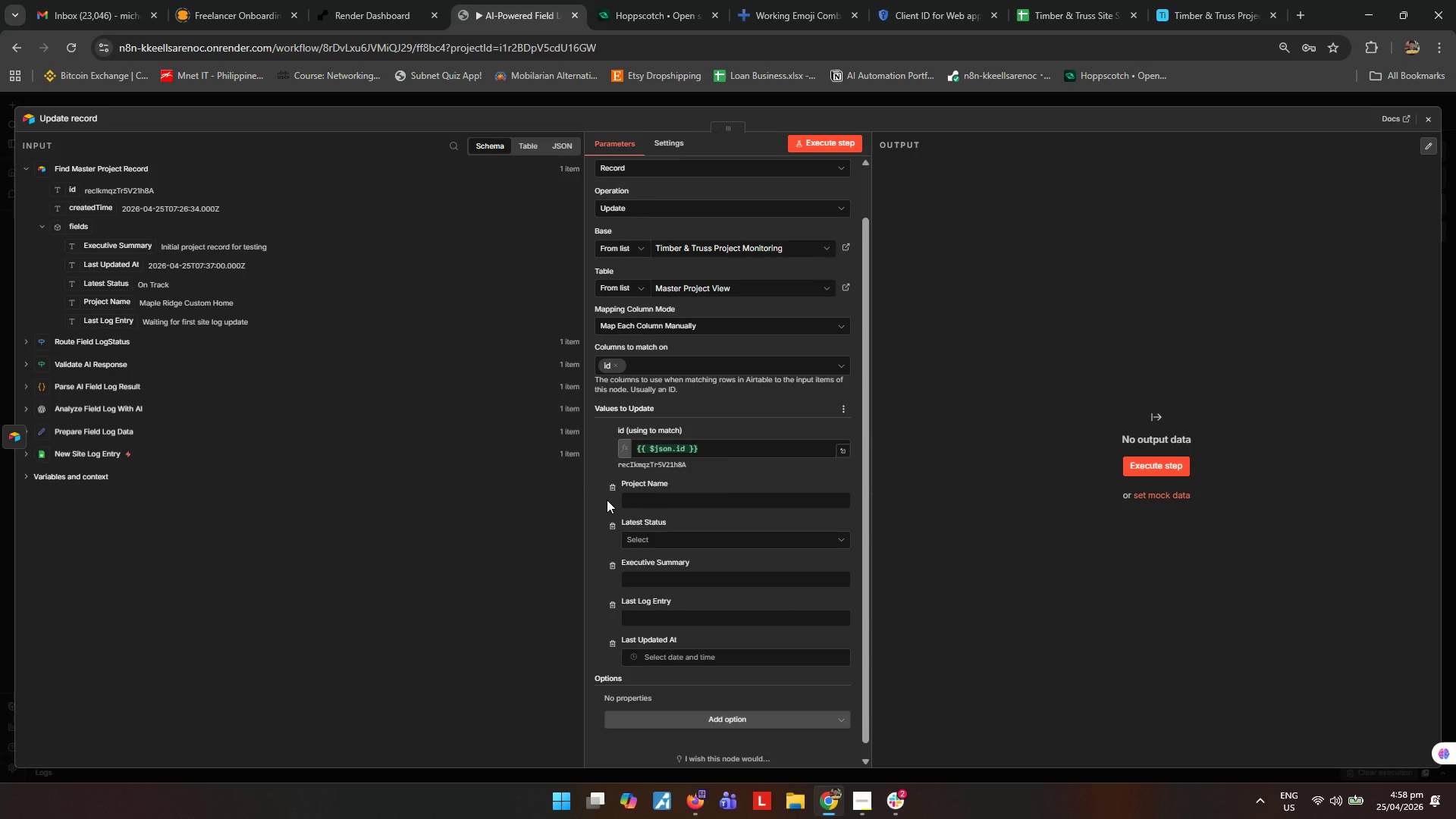 
wait(8.77)
 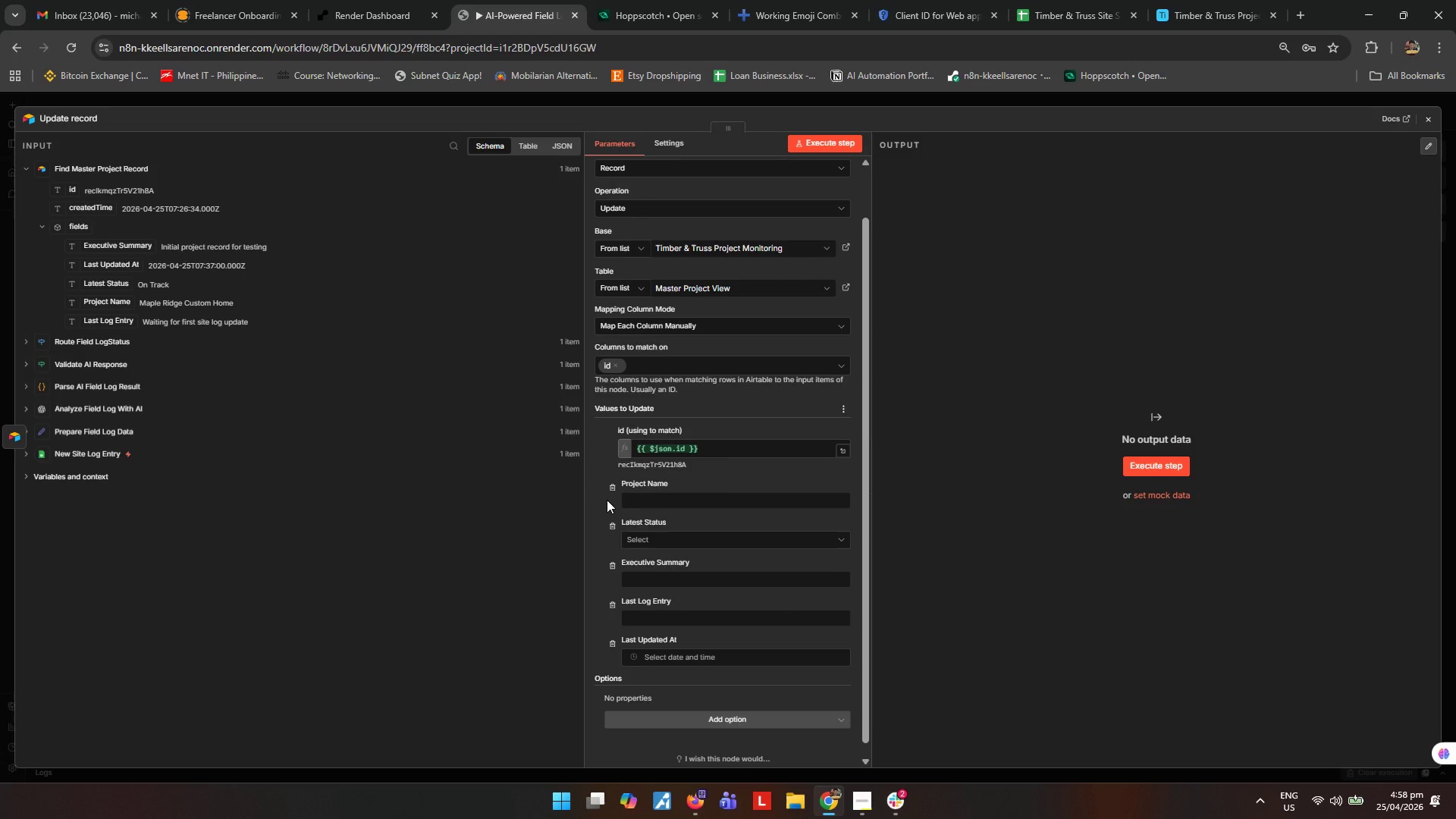 
left_click([615, 488])
 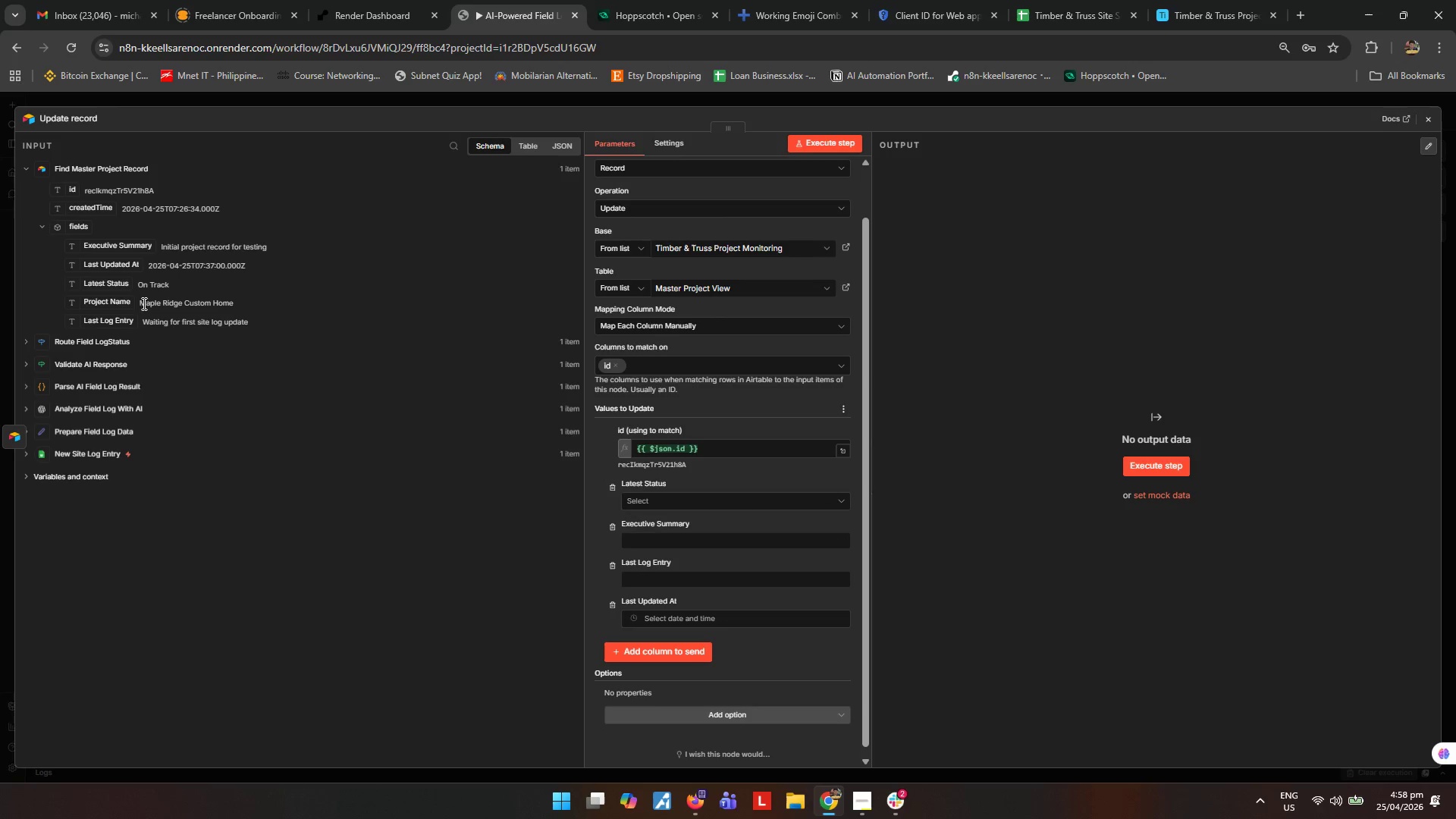 
left_click_drag(start_coordinate=[119, 285], to_coordinate=[116, 290])
 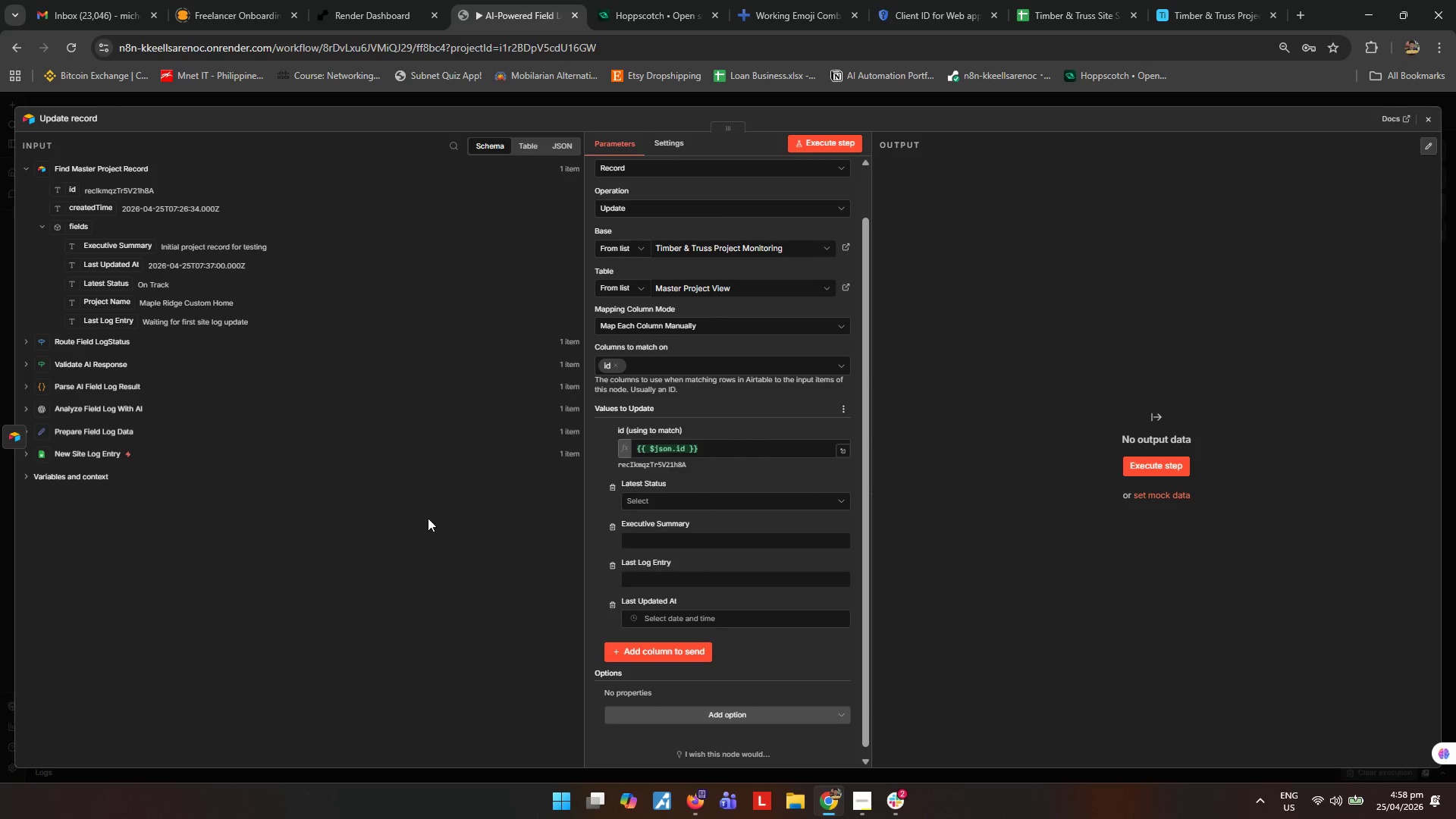 
left_click([376, 660])
 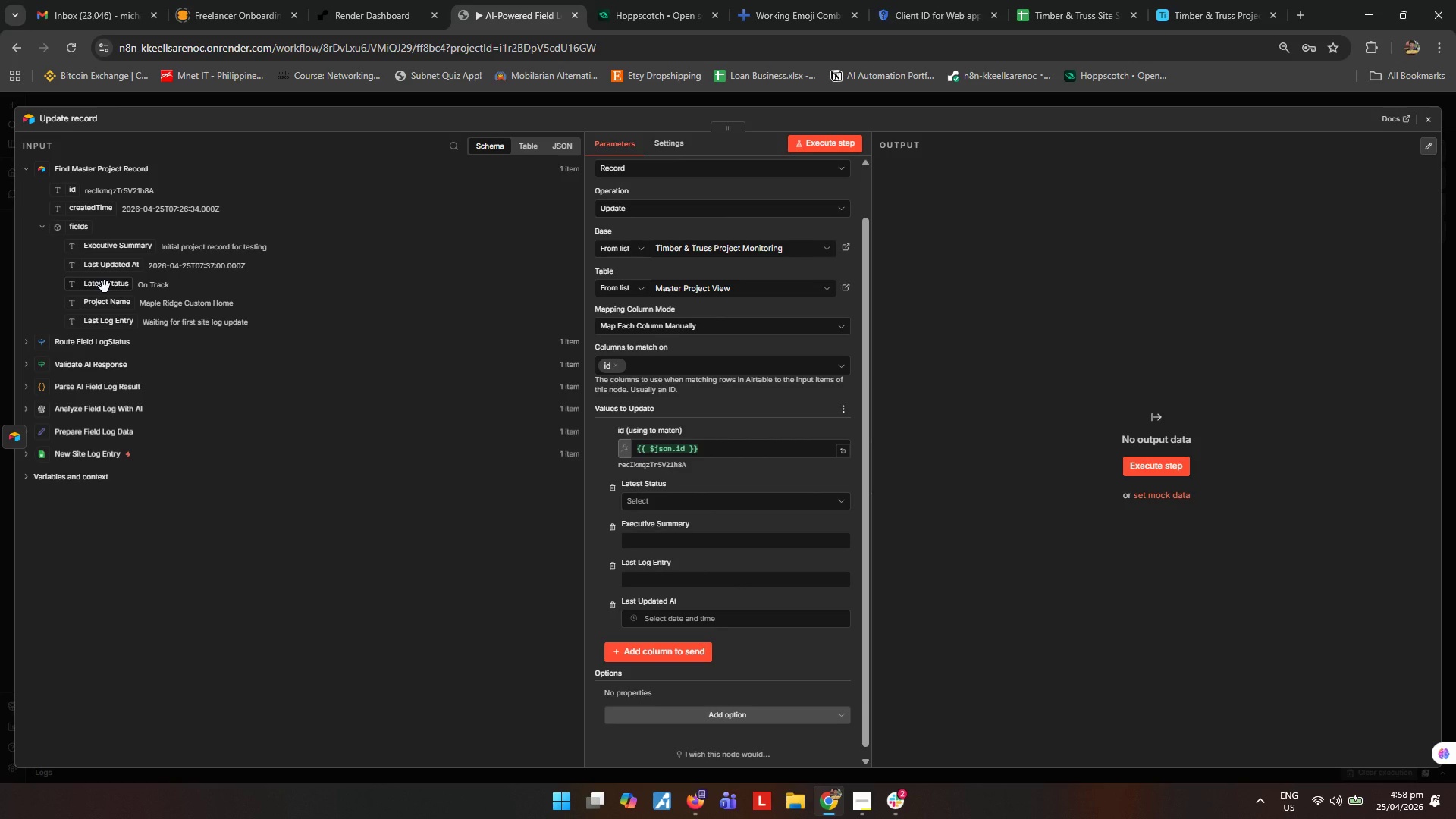 
wait(8.99)
 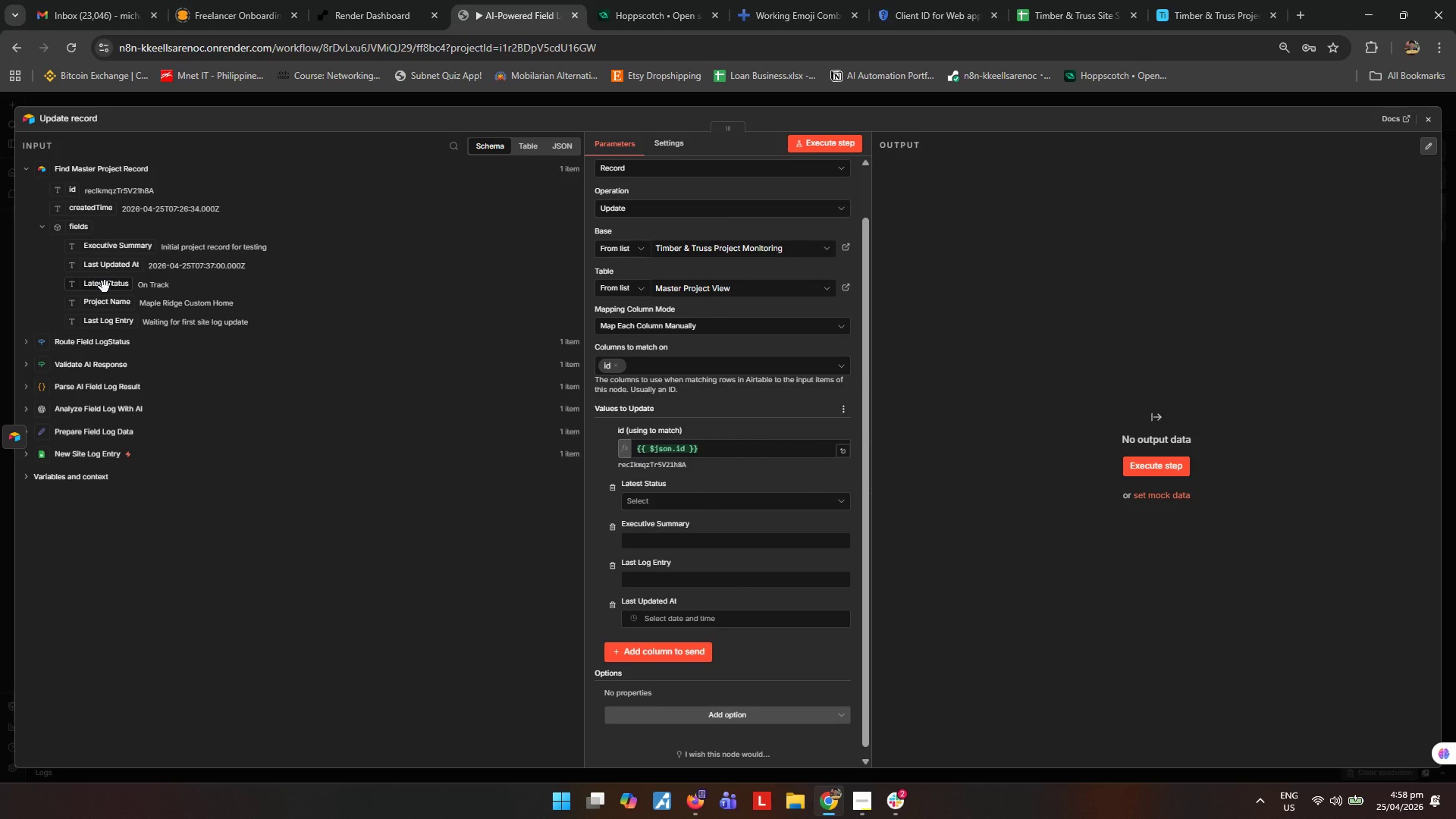 
left_click([24, 384])
 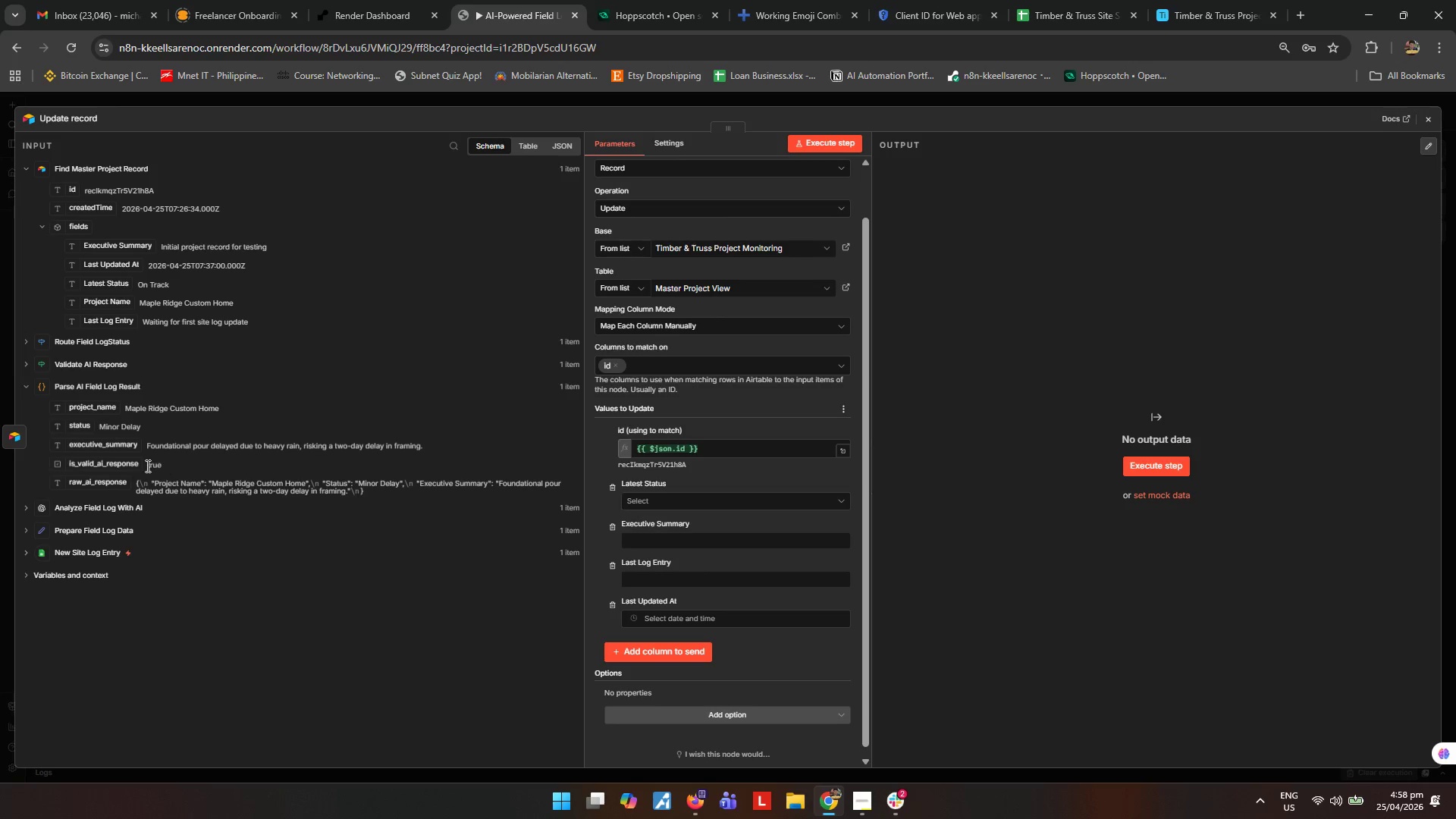 
wait(6.48)
 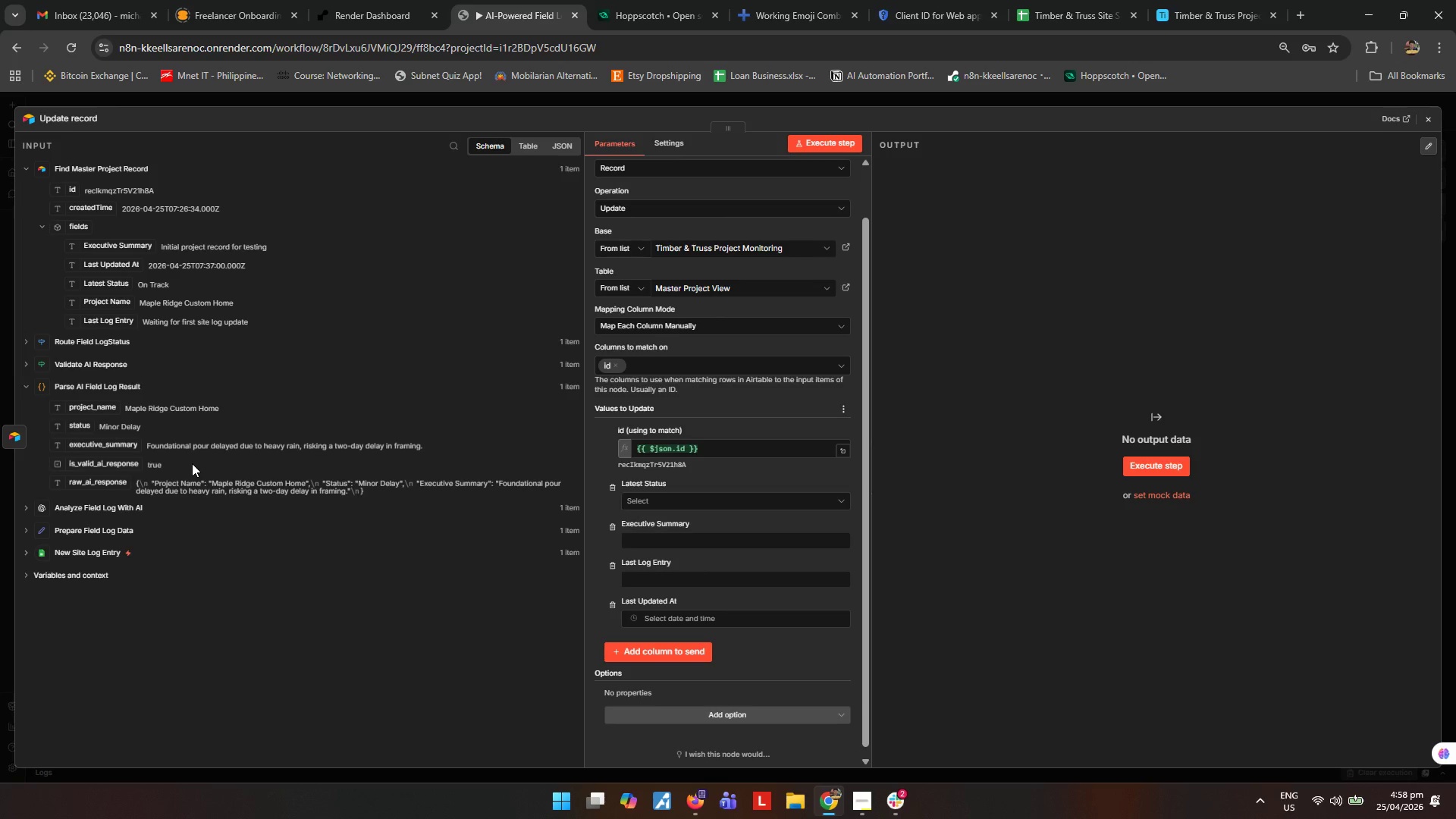 
left_click_drag(start_coordinate=[83, 428], to_coordinate=[665, 506])
 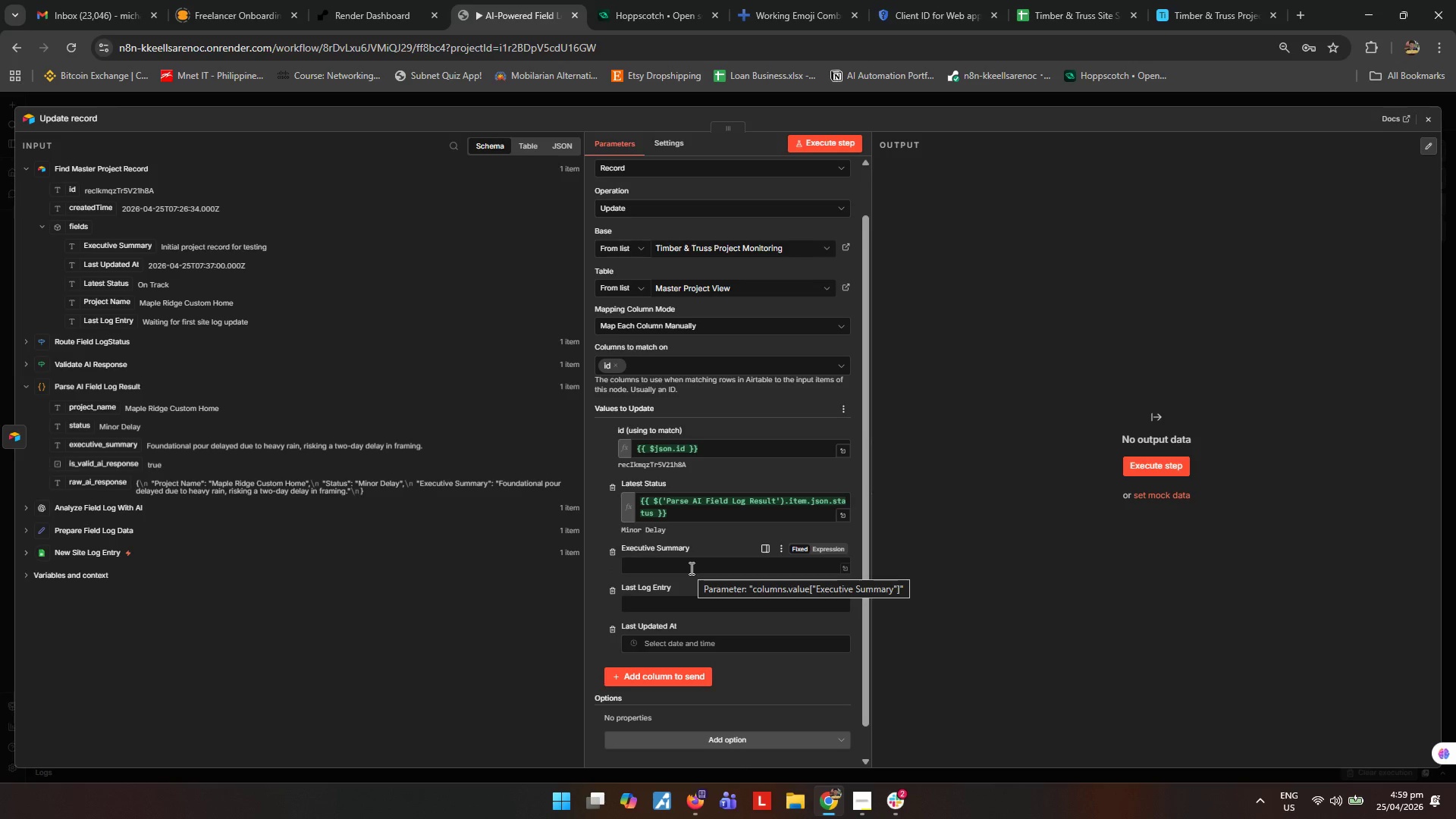 
wait(6.95)
 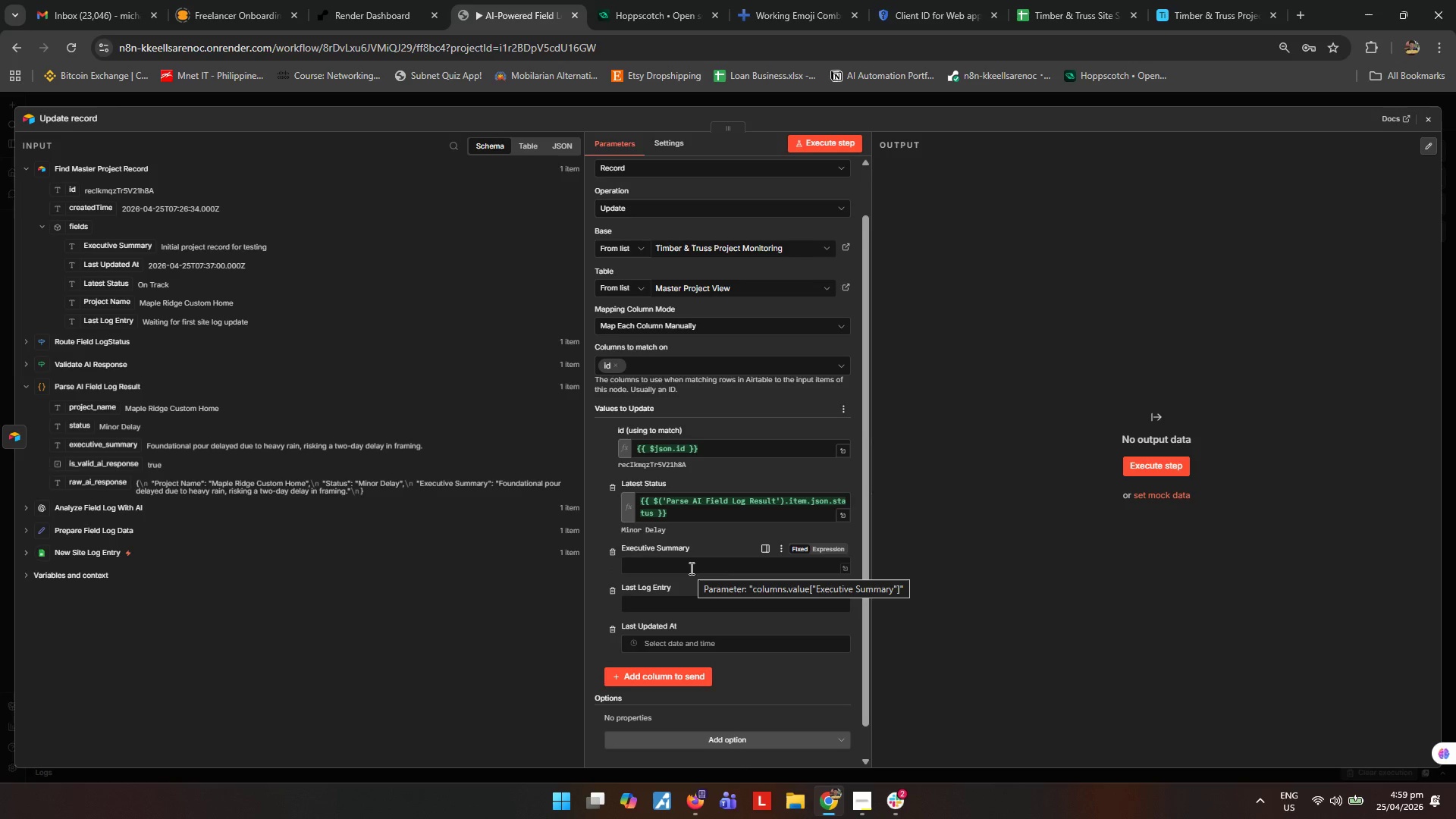 
left_click_drag(start_coordinate=[111, 452], to_coordinate=[713, 572])
 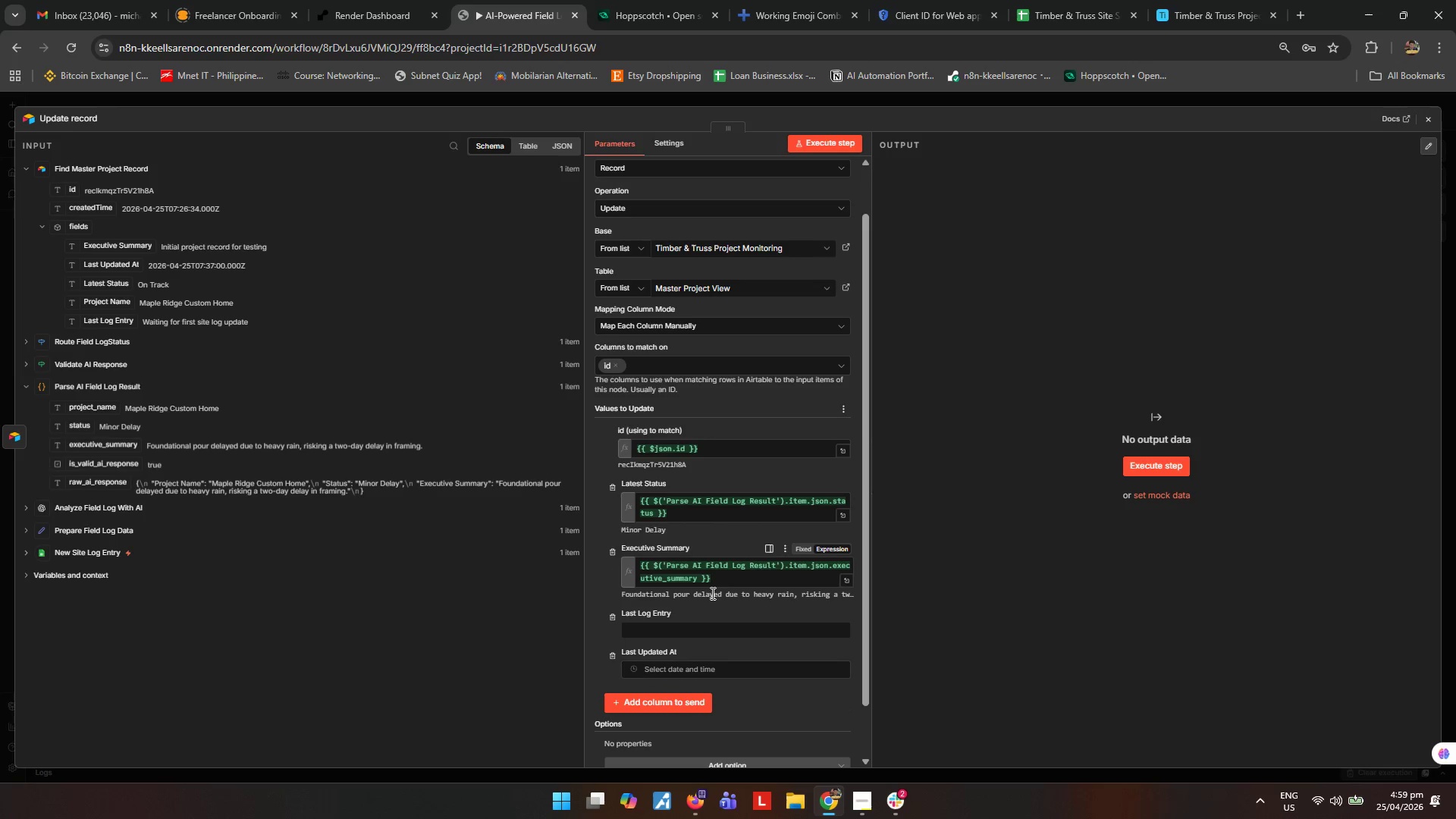 
scroll: coordinate [713, 610], scroll_direction: down, amount: 1.0
 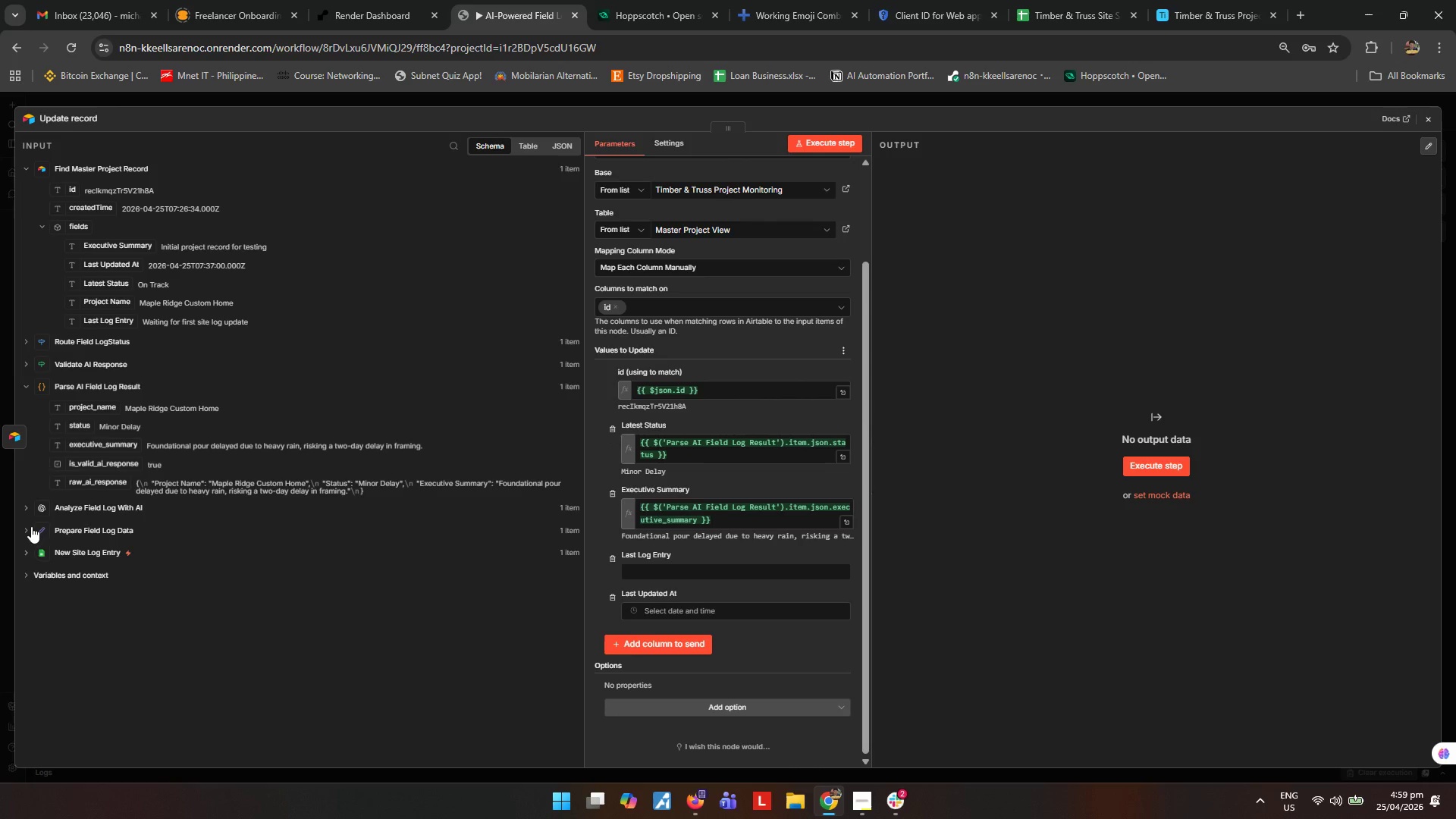 
left_click([29, 526])
 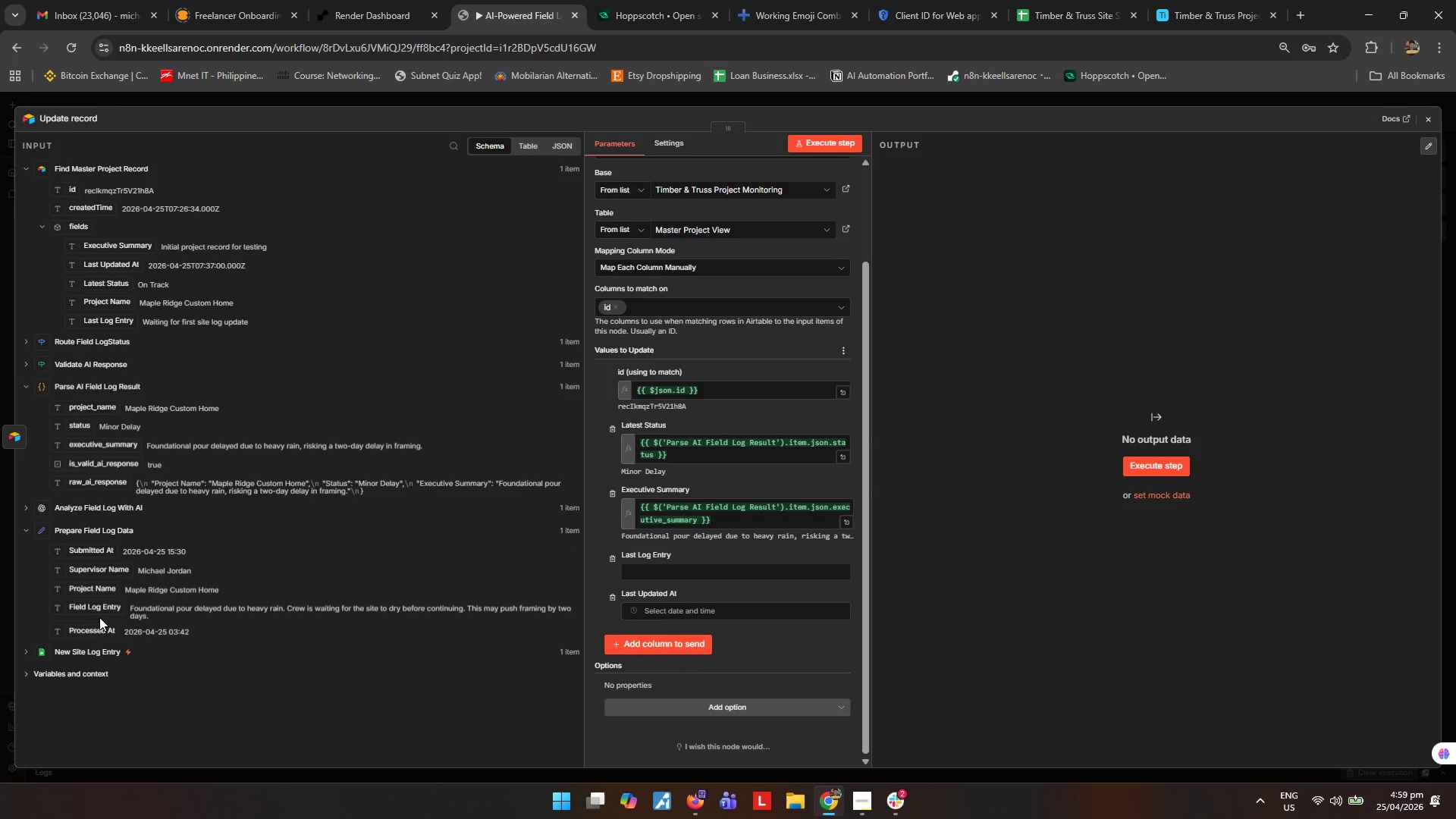 
left_click_drag(start_coordinate=[99, 610], to_coordinate=[631, 571])
 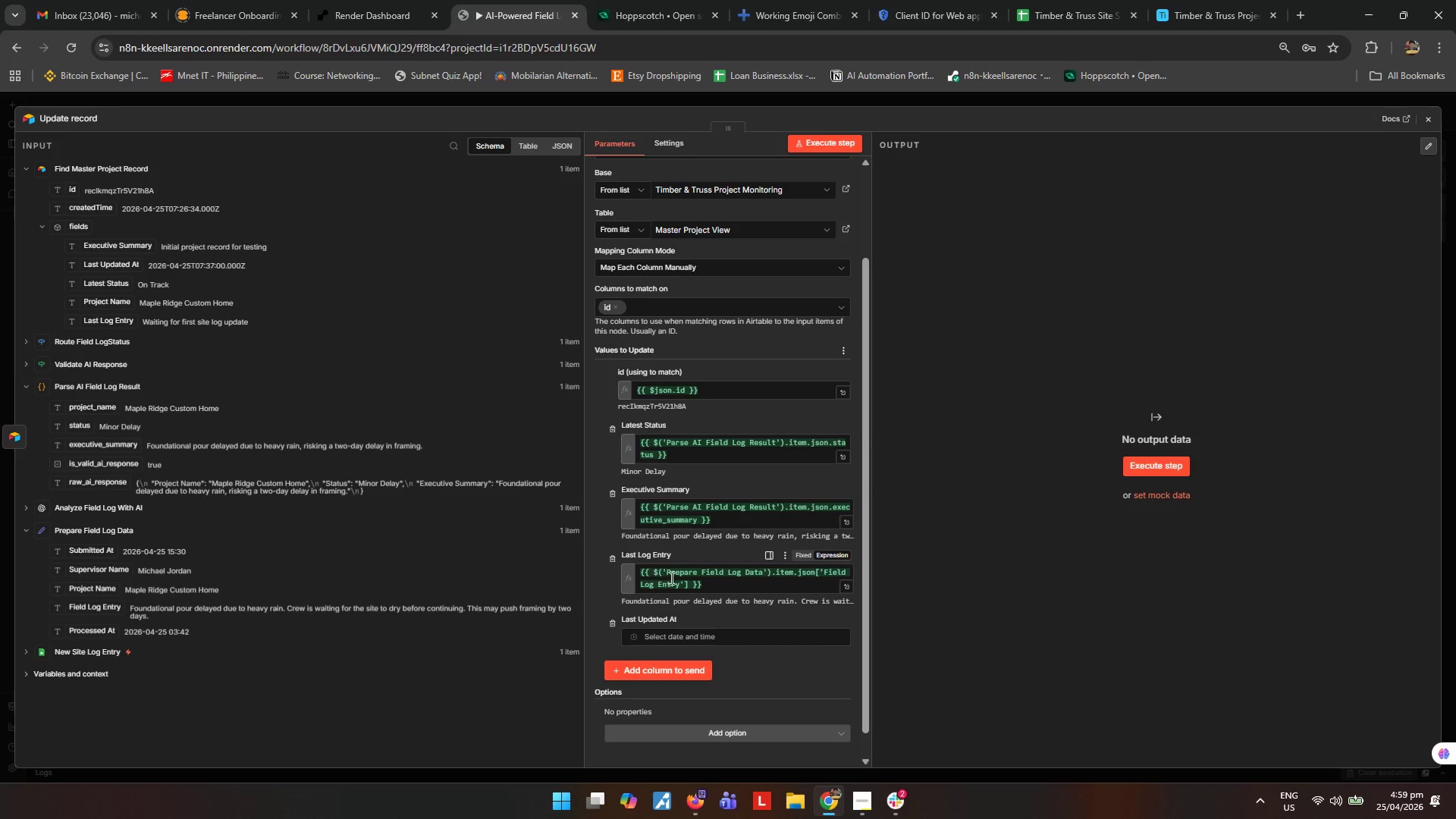 
scroll: coordinate [686, 592], scroll_direction: down, amount: 2.0
 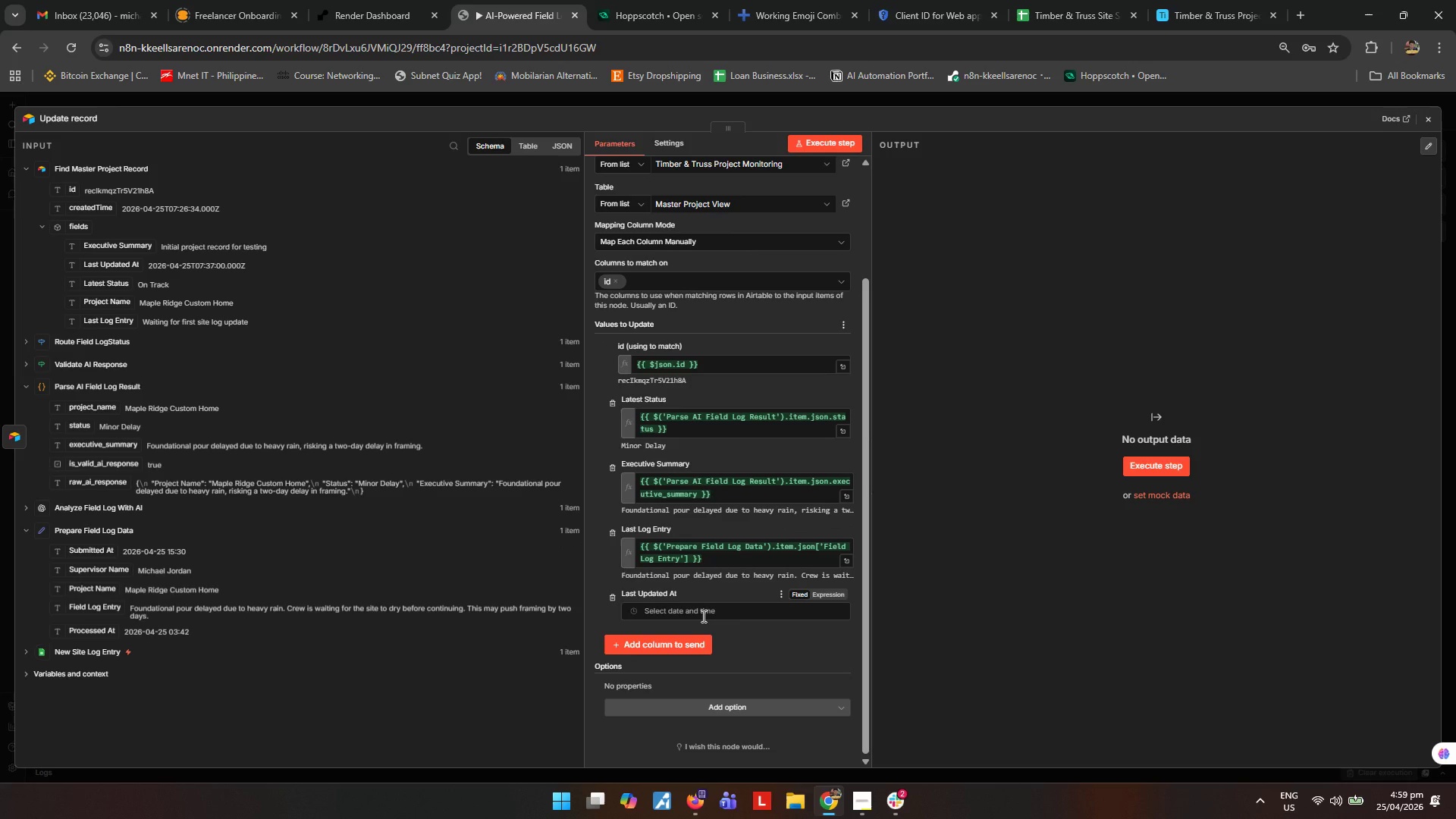 
wait(27.66)
 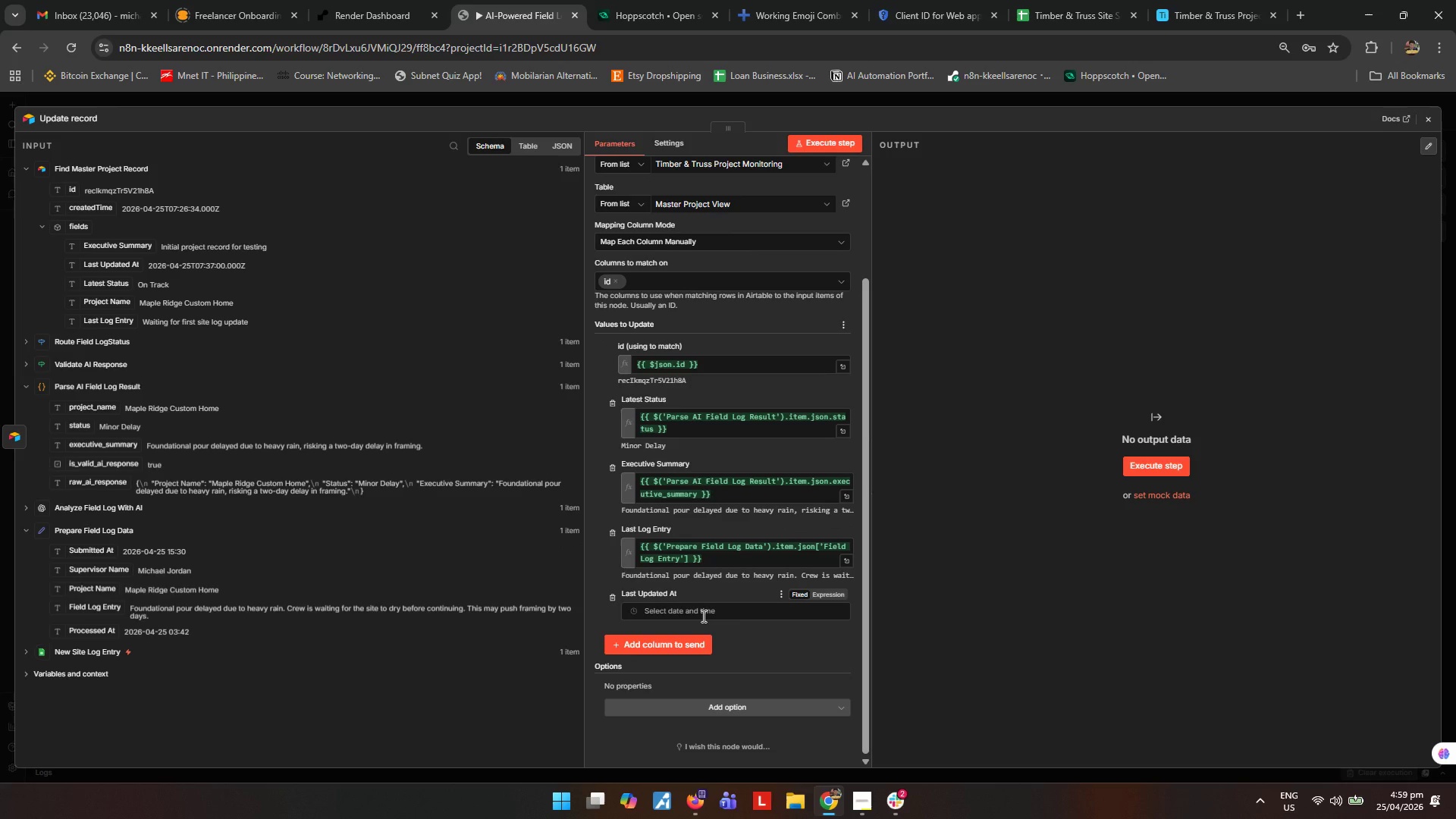 
left_click([391, 809])
 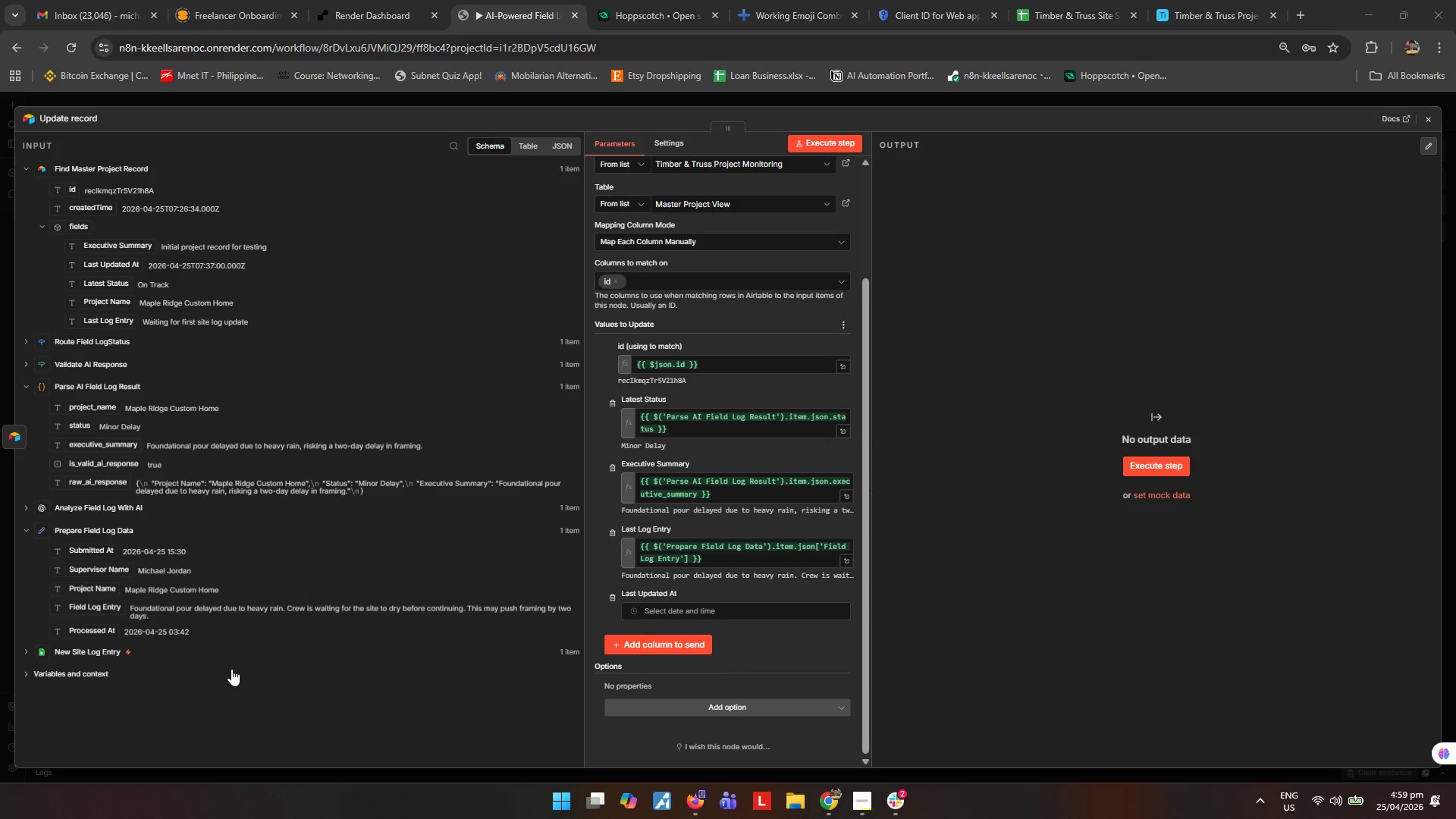 
left_click_drag(start_coordinate=[88, 631], to_coordinate=[686, 608])
 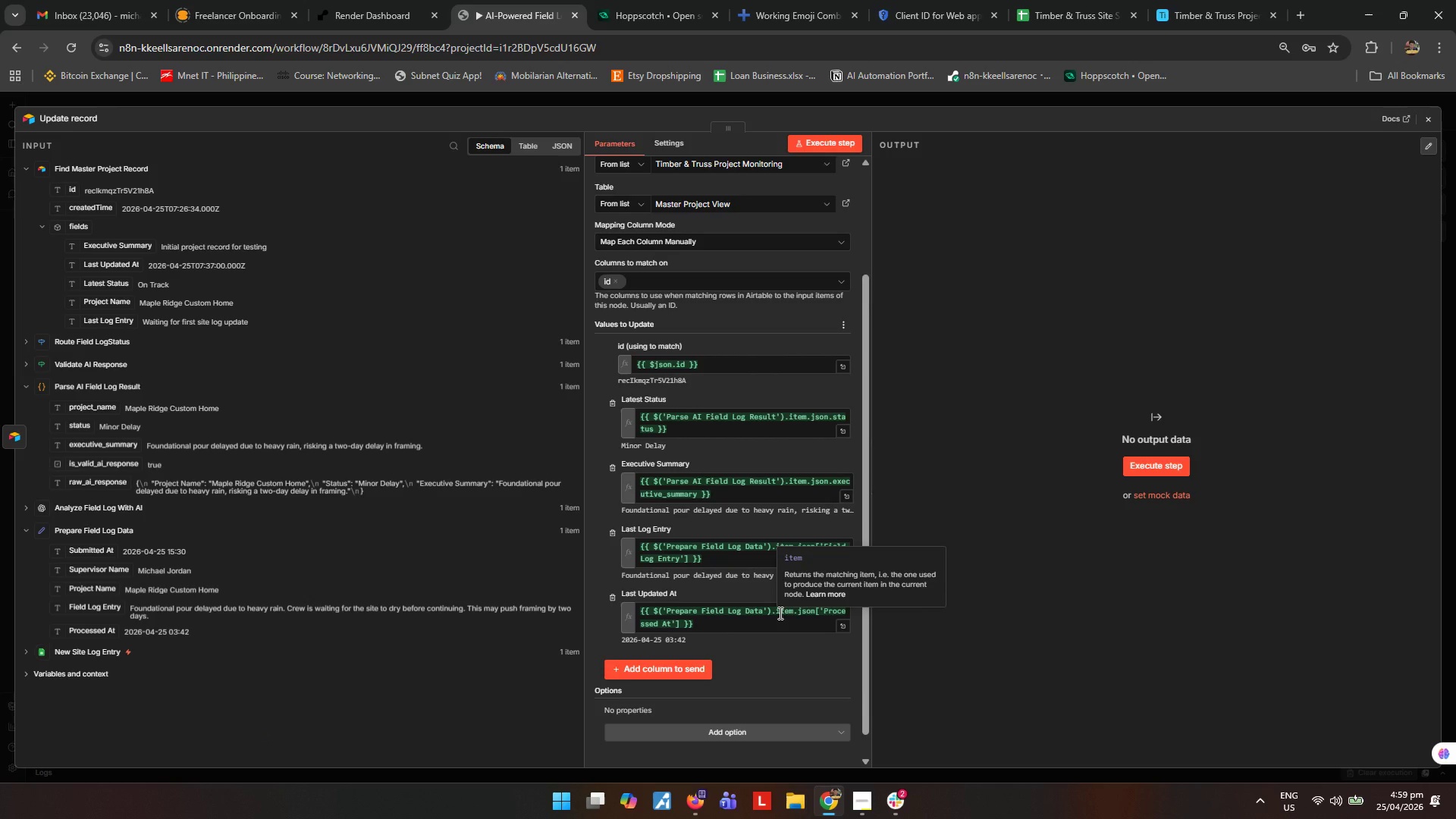 
wait(16.22)
 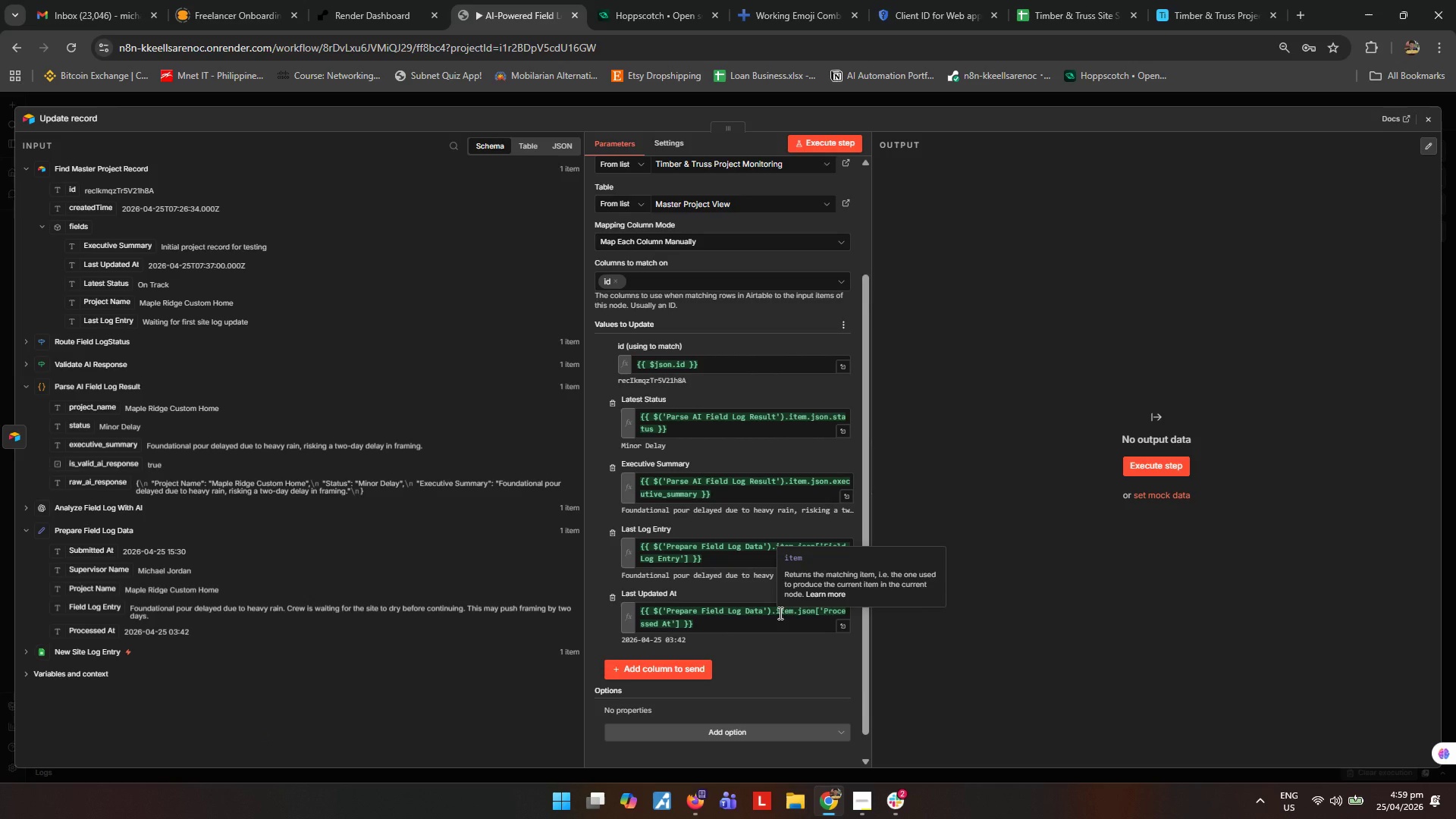 
scroll: coordinate [682, 491], scroll_direction: up, amount: 4.0
 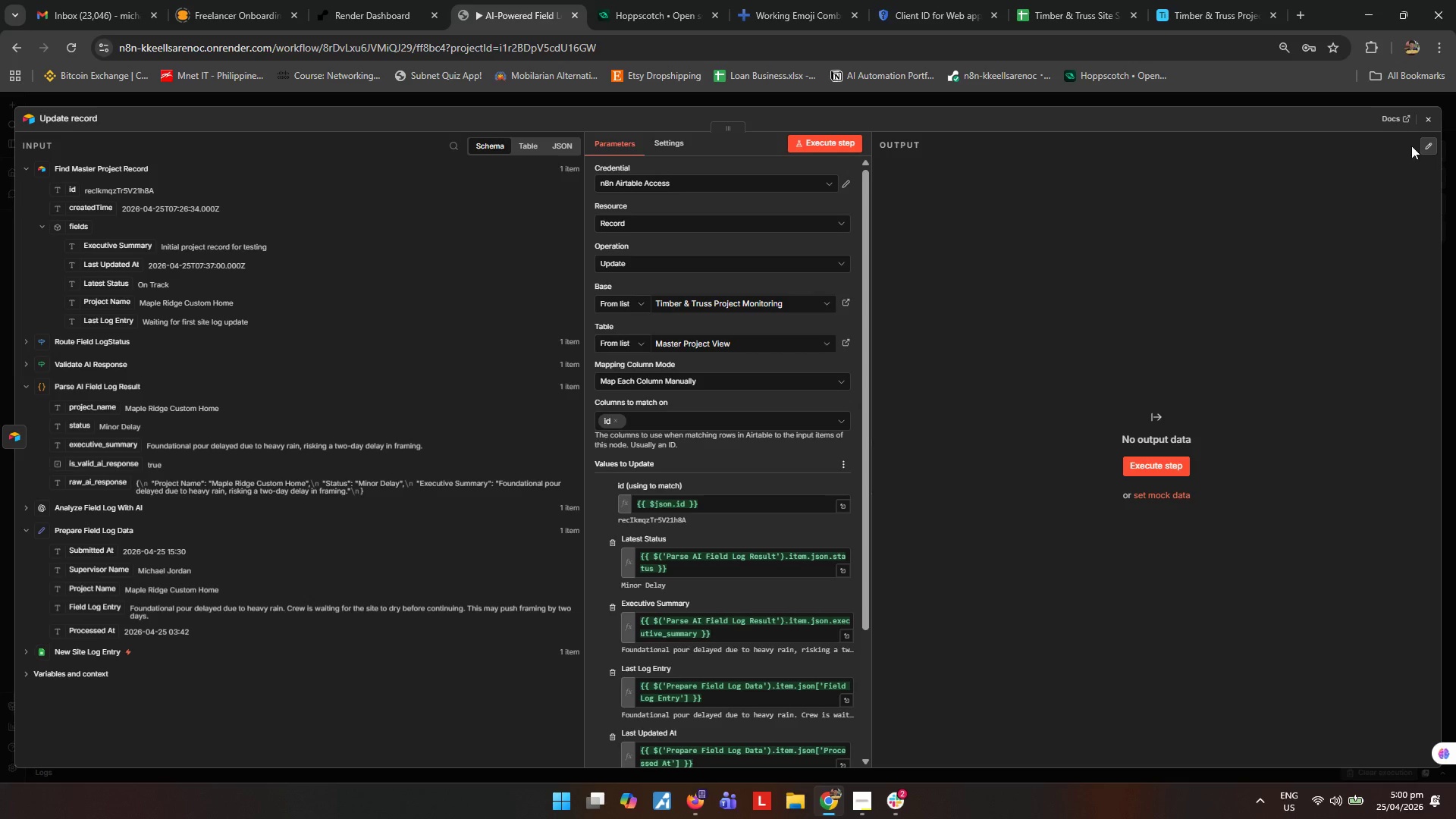 
left_click([1425, 115])
 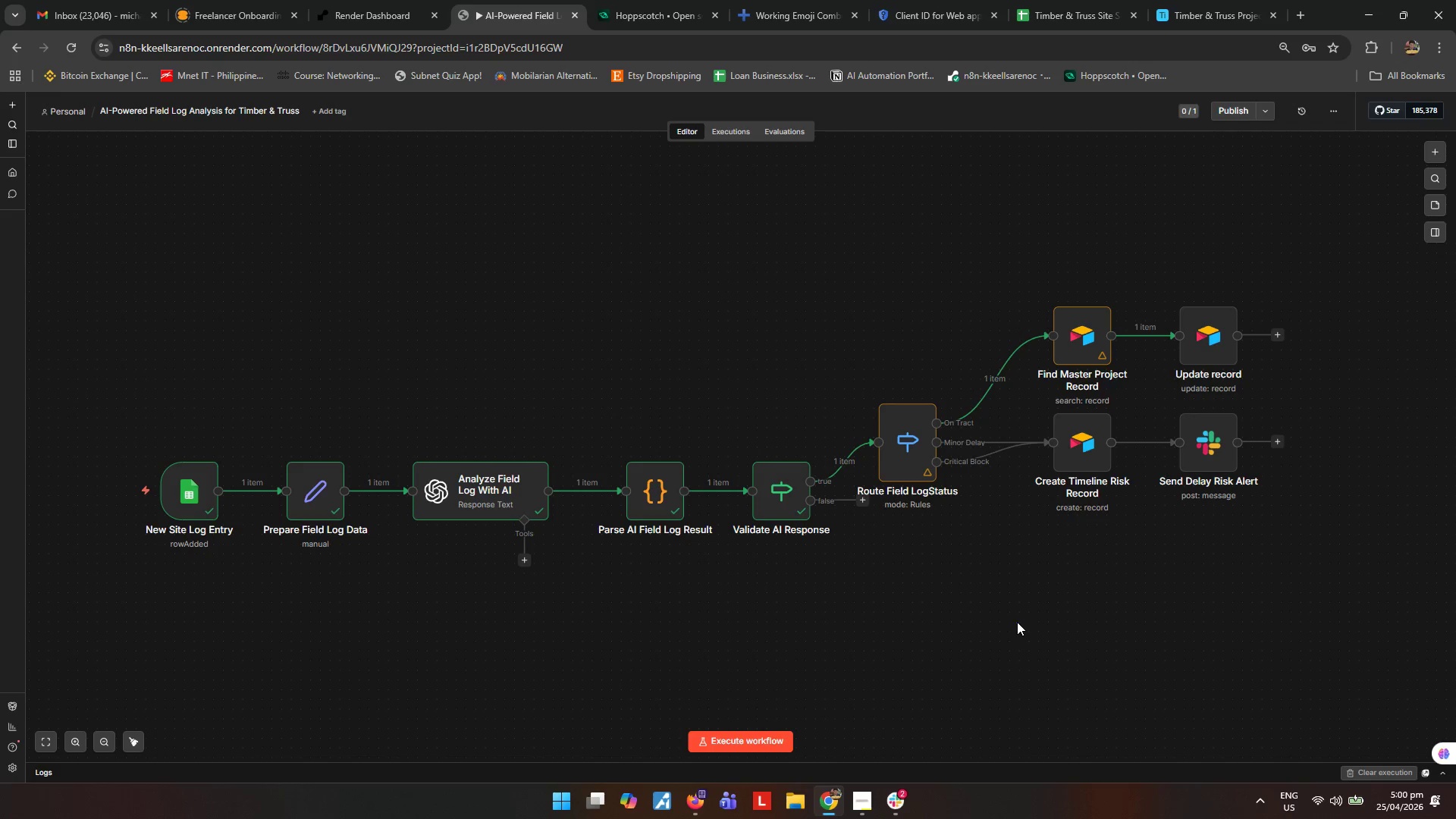 
mouse_move([1191, 324])
 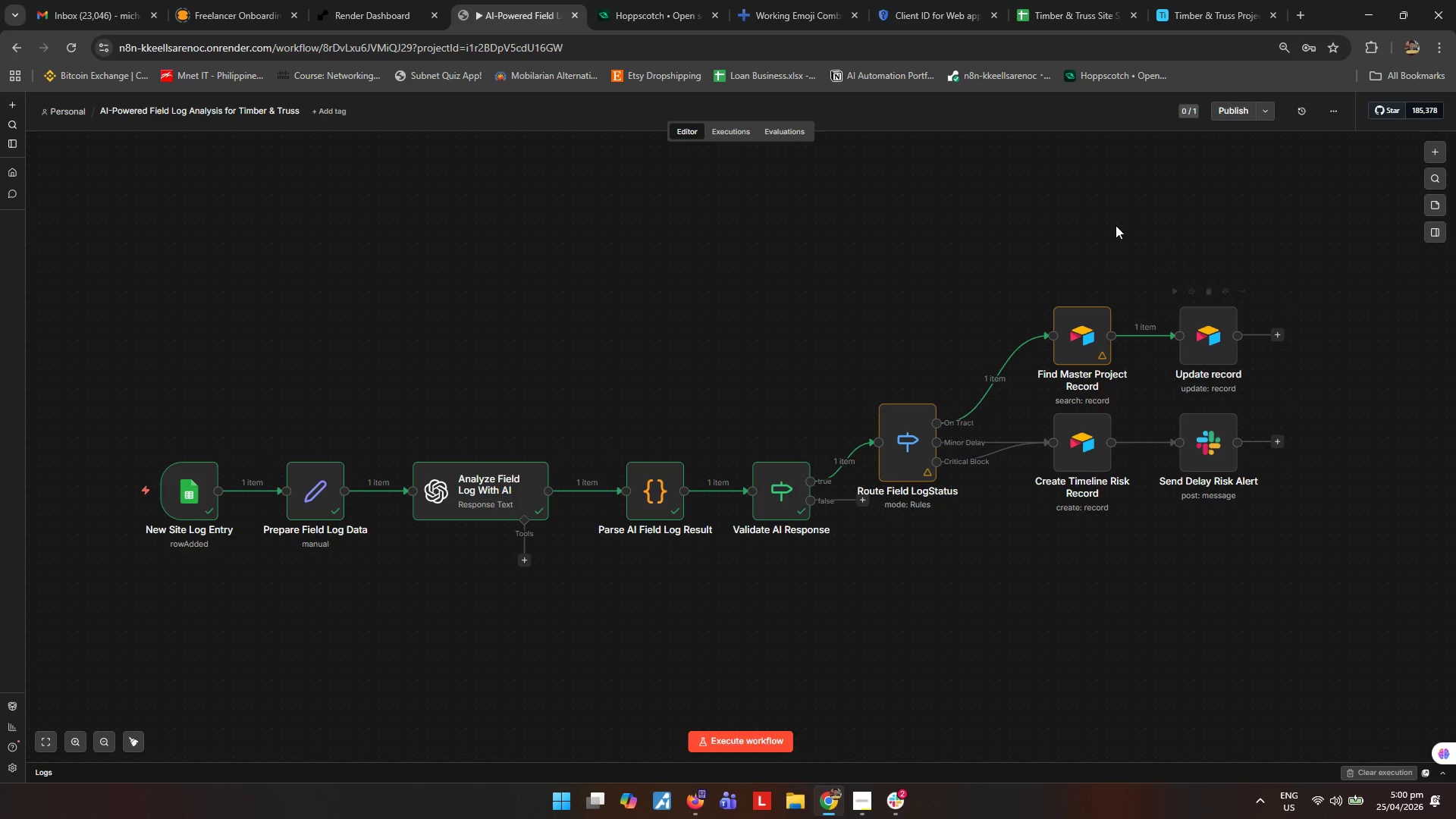 
left_click([1116, 225])
 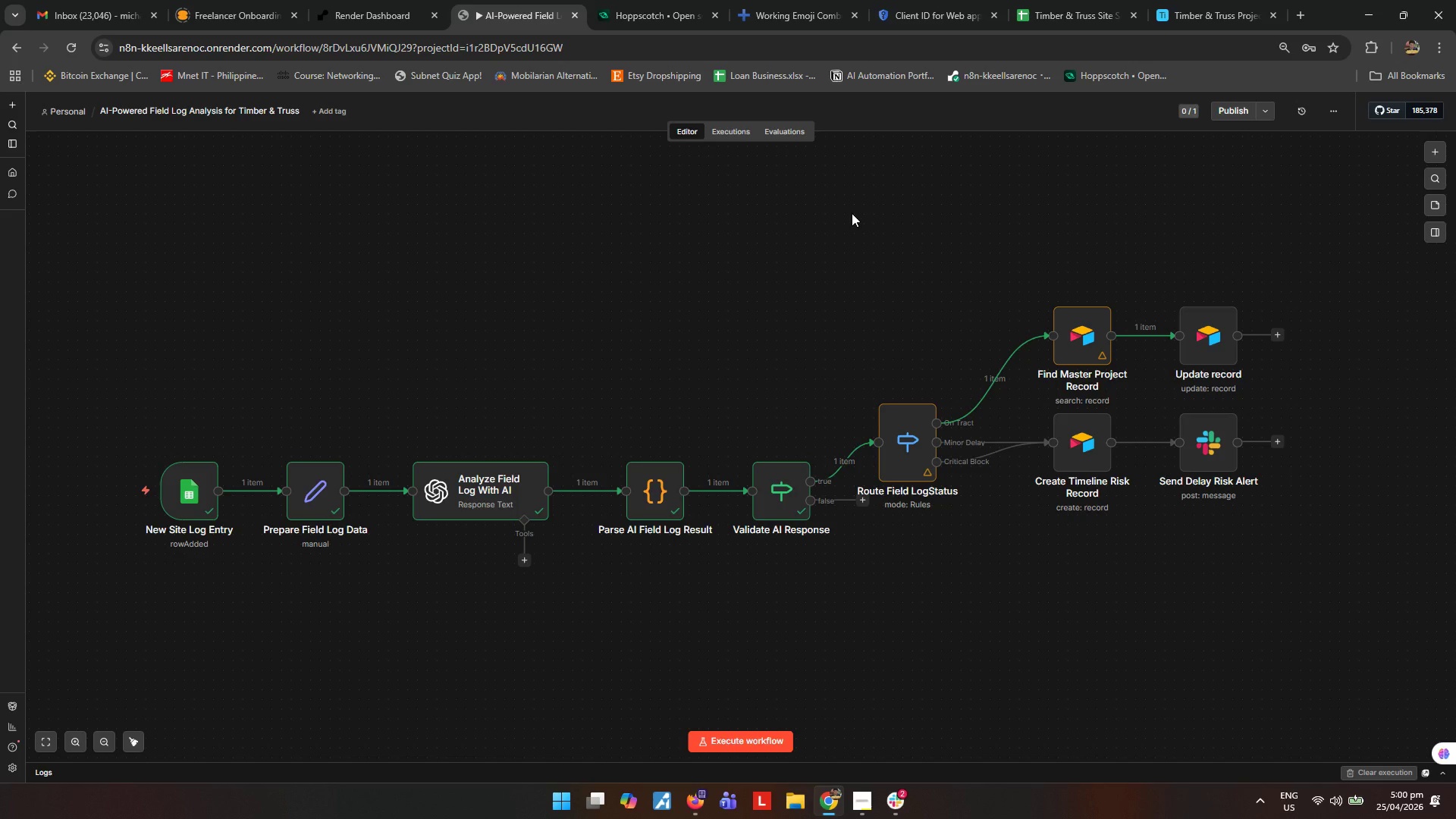 
wait(9.33)
 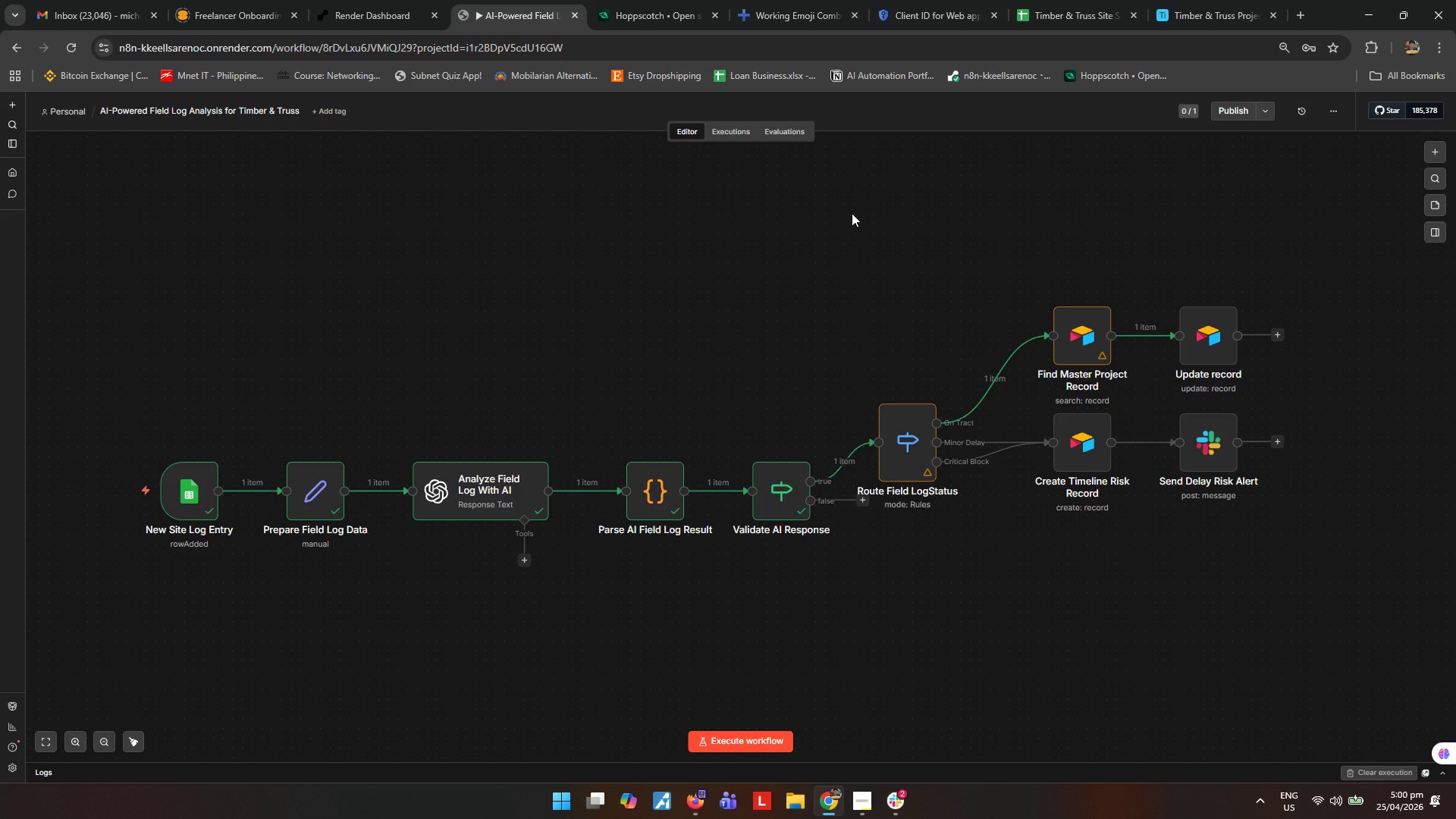 
left_click([1205, 342])
 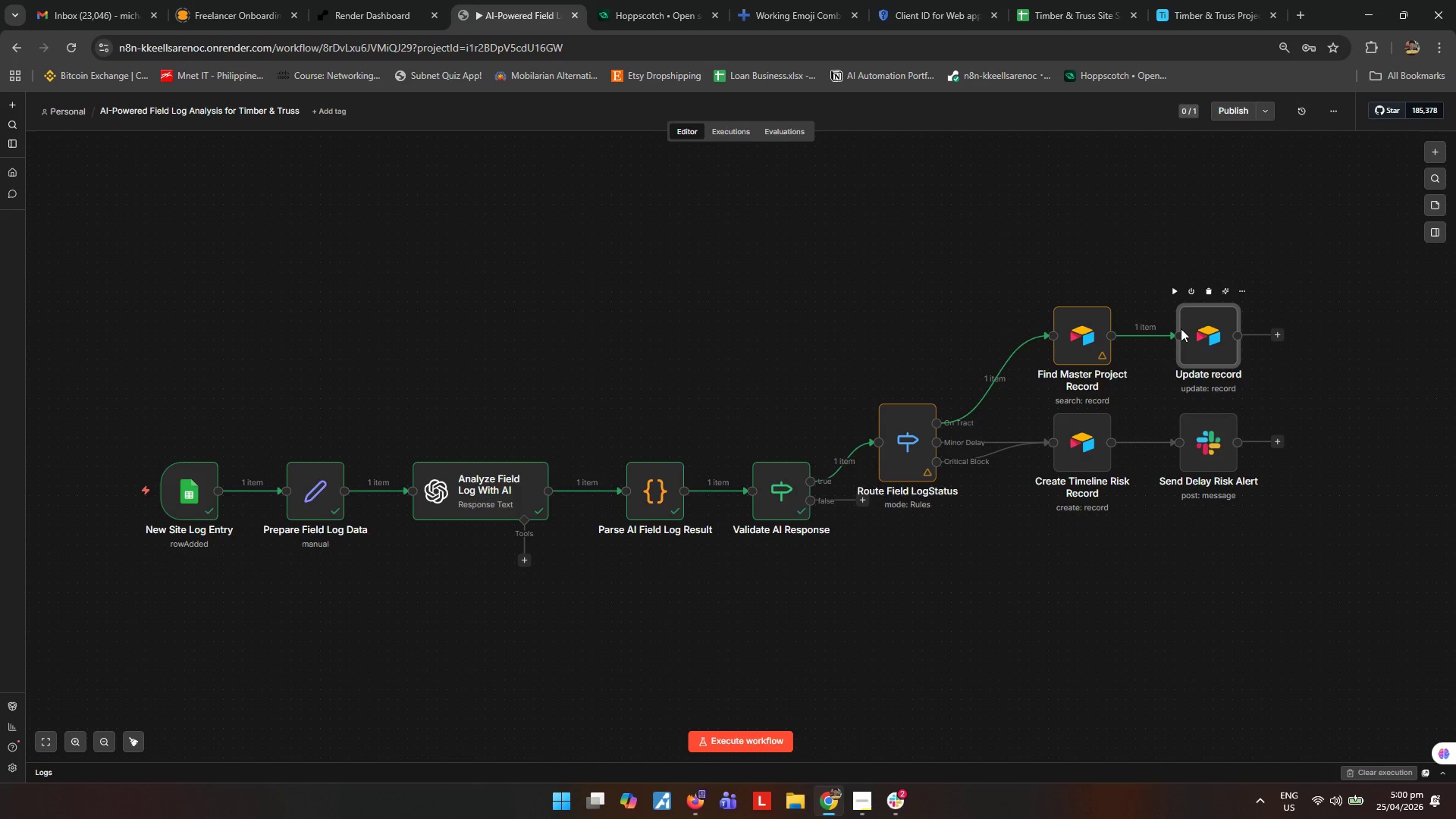 
type([F2]Updaet )
key(Backspace)
key(Backspace)
key(Backspace)
type(te master Project View)
 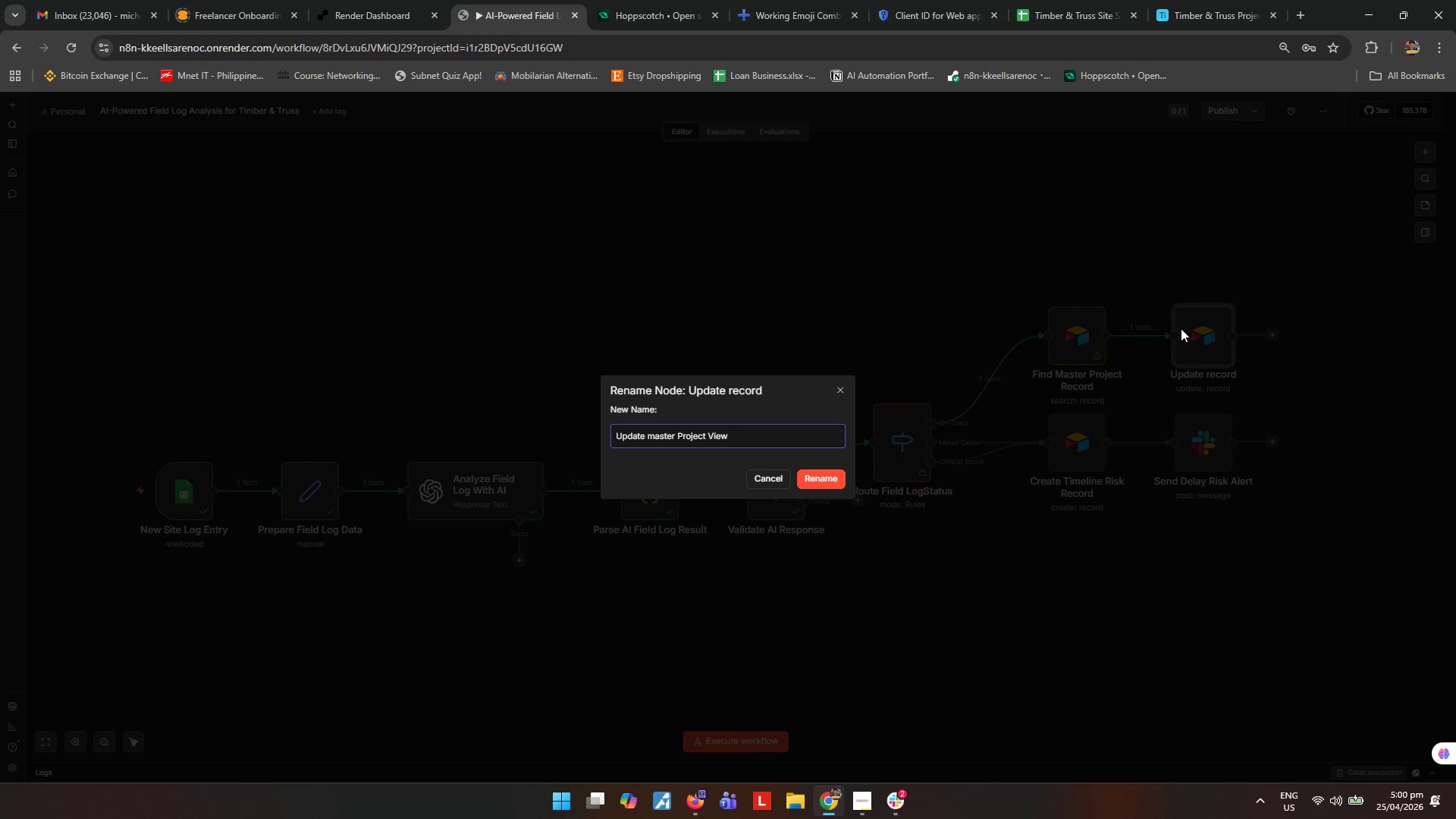 
key(Enter)
 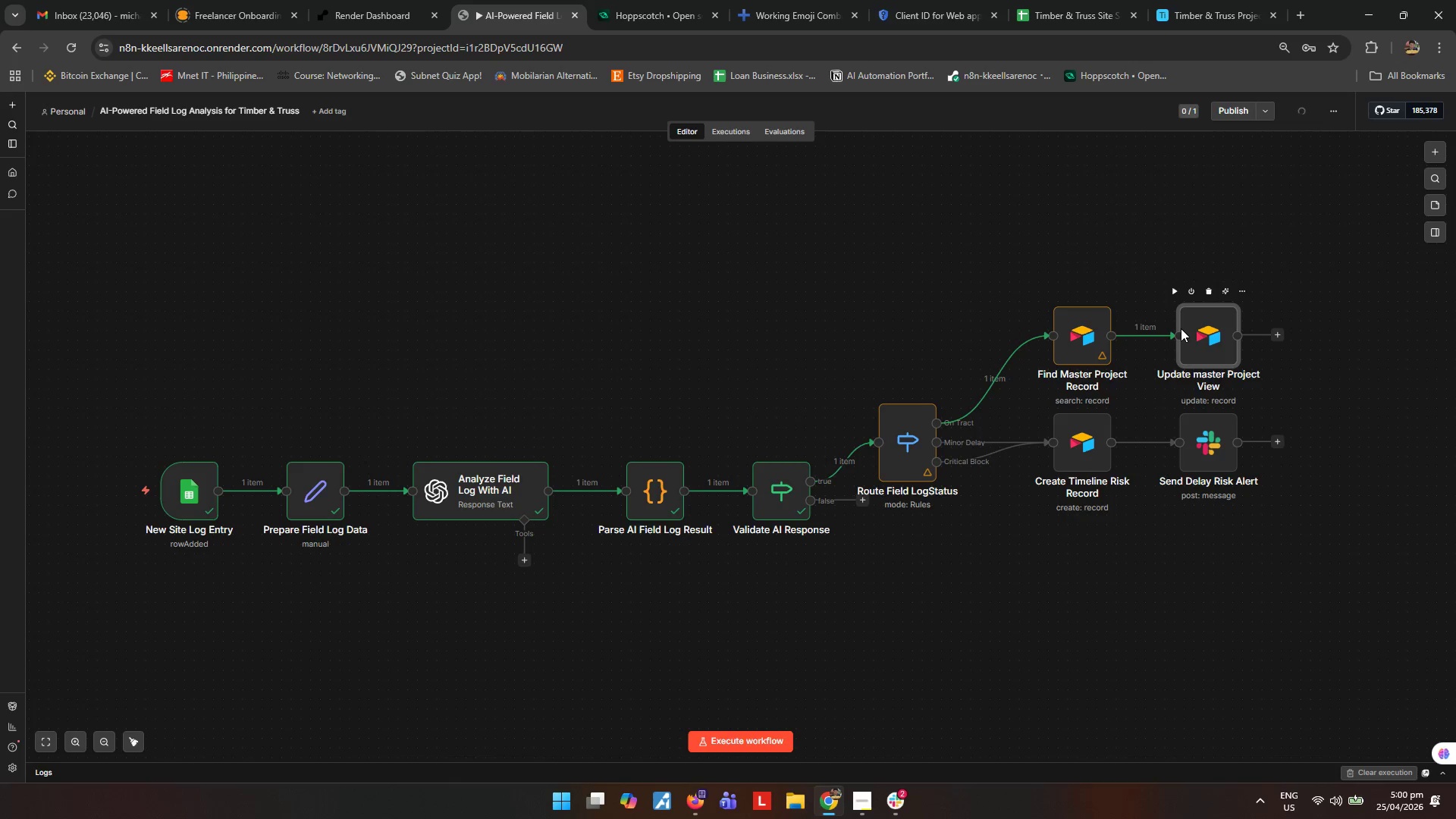 
wait(5.3)
 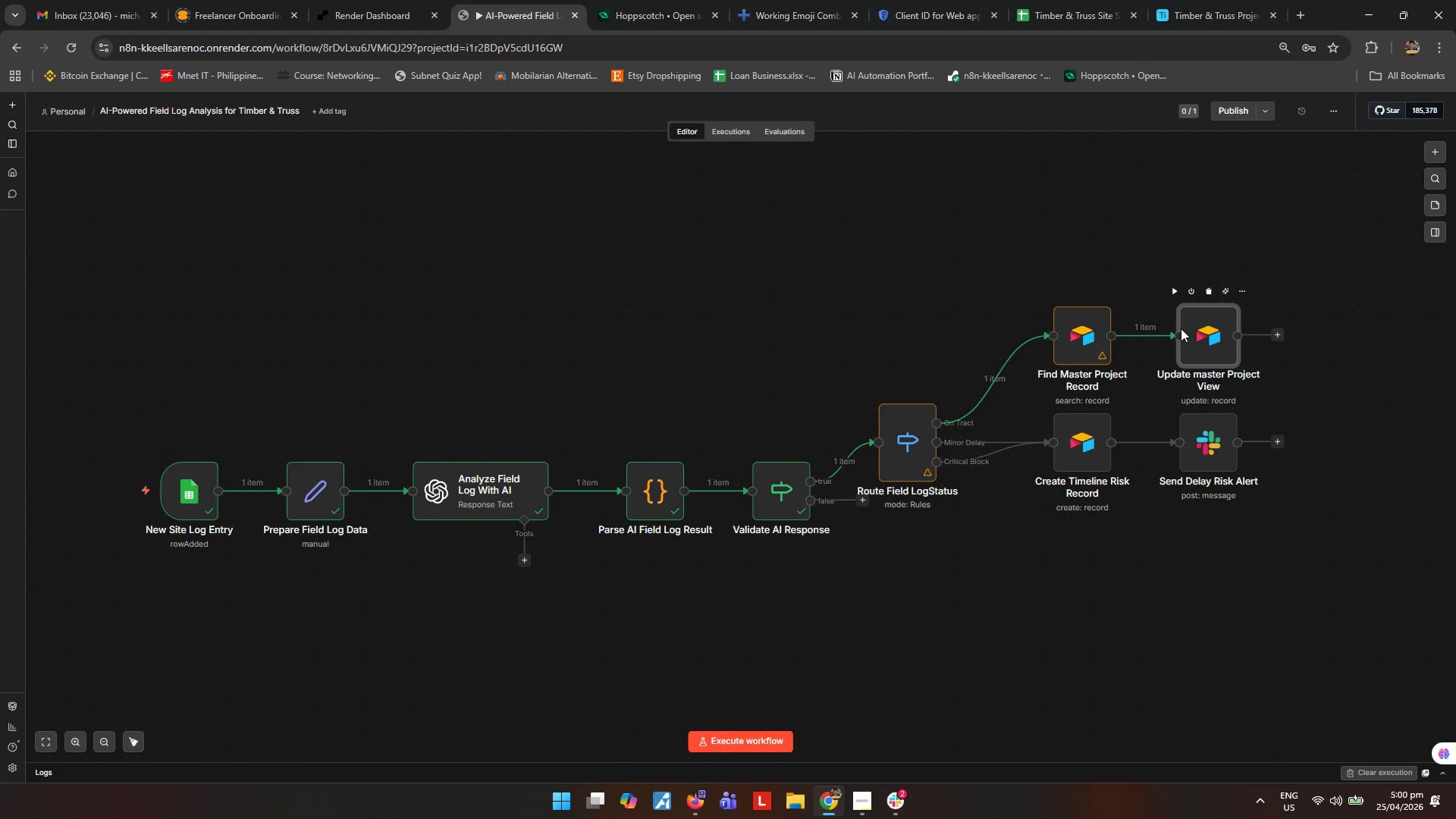 
left_click([1071, 660])
 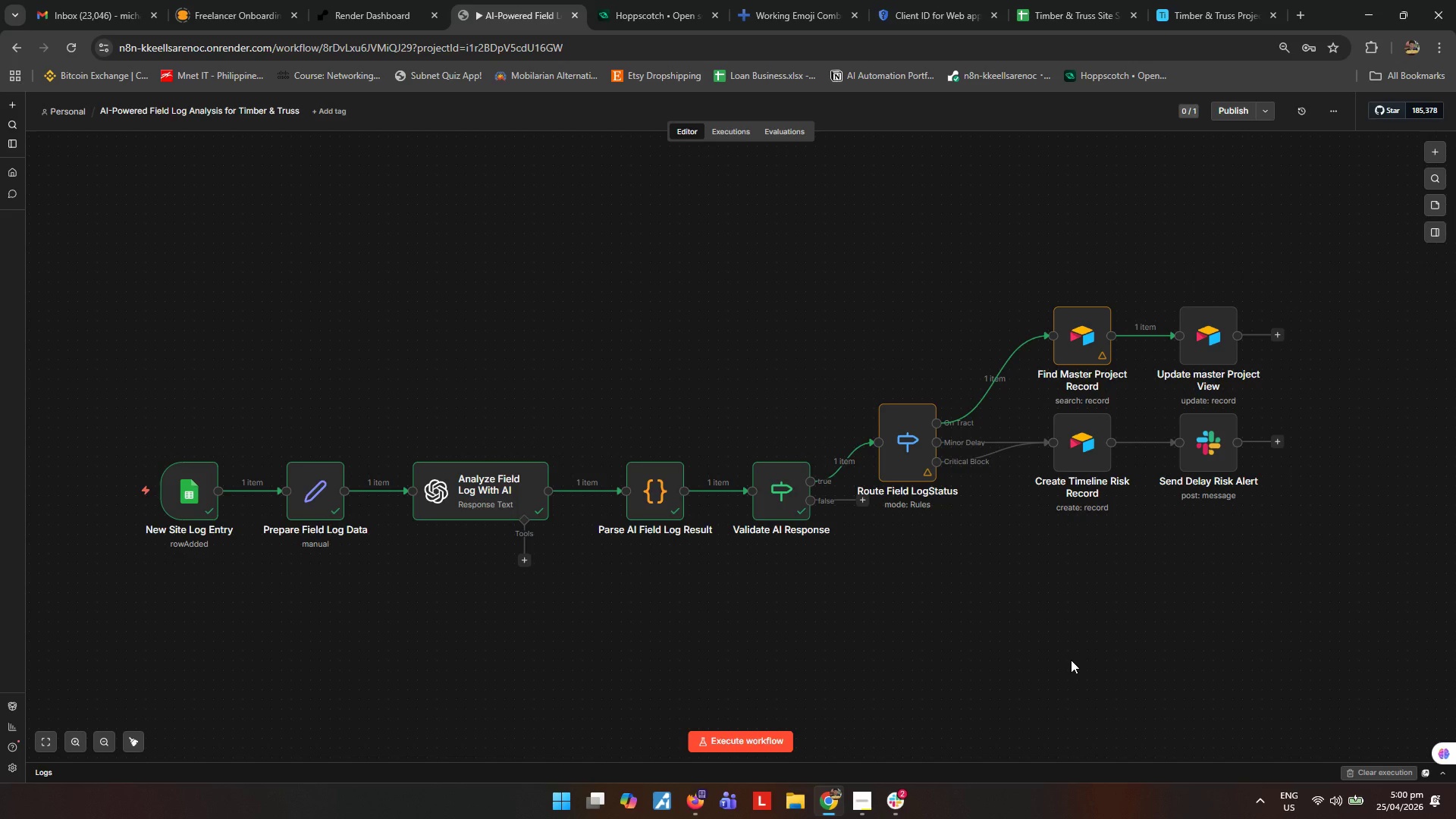 
wait(6.39)
 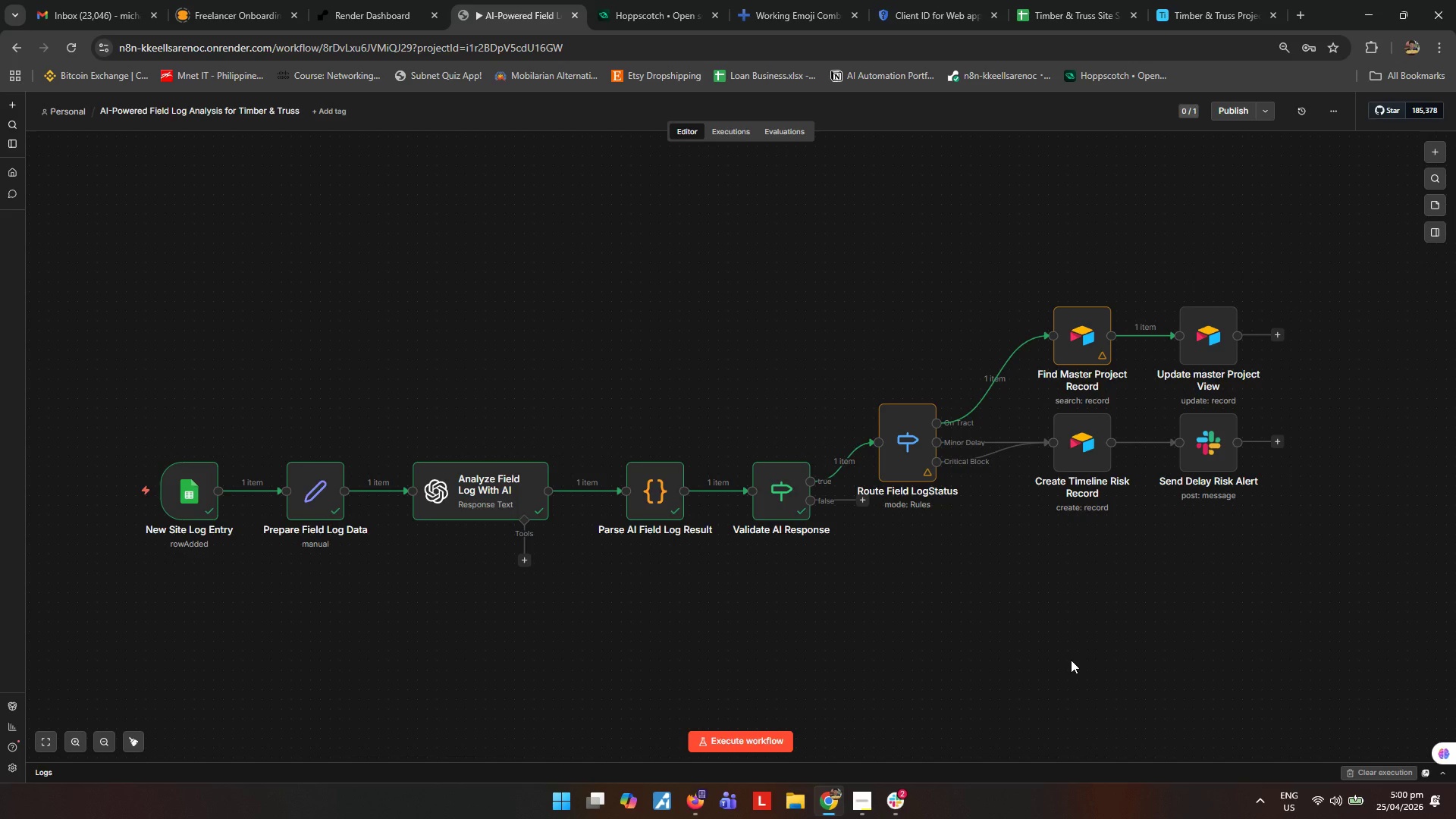 
left_click([908, 647])
 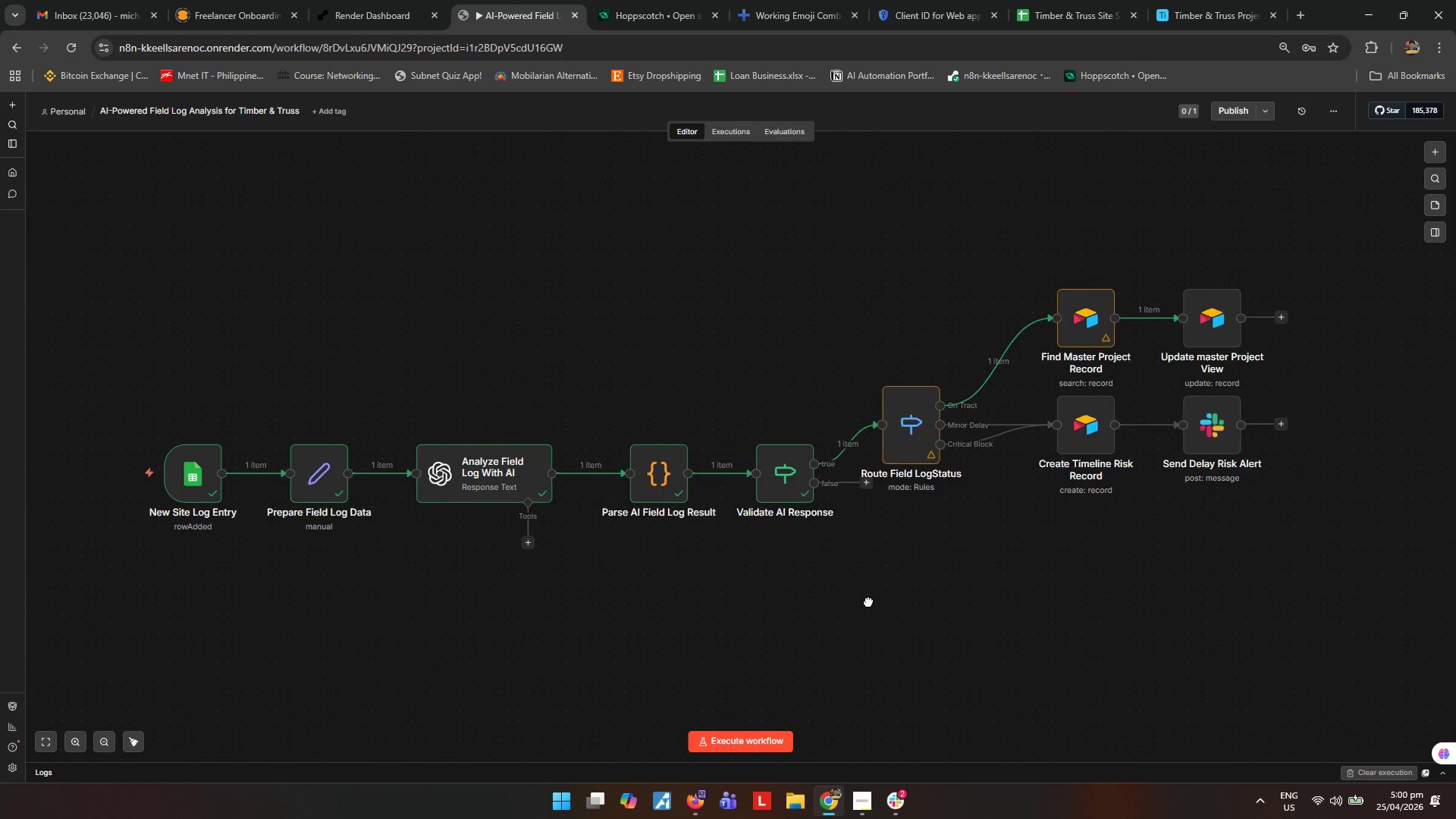 
wait(12.91)
 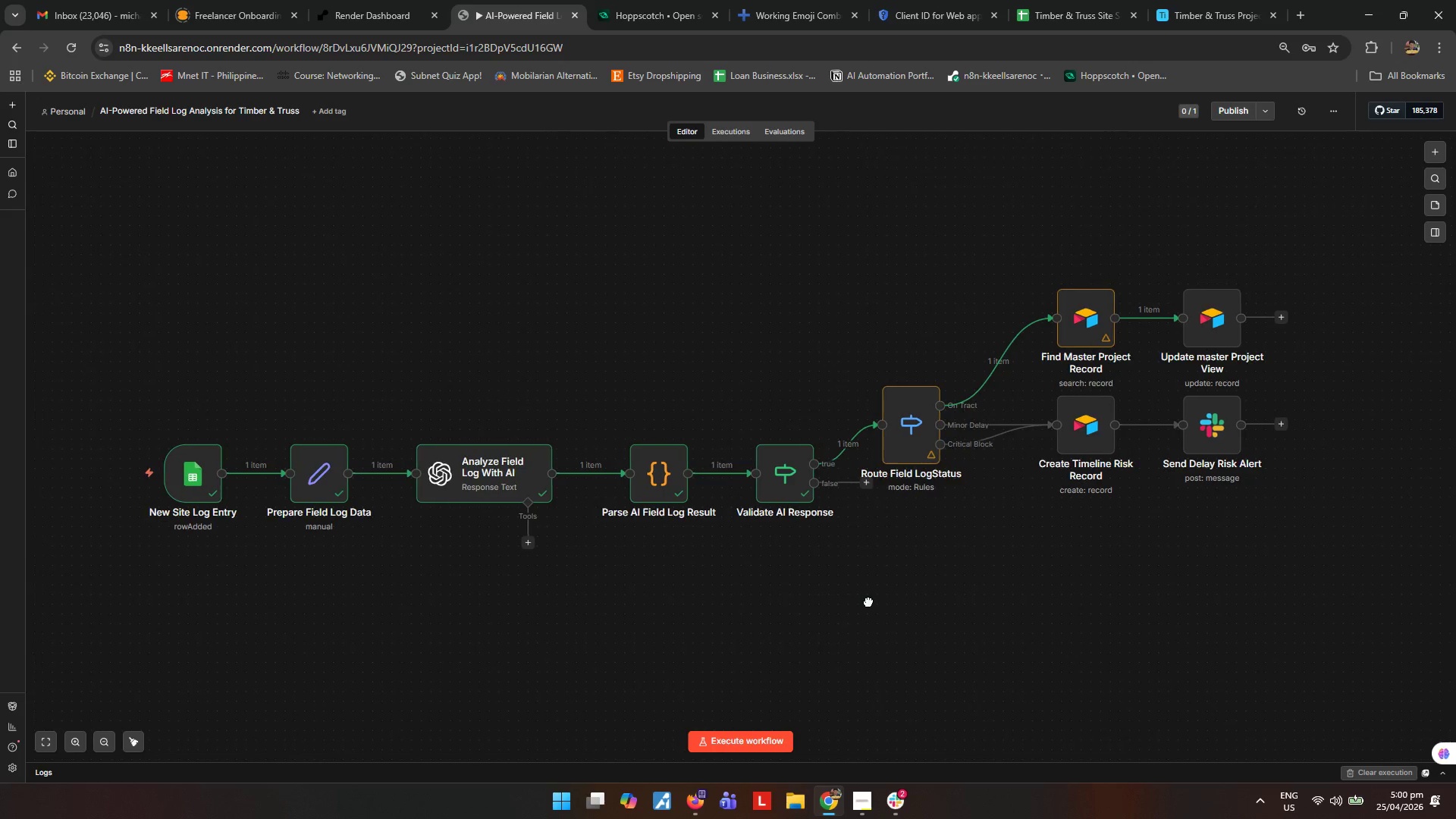 
left_click([859, 485])
 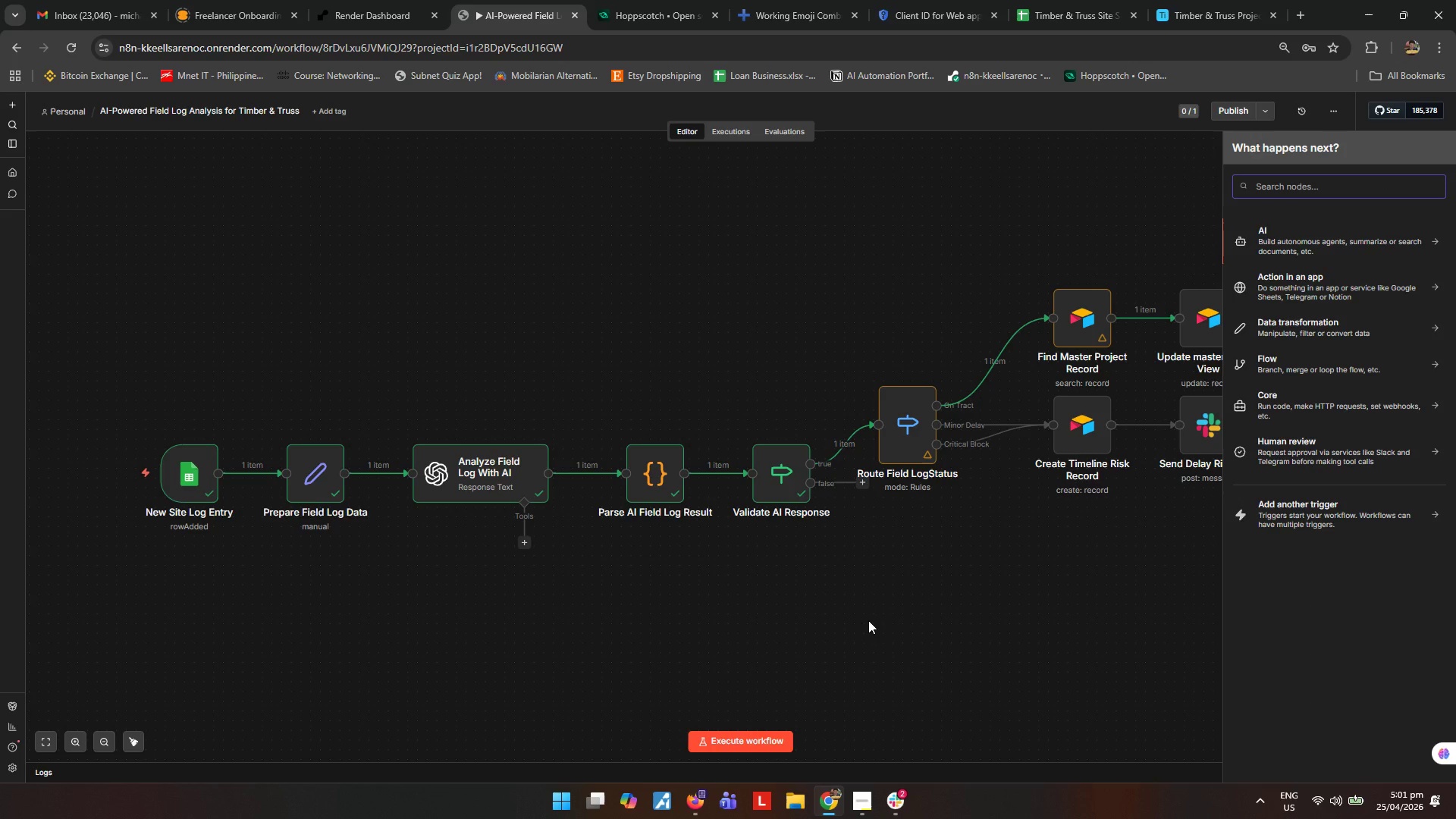 
type(slak)
key(Backspace)
 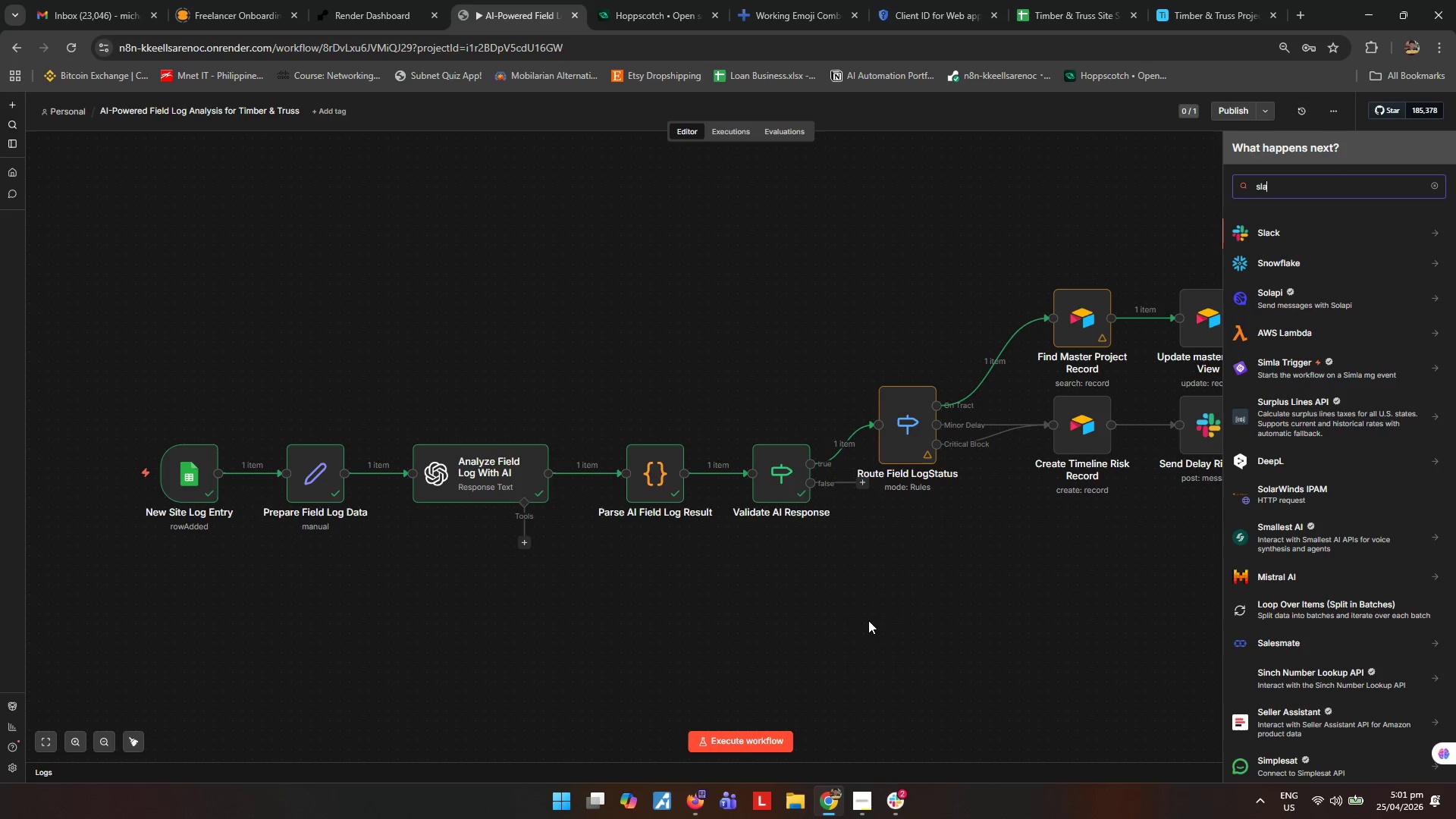 
key(Enter)
 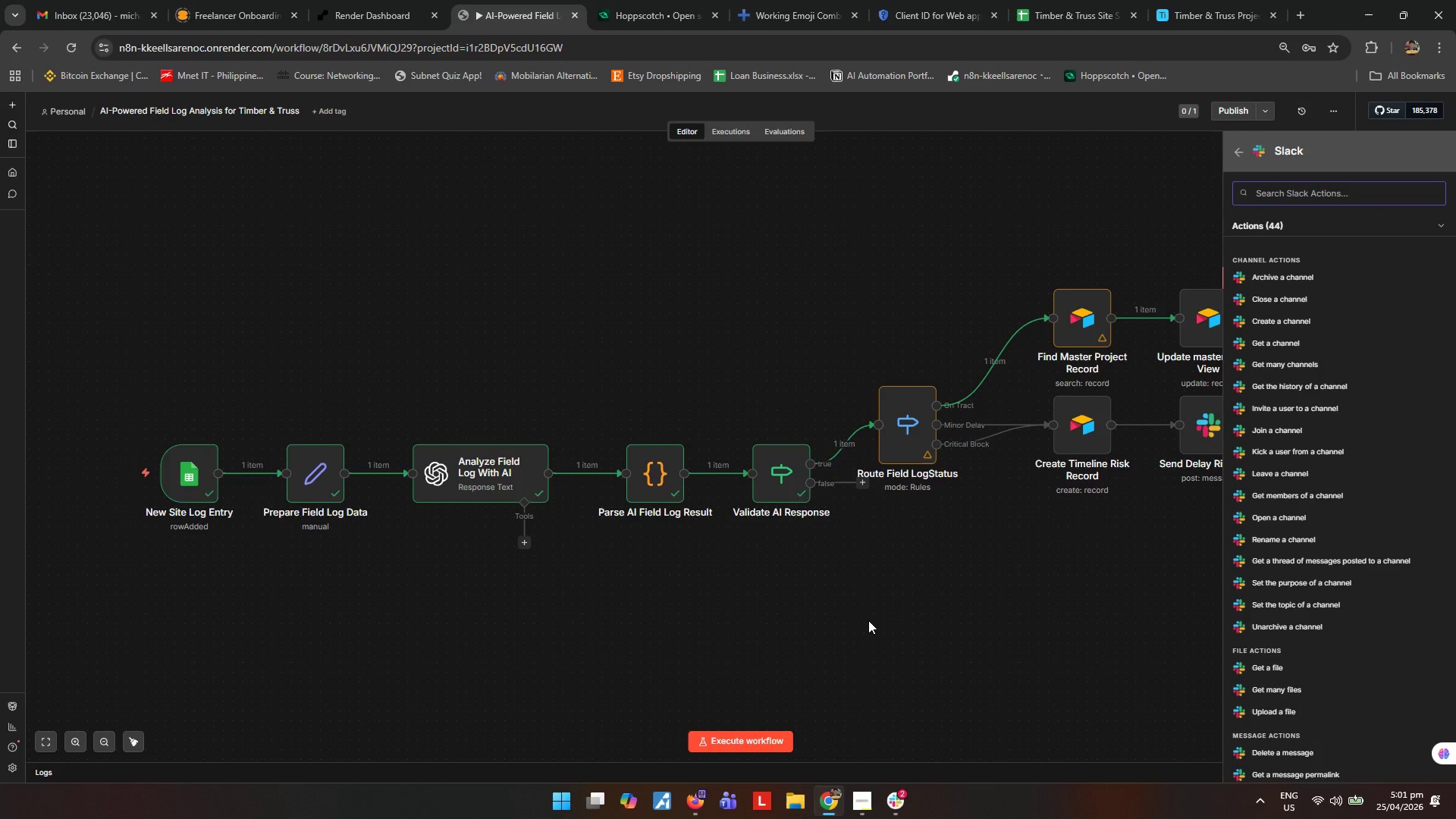 
type(send)
 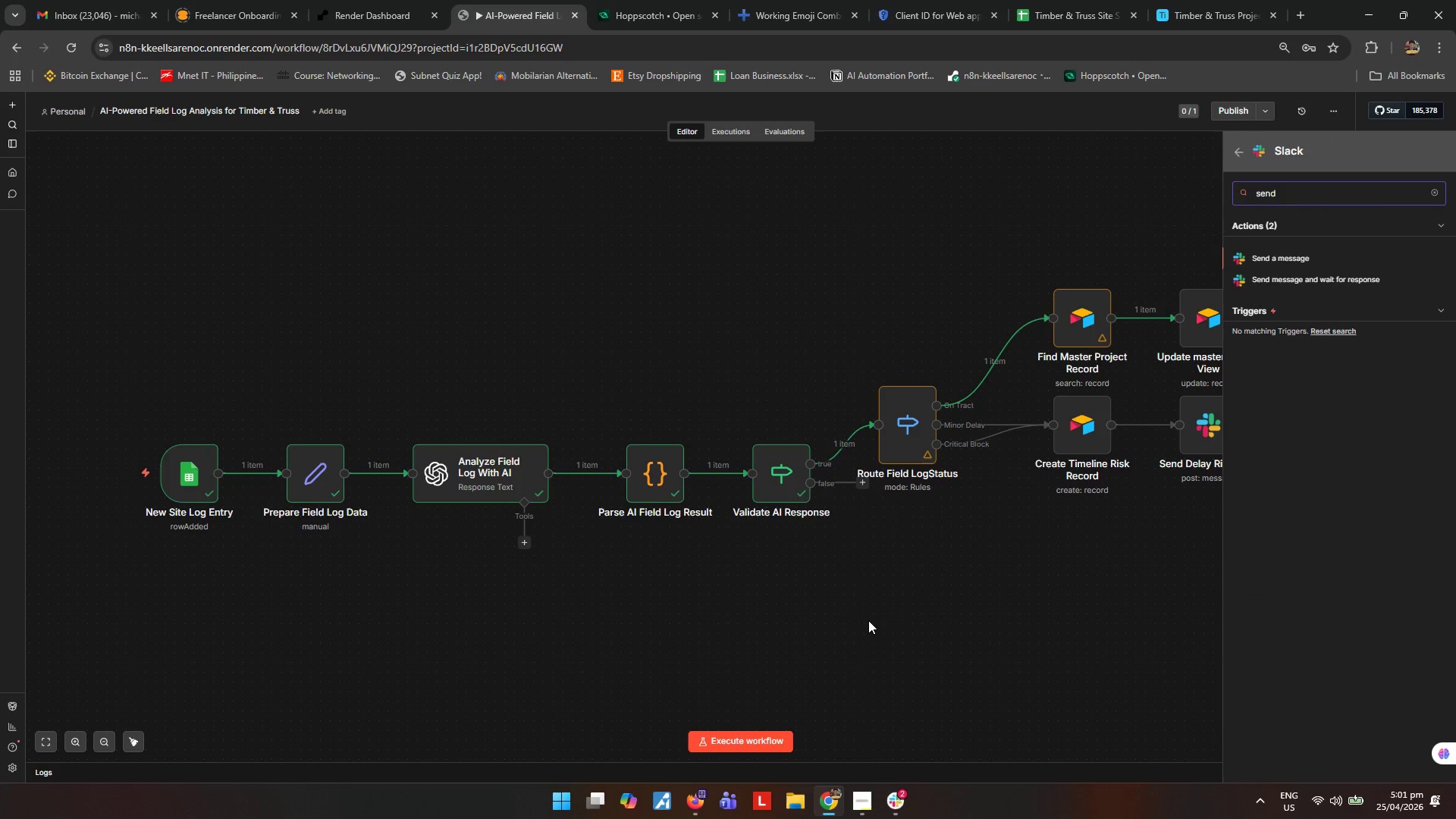 
key(Enter)
 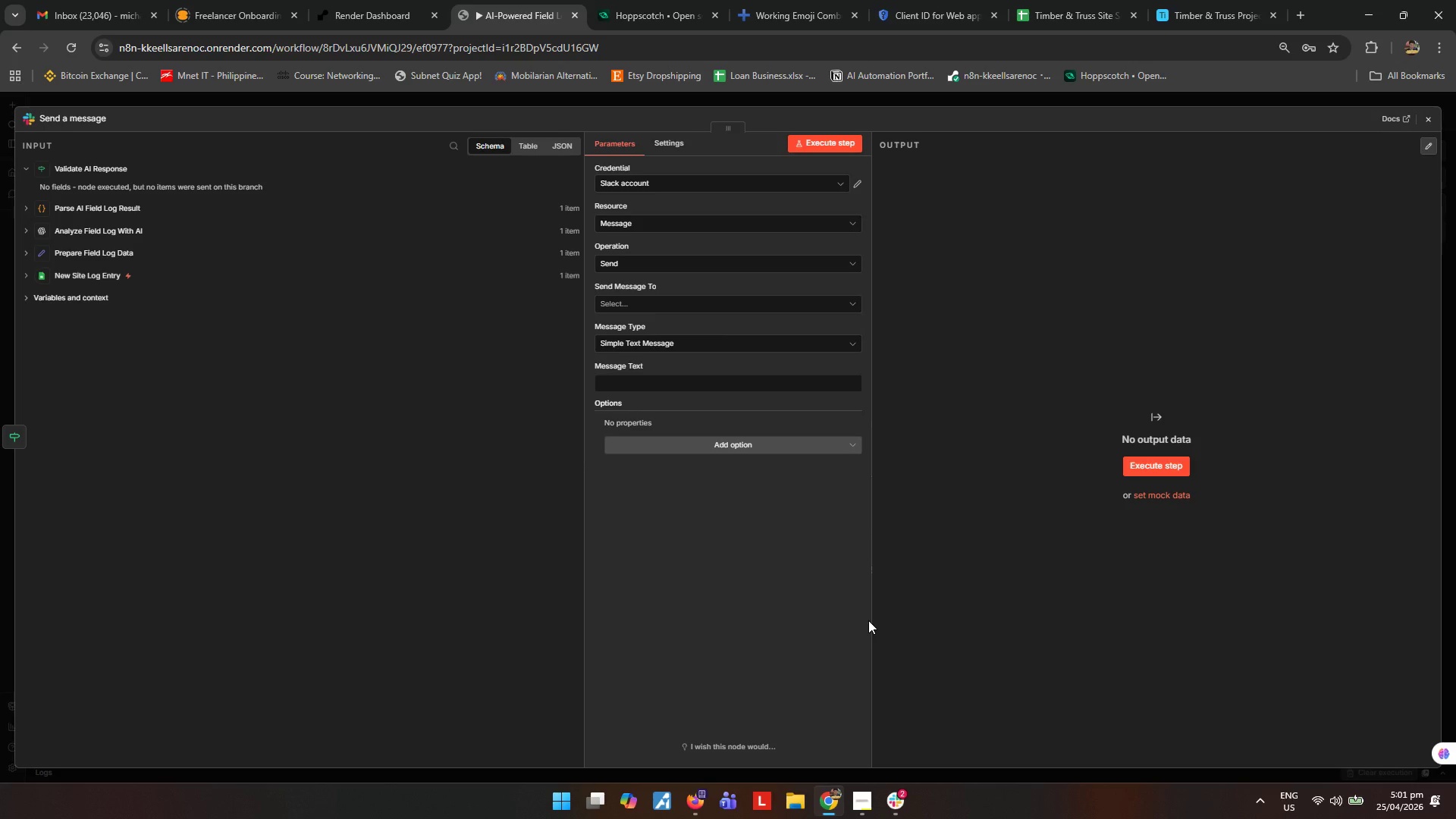 
wait(6.91)
 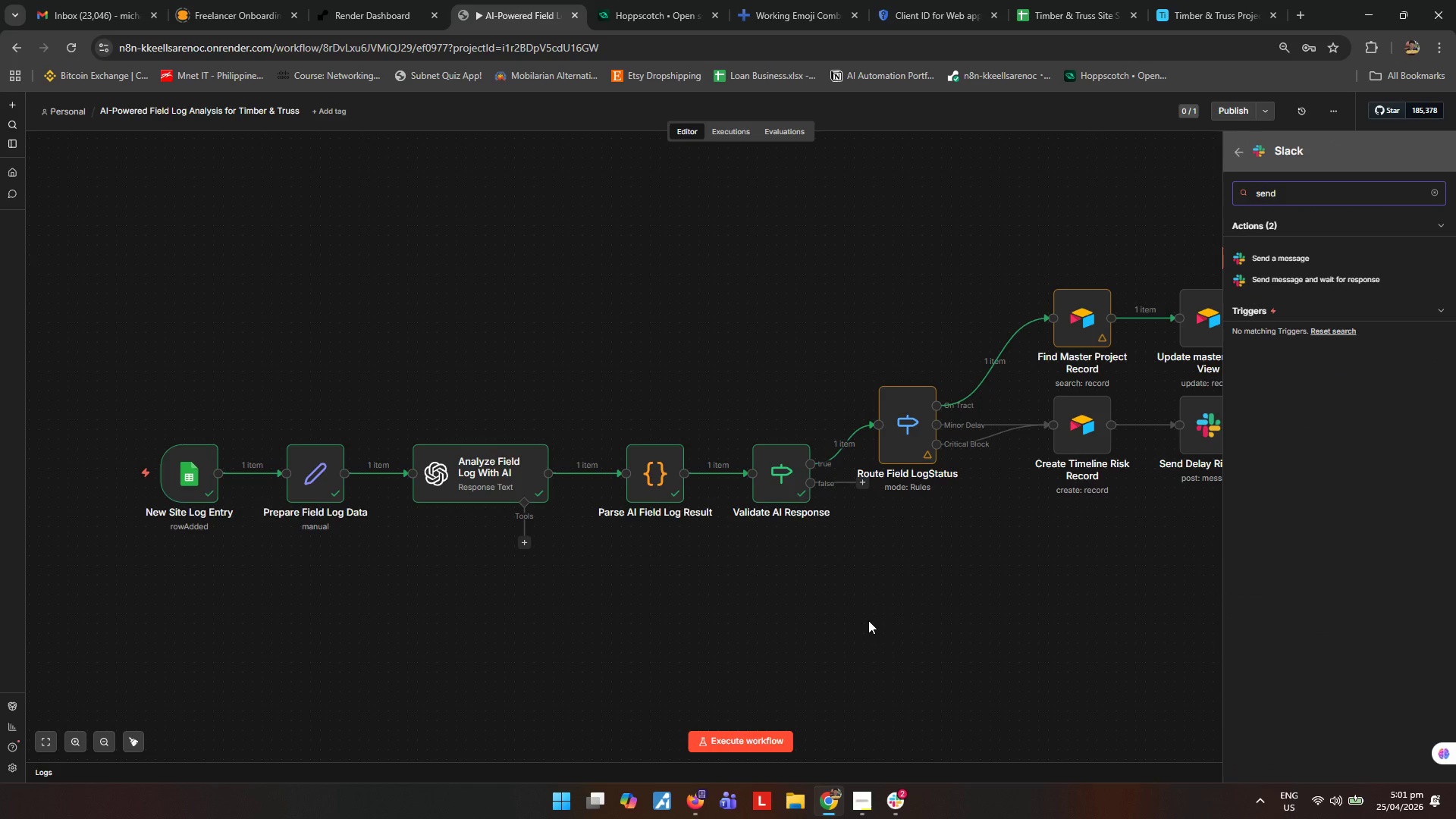 
left_click_drag(start_coordinate=[900, 802], to_coordinate=[901, 798])
 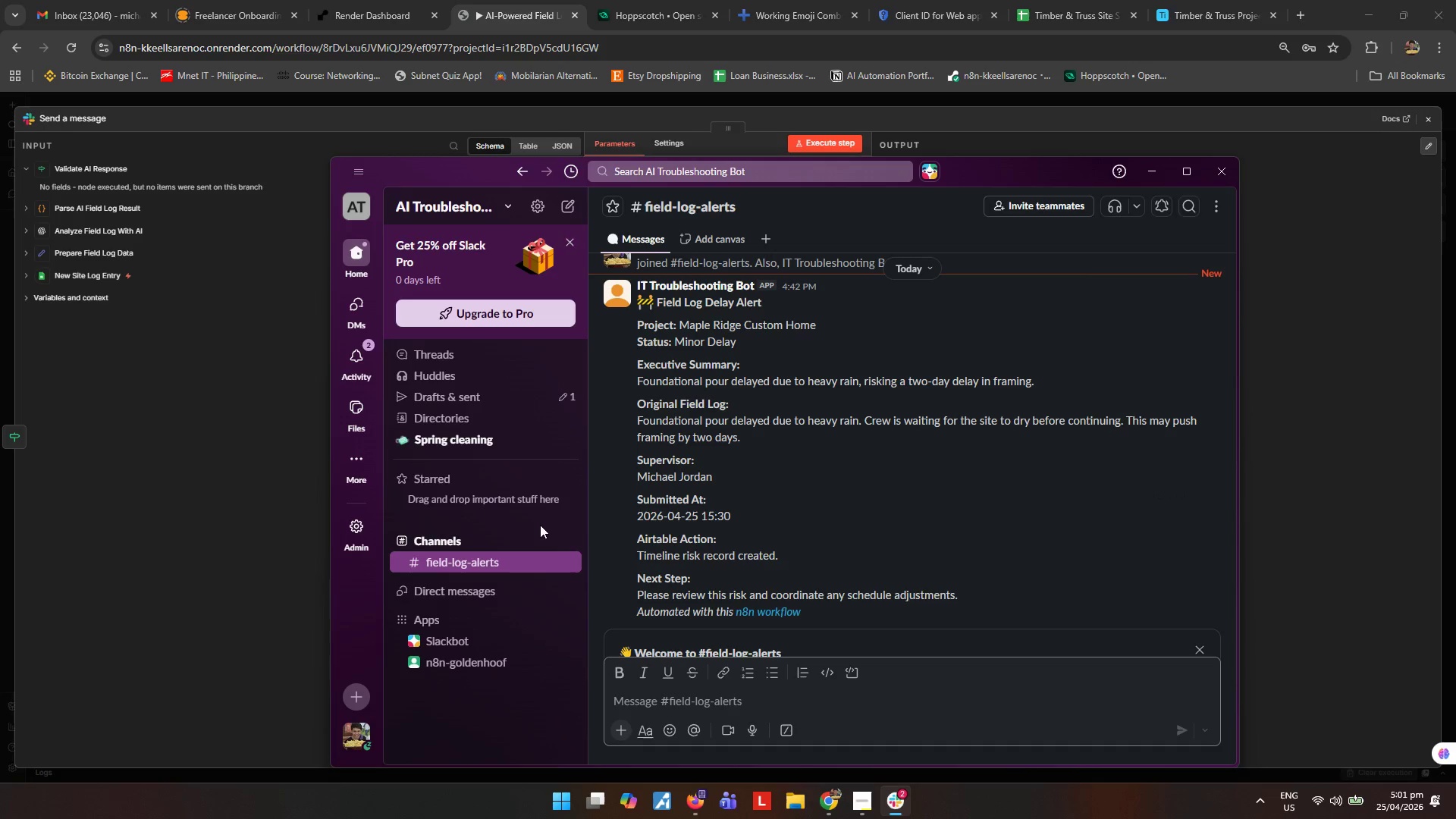 
left_click([545, 543])
 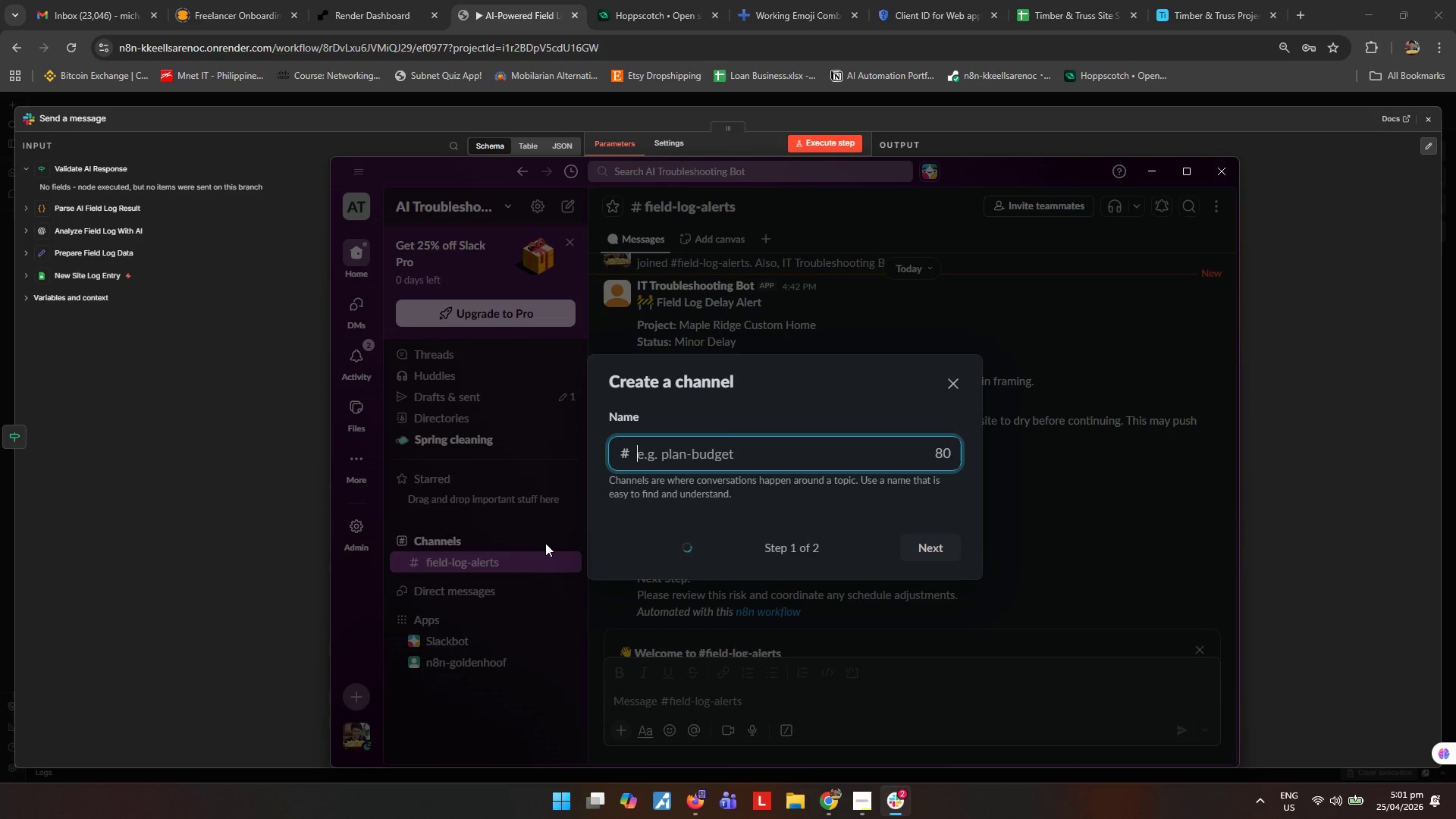 
type(failed-log-alerts)
 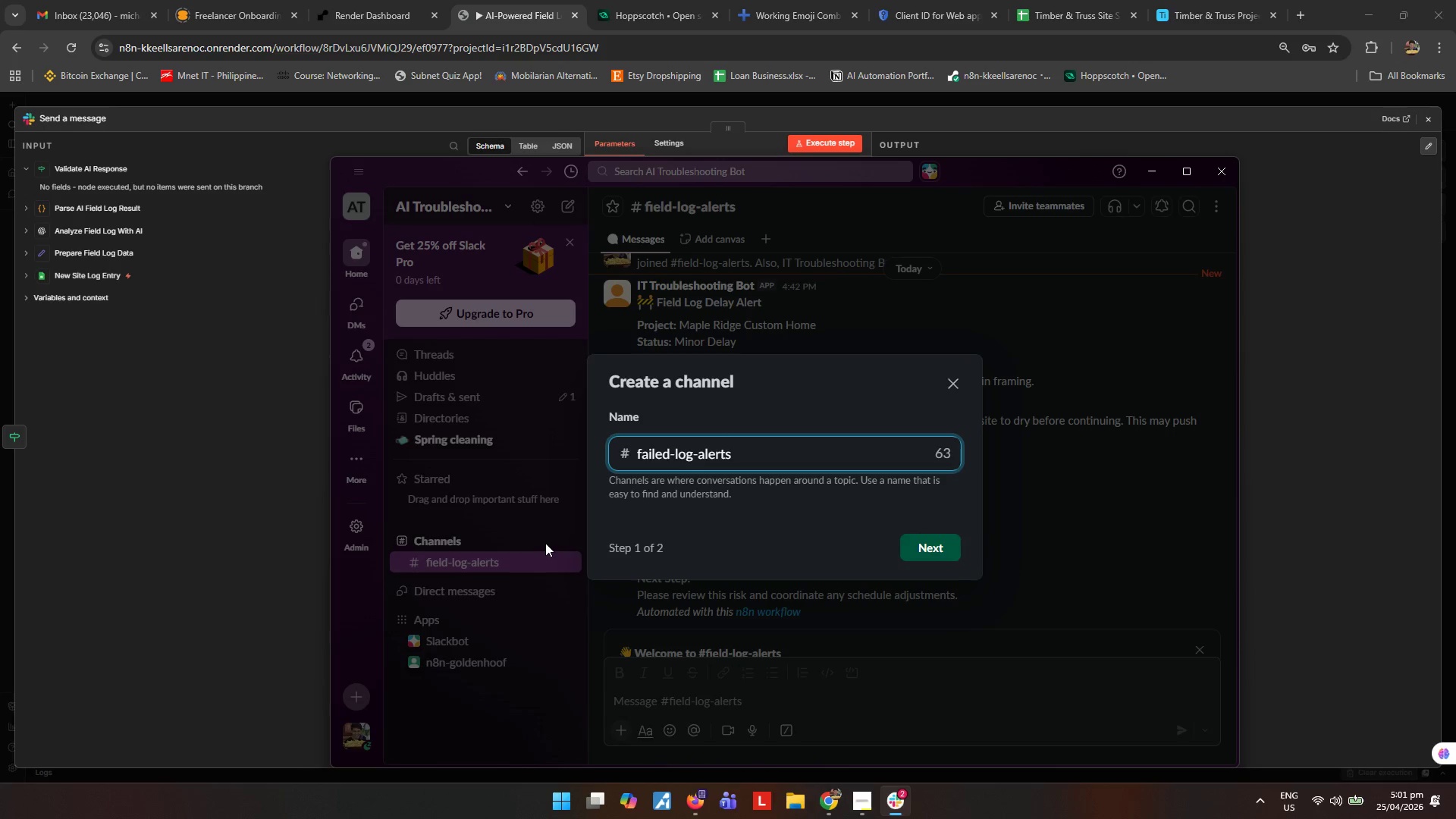 
hold_key(key=ArrowLeft, duration=0.83)
 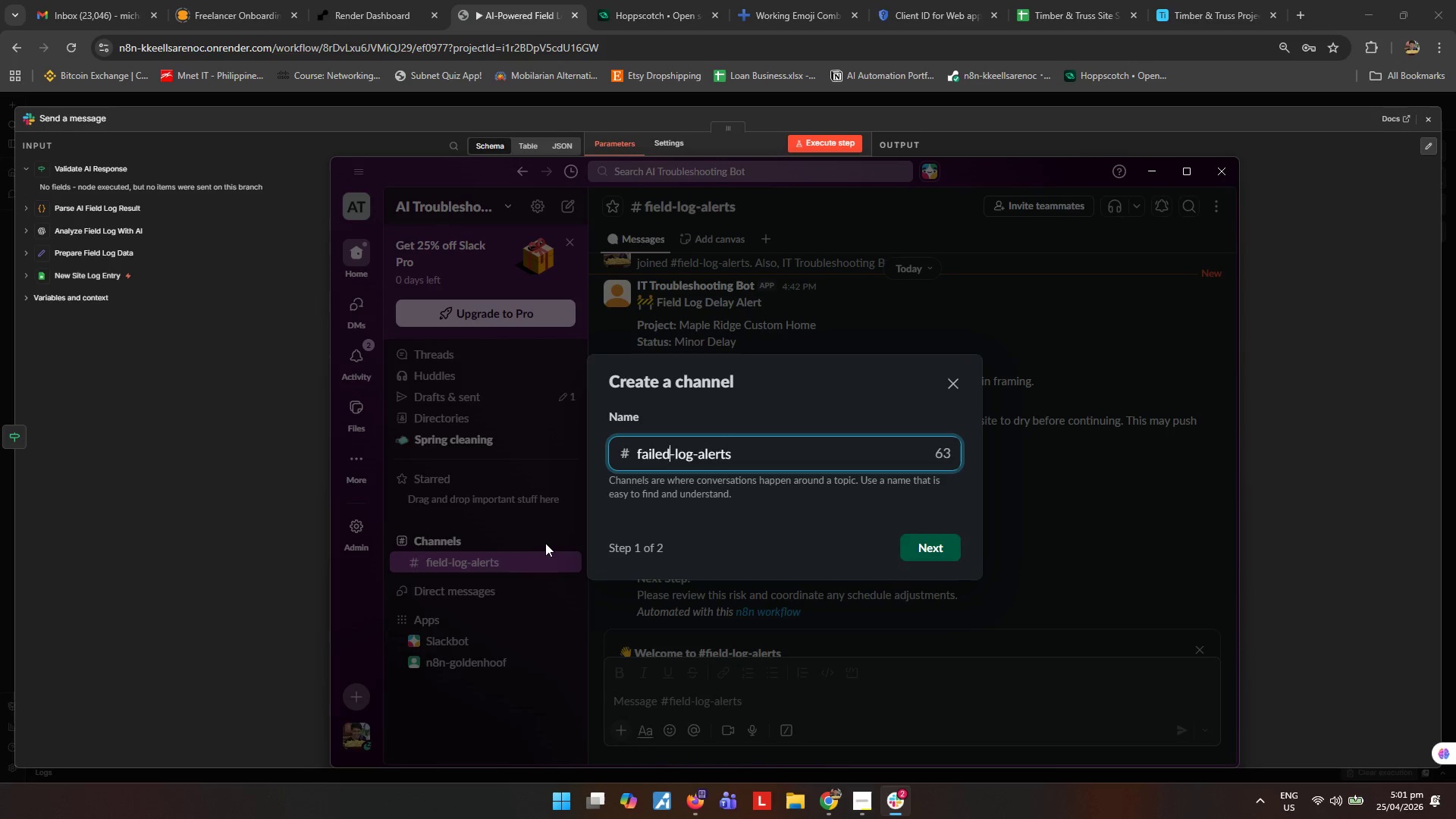 
key(ArrowLeft)
 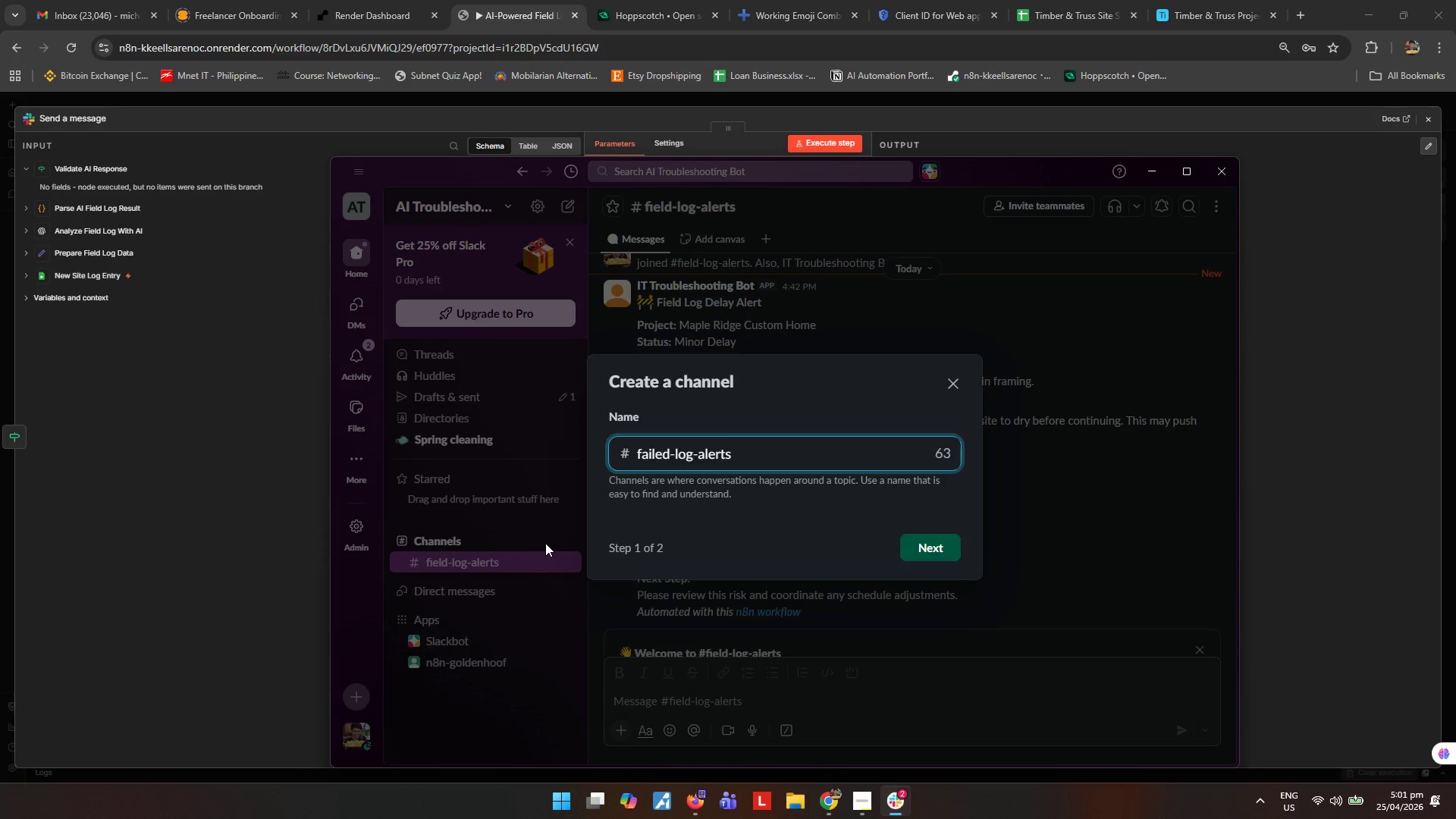 
key(Backspace)
key(Backspace)
key(Backspace)
key(Backspace)
type(iel)
 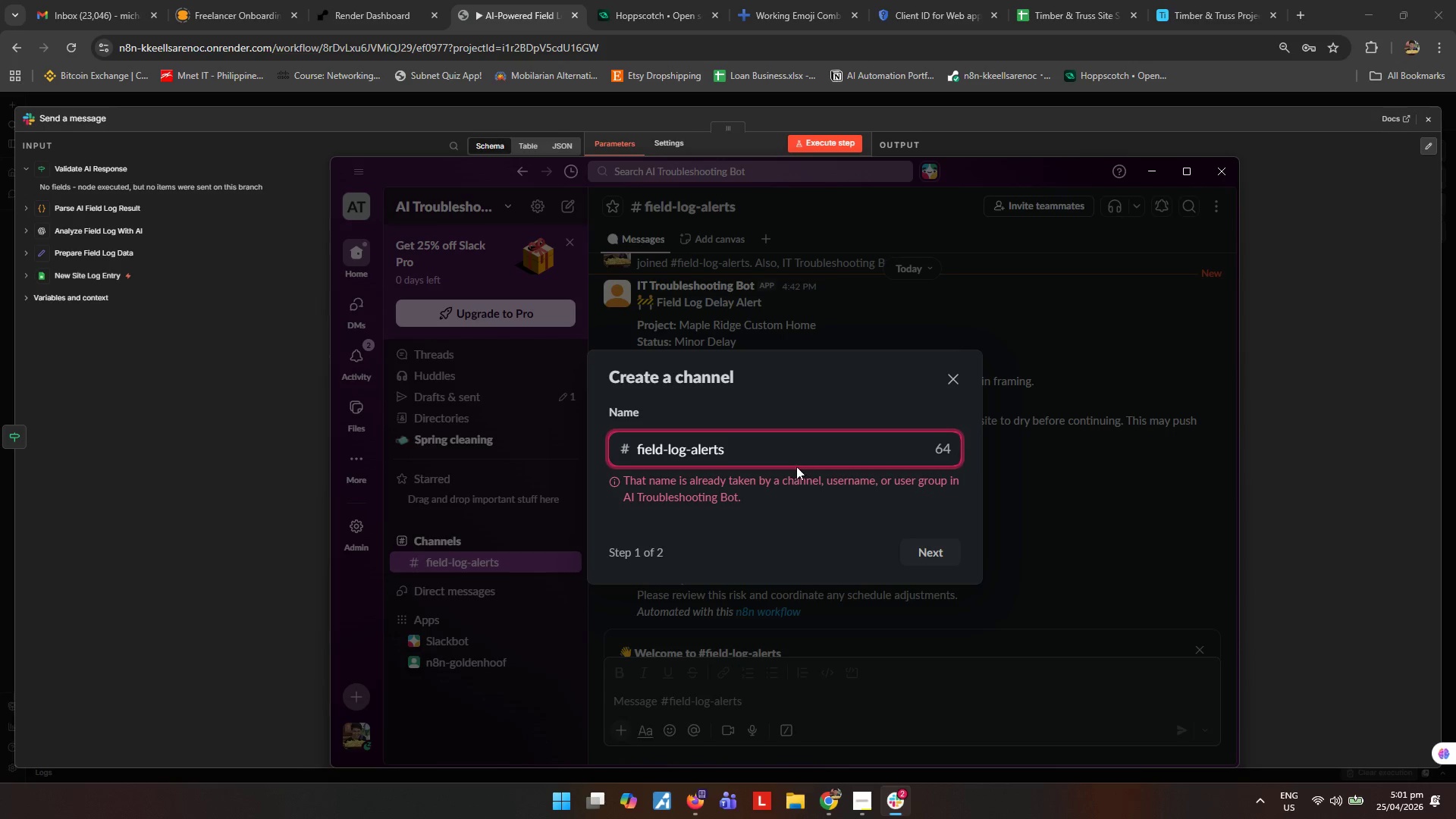 
left_click([954, 375])
 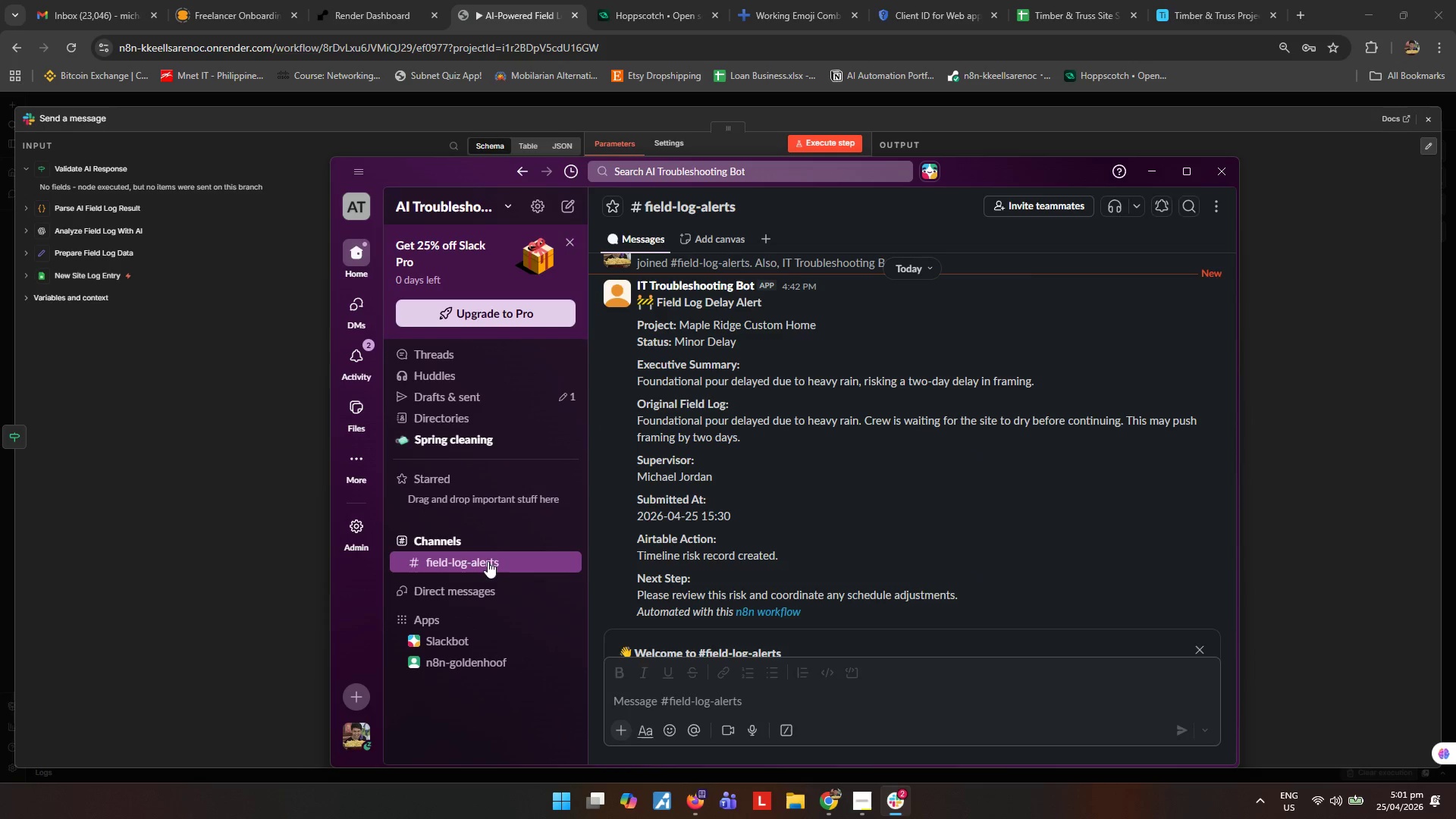 
scroll: coordinate [773, 610], scroll_direction: down, amount: 4.0
 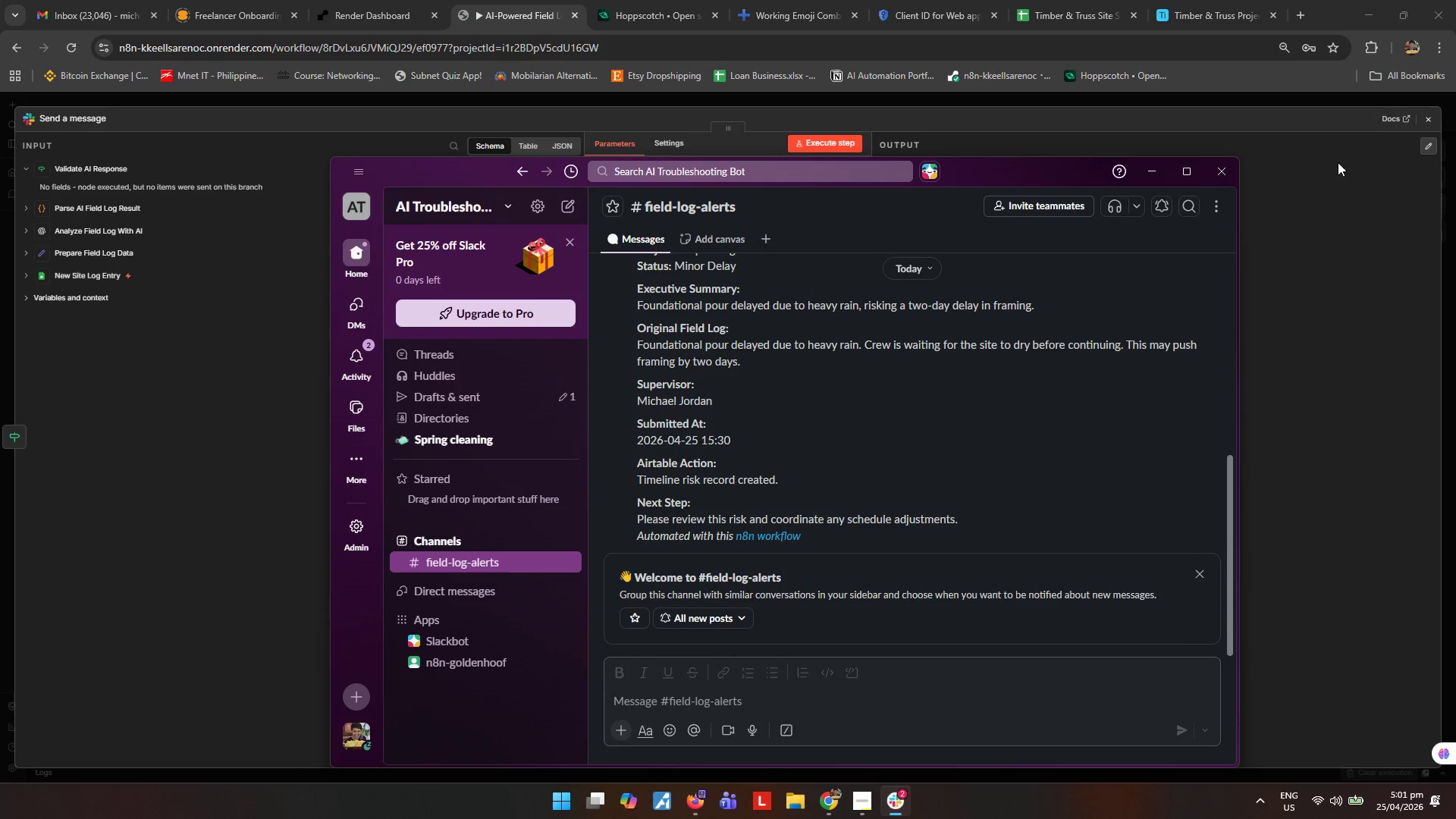 
left_click([193, 481])
 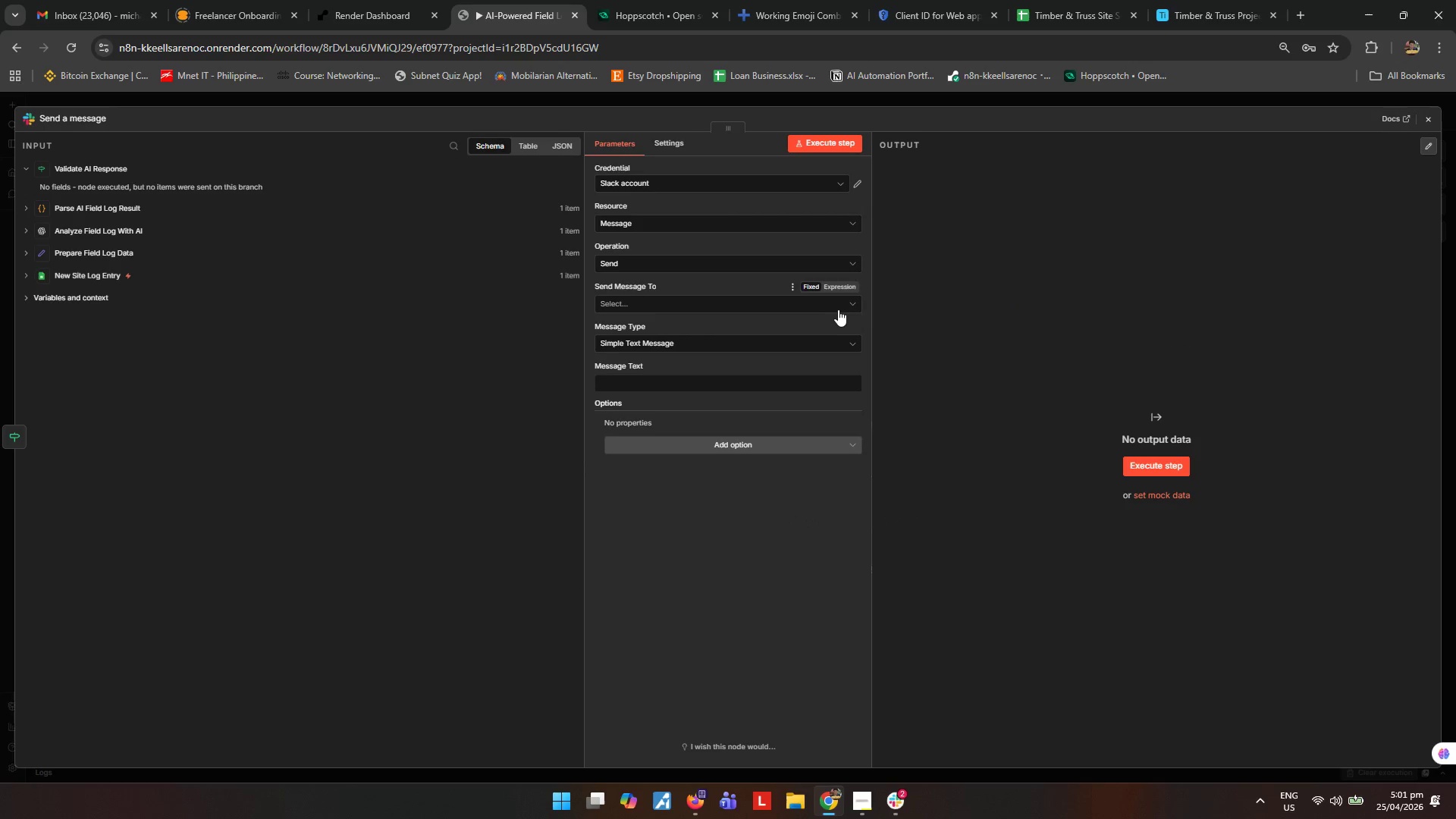 
left_click([846, 307])
 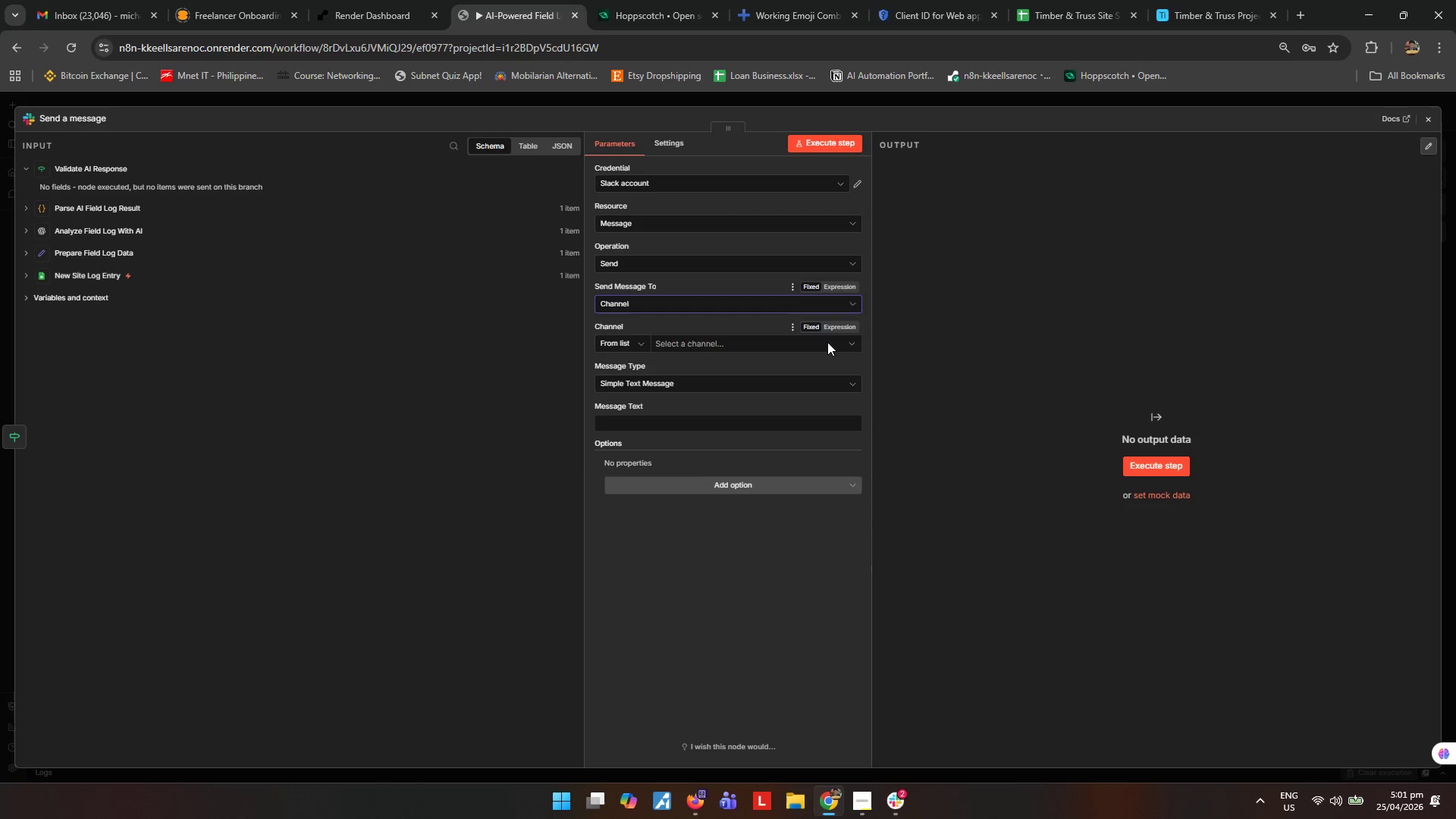 
left_click([859, 342])
 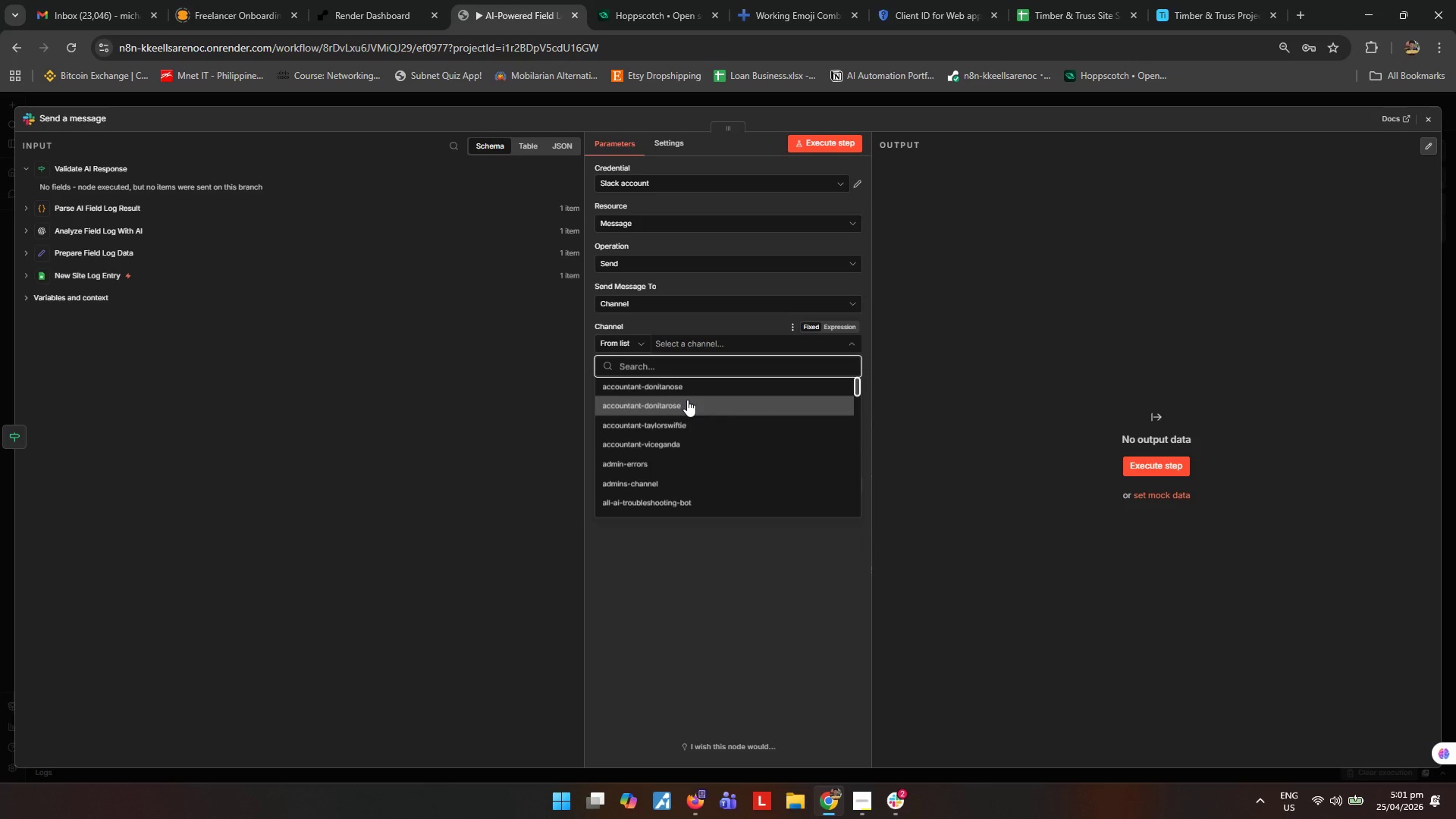 
type(field)
 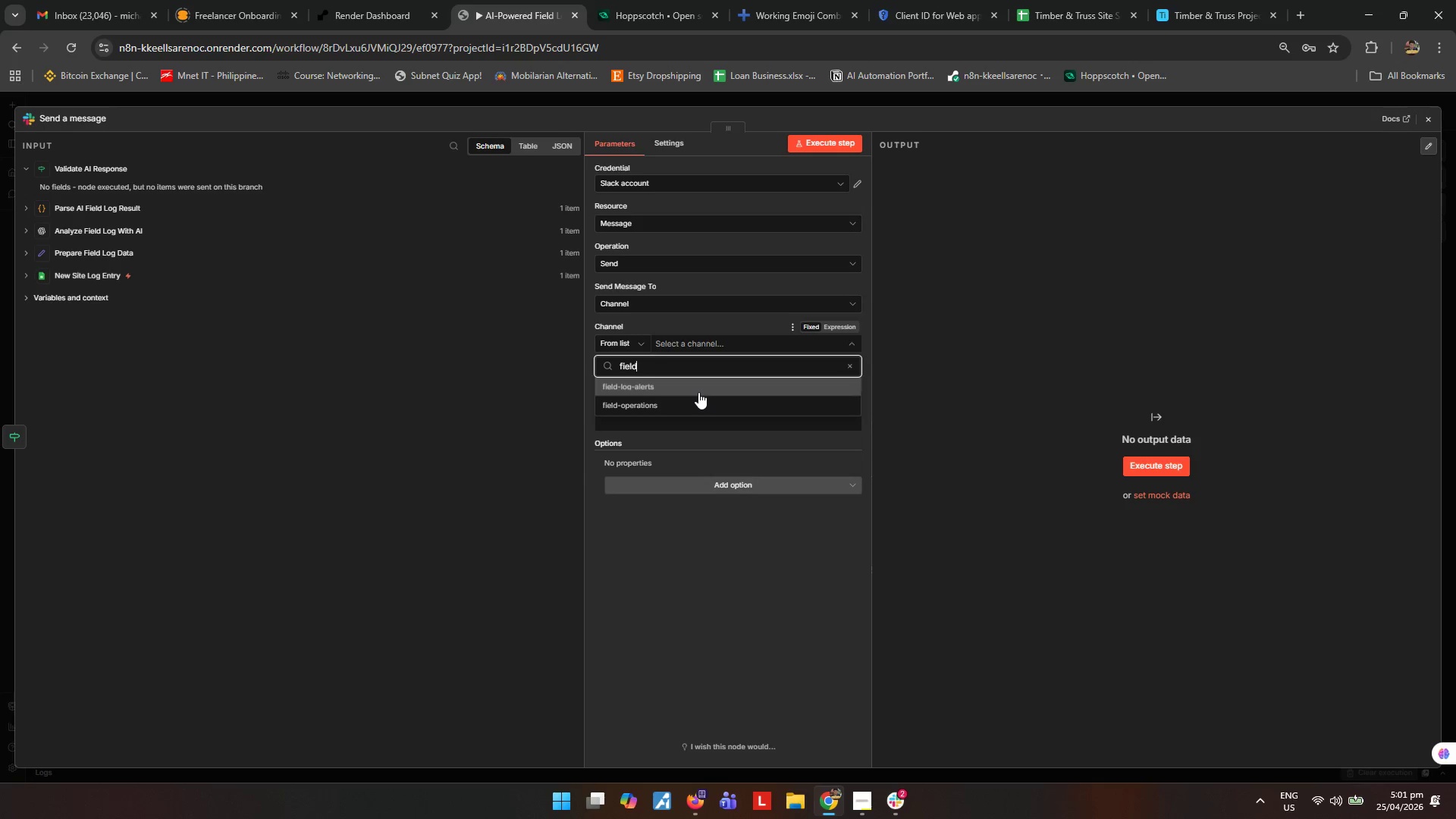 
left_click([698, 392])
 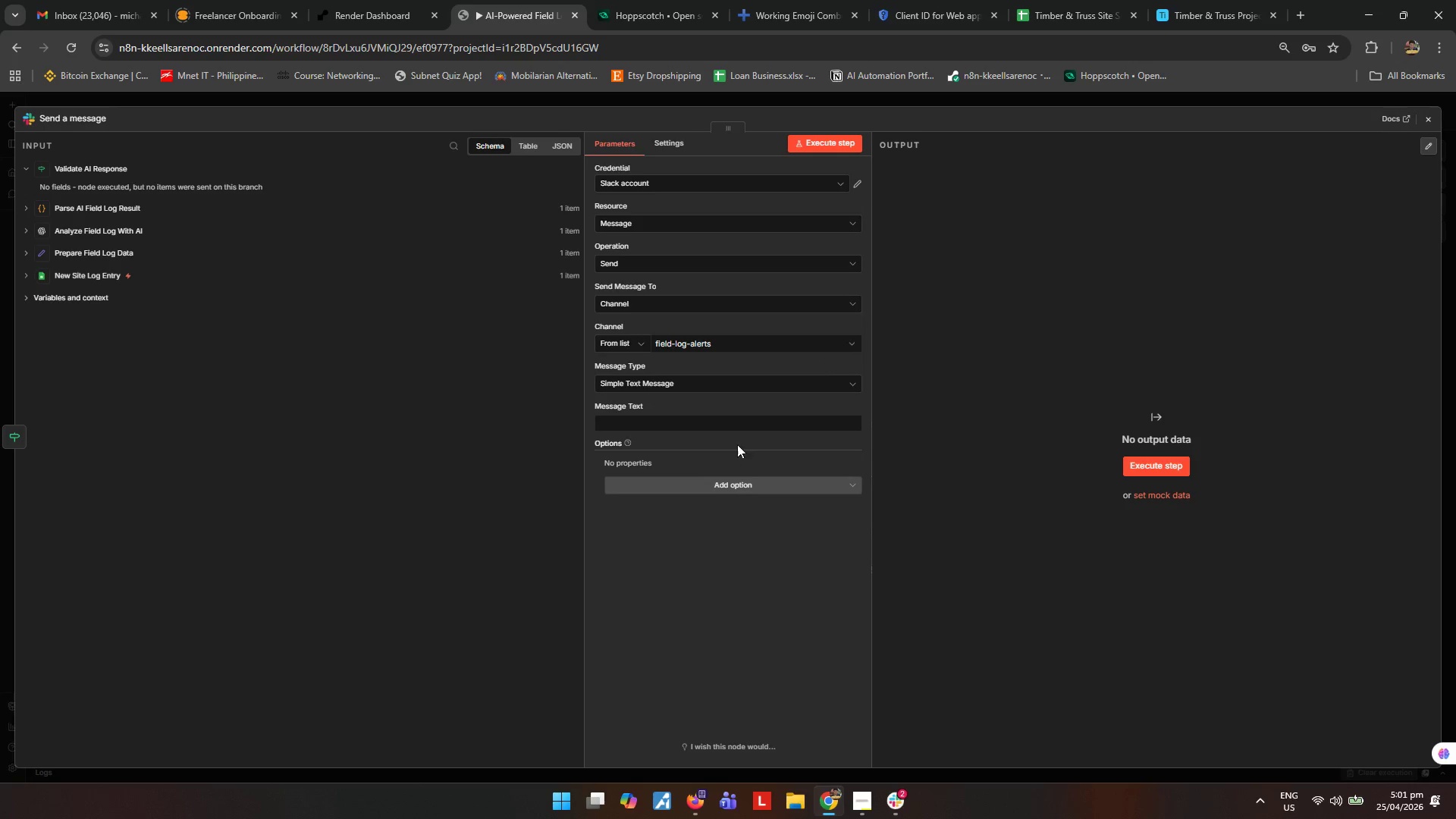 
left_click([836, 404])
 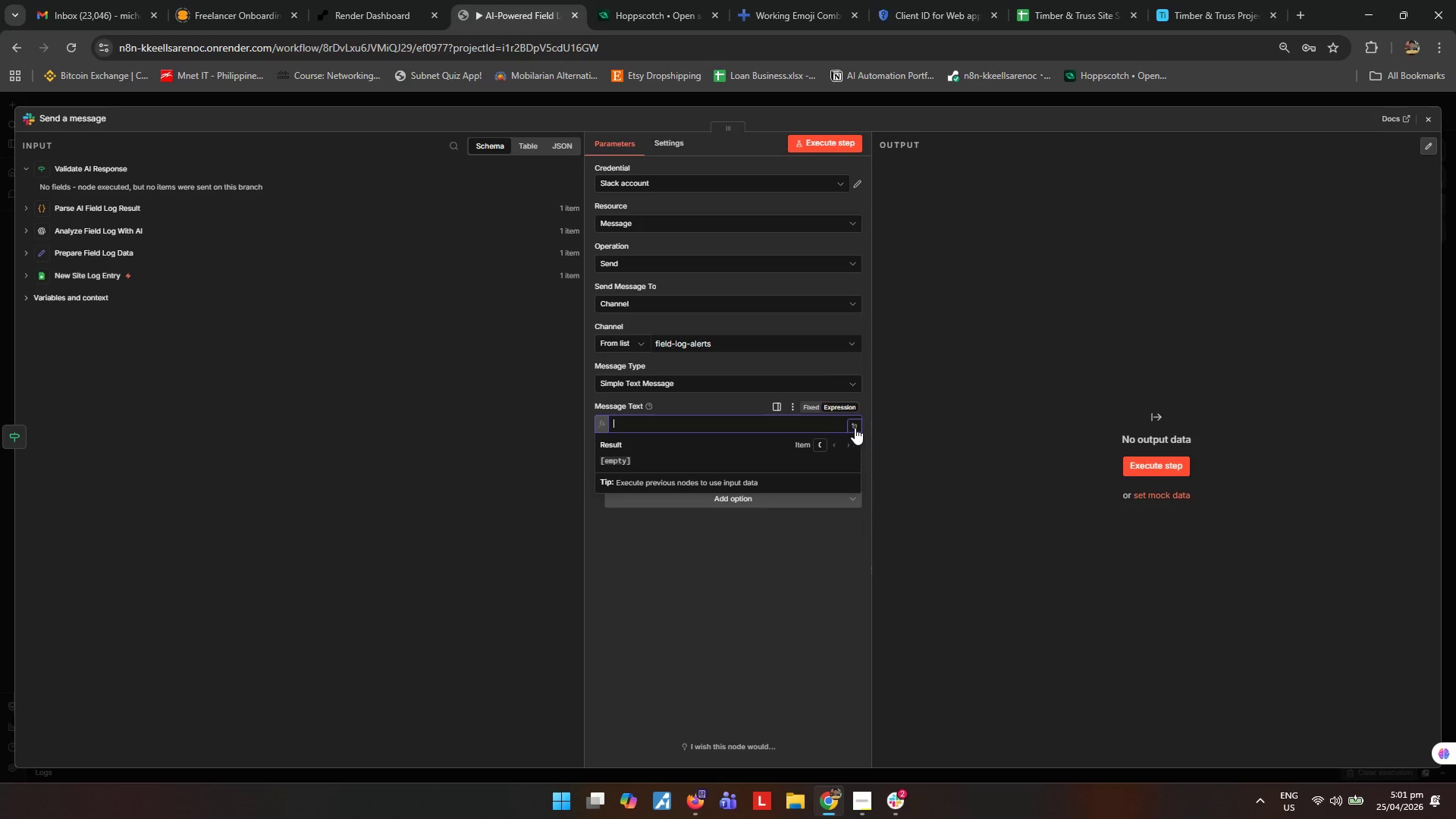 
left_click([860, 428])
 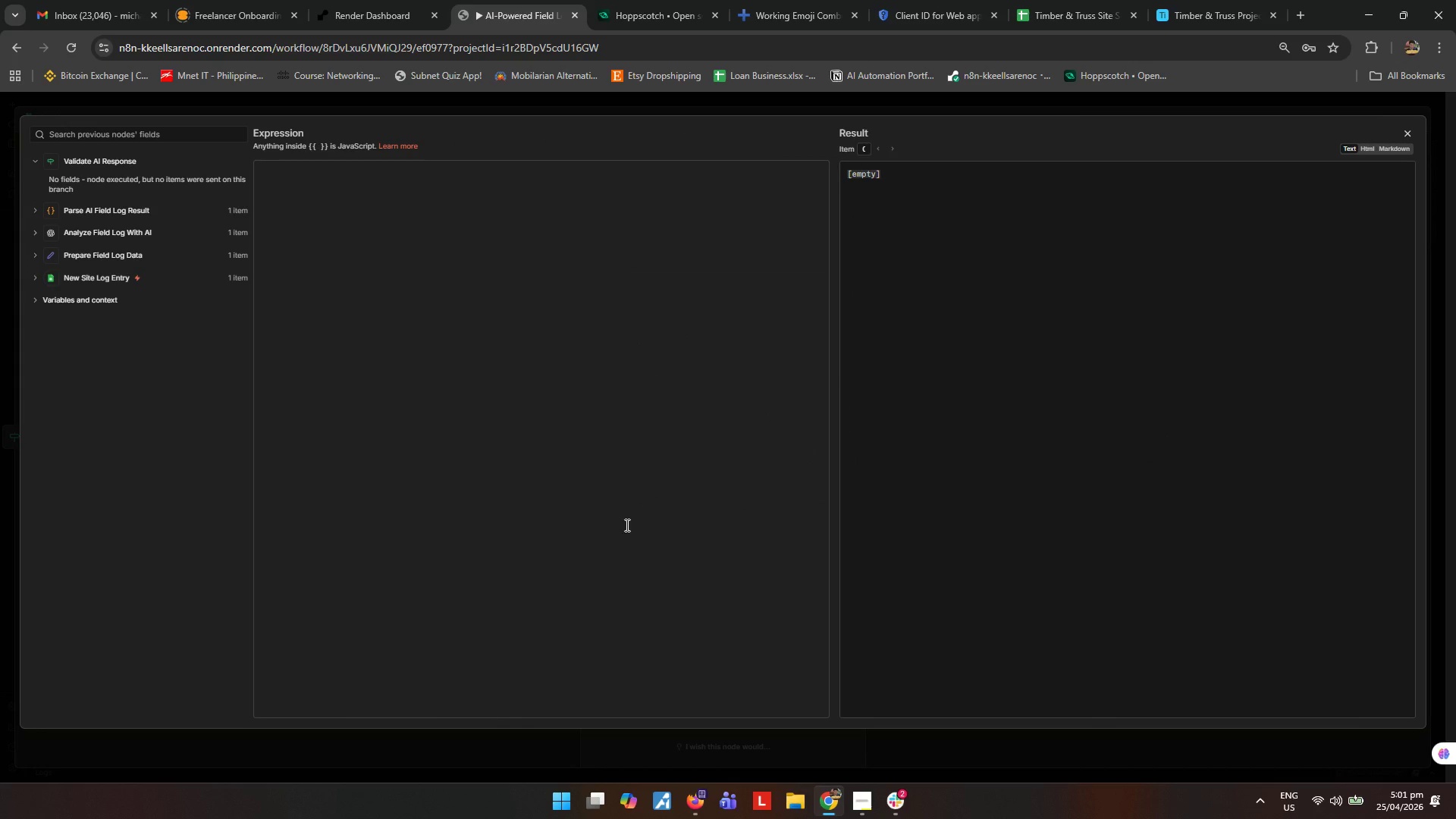 
left_click([560, 245])
 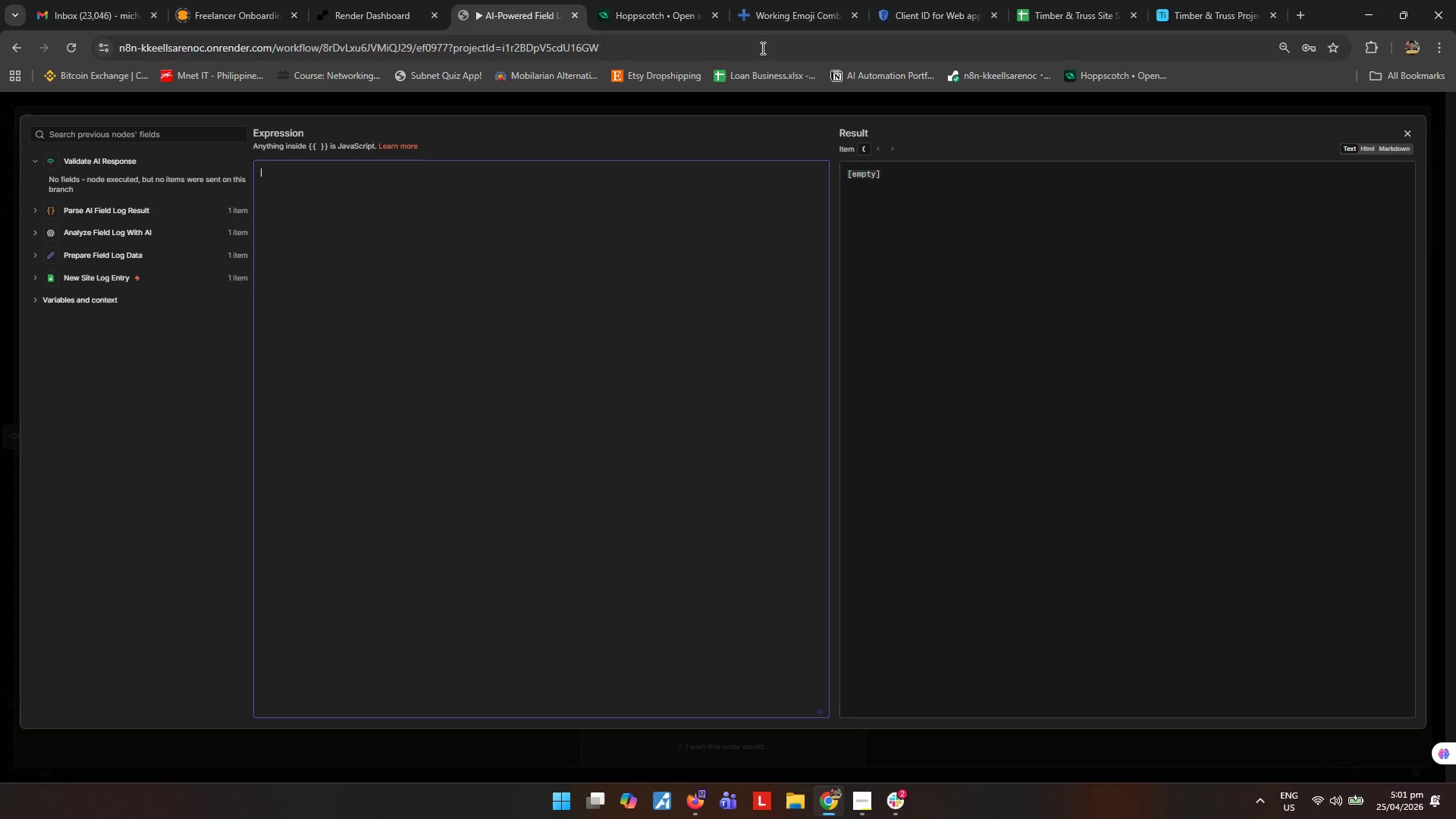 
left_click([769, 22])
 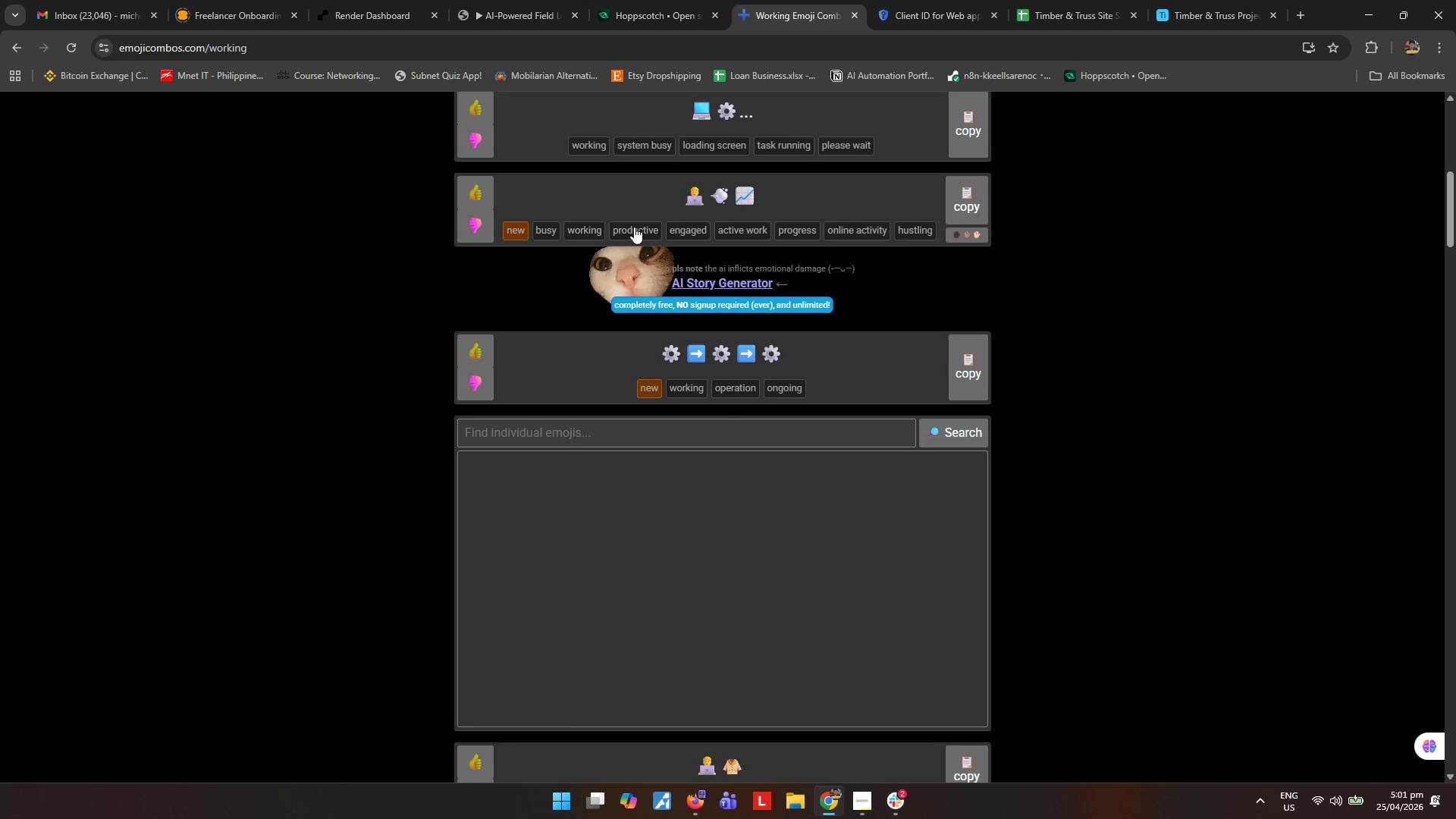 
scroll: coordinate [689, 183], scroll_direction: up, amount: 16.0
 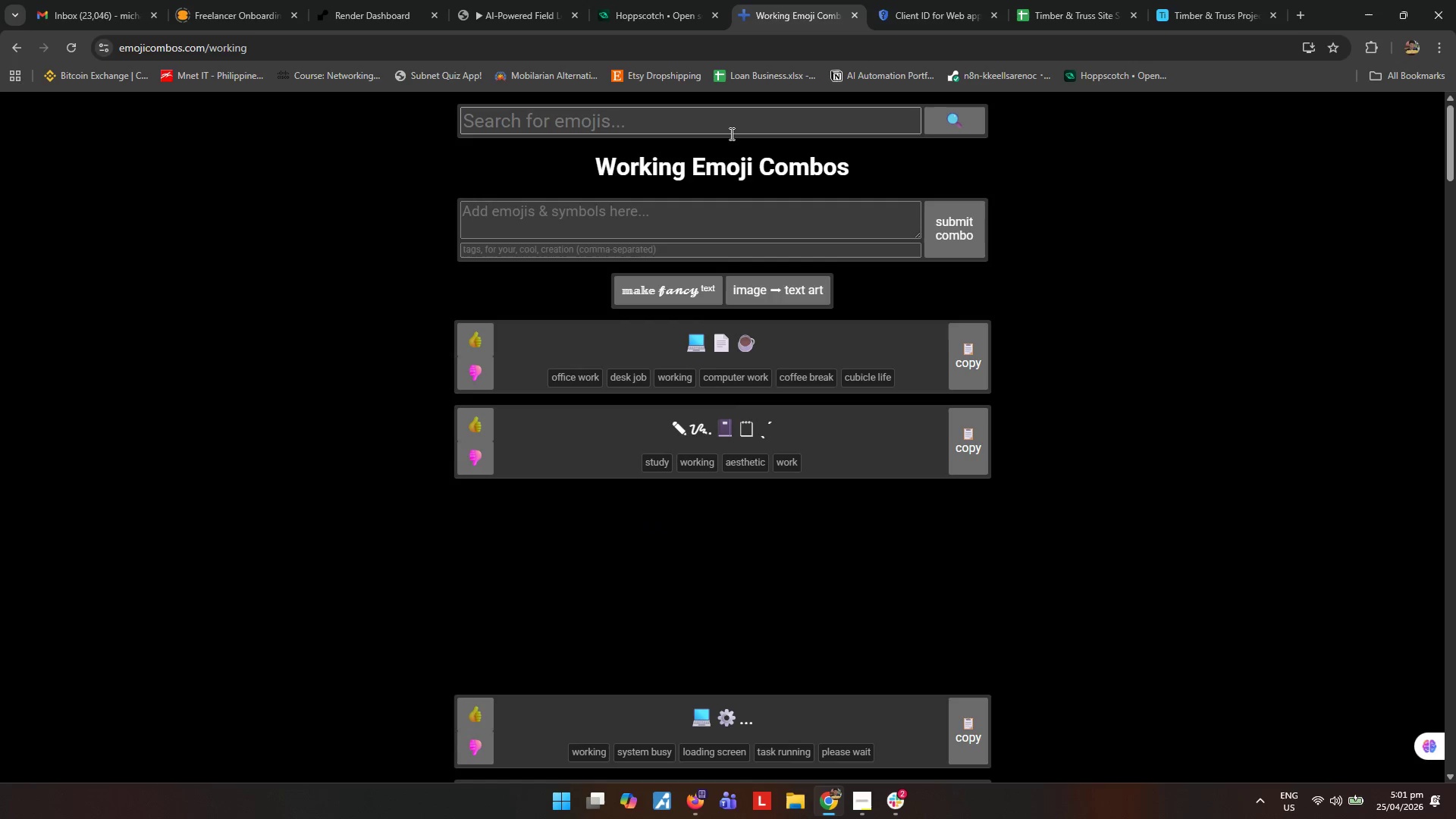 
left_click([730, 133])
 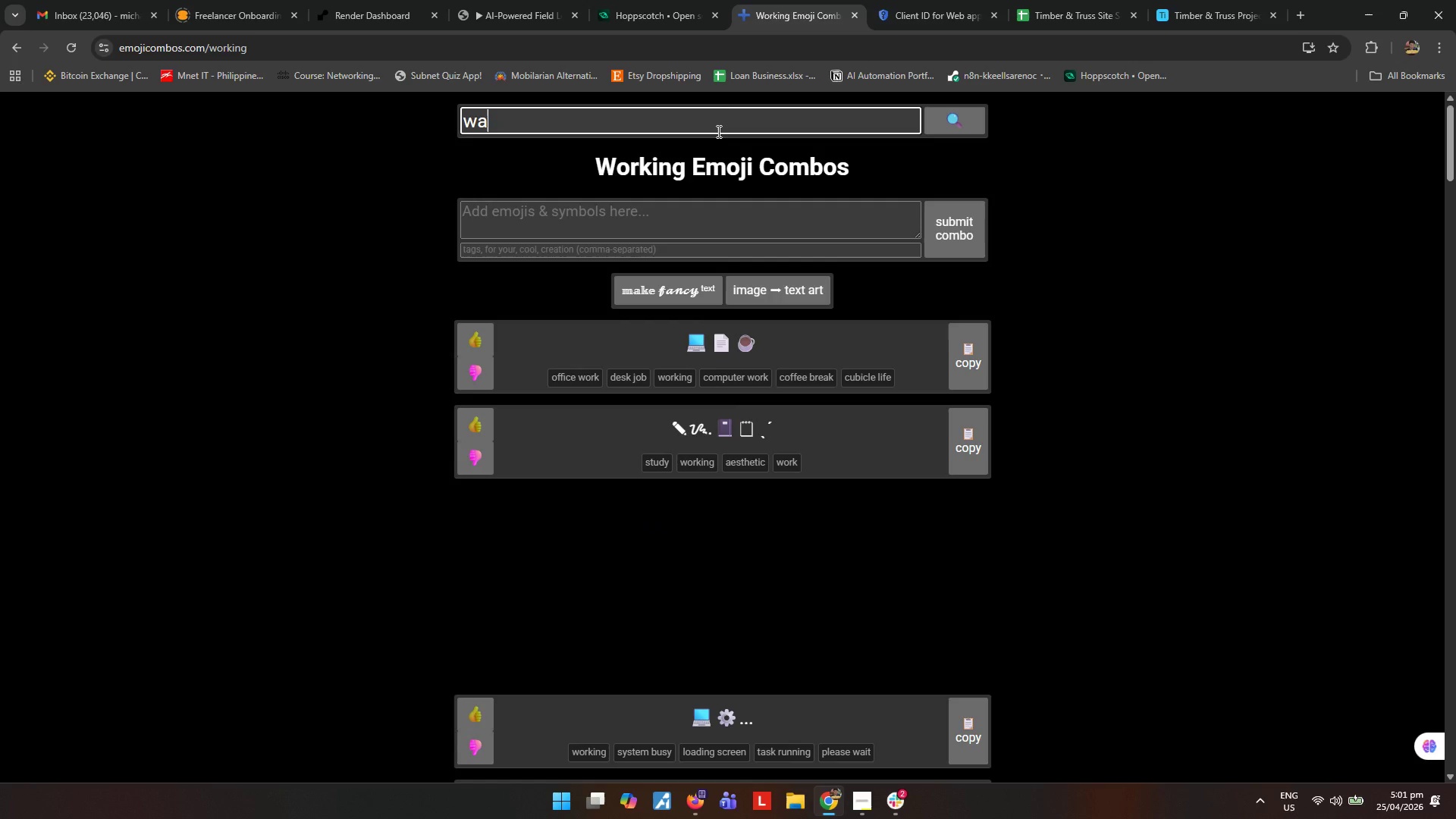 
type(warning)
 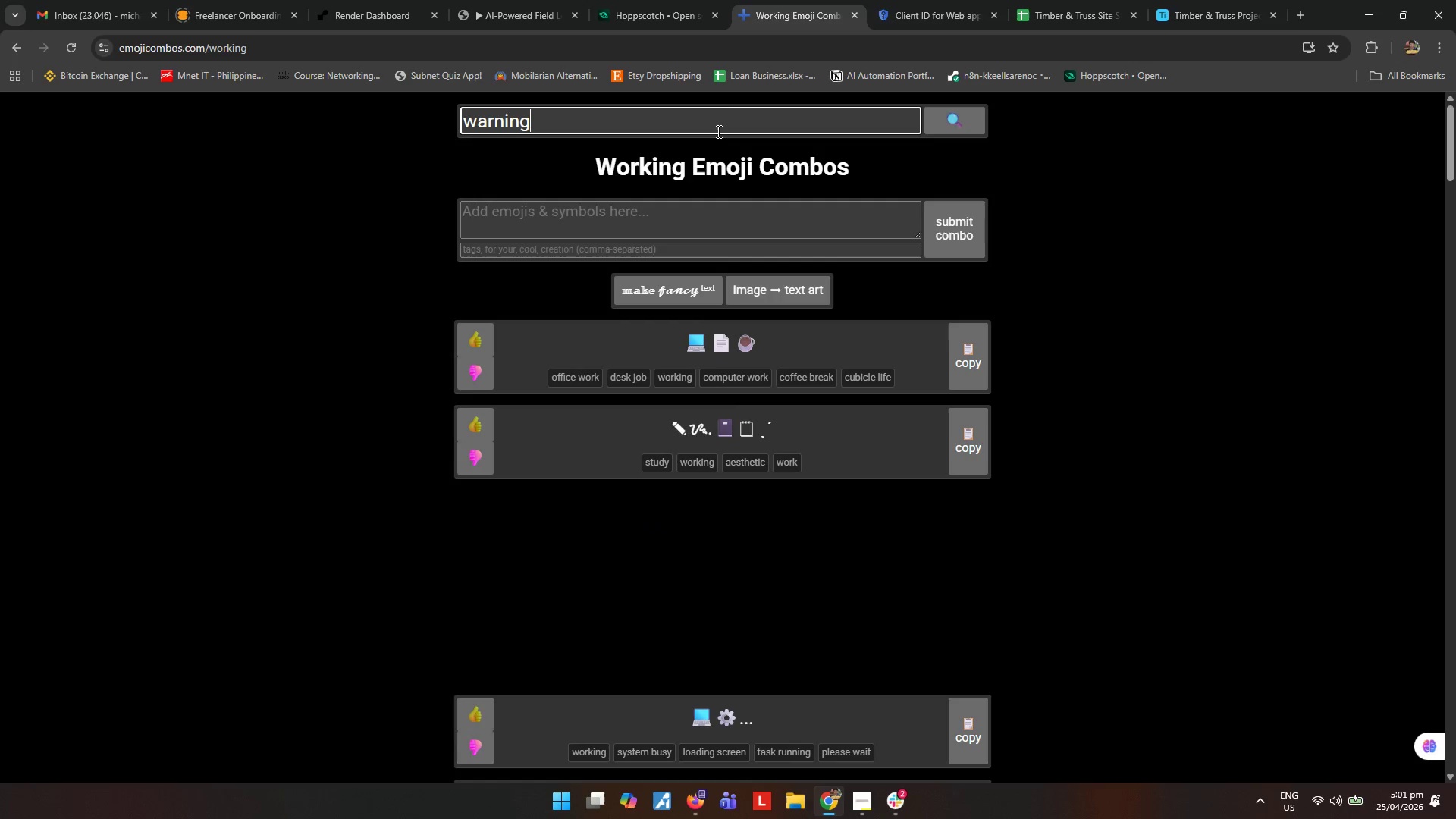 
key(Enter)
 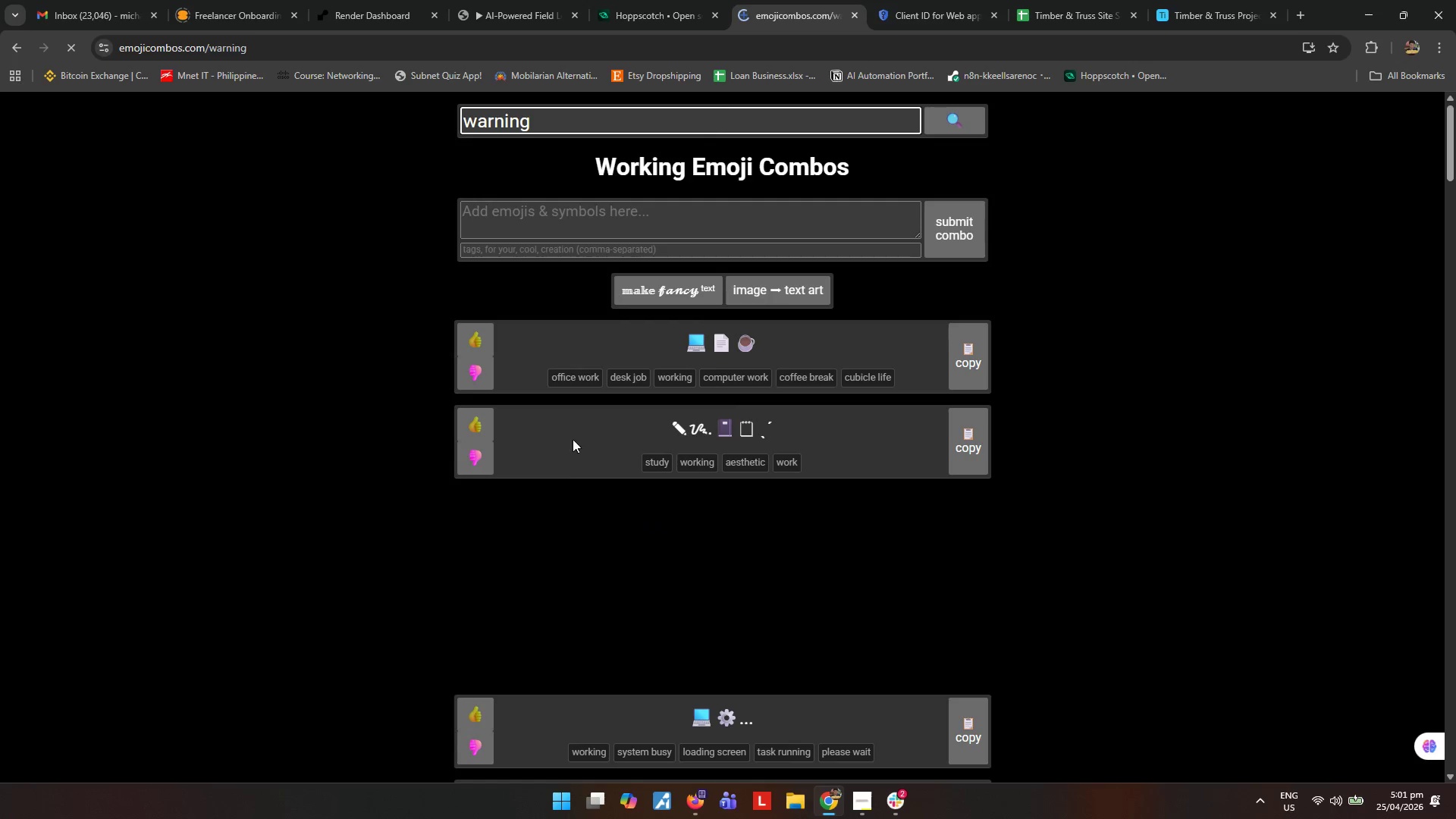 
mouse_move([535, 462])
 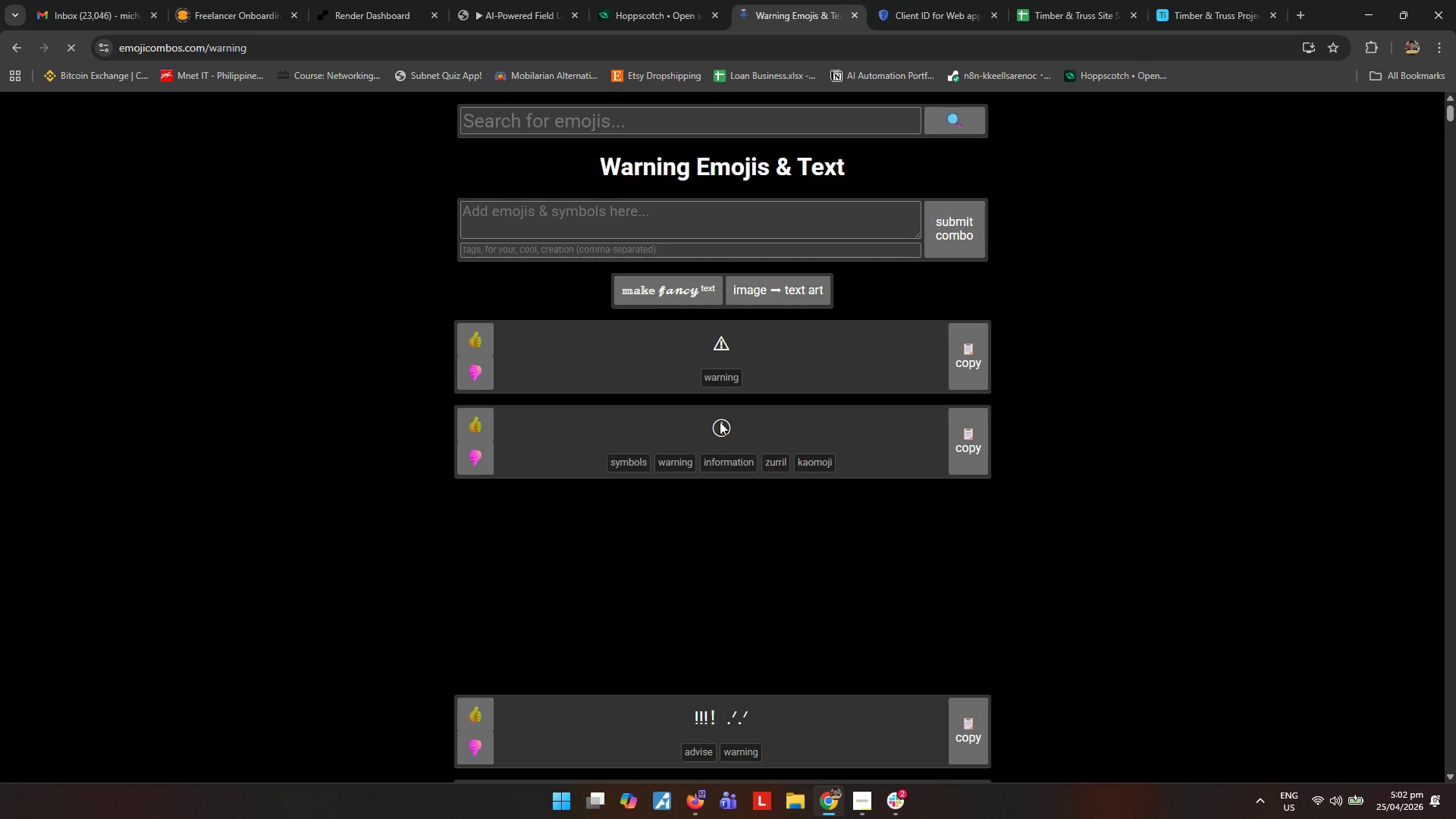 
scroll: coordinate [706, 520], scroll_direction: down, amount: 3.0
 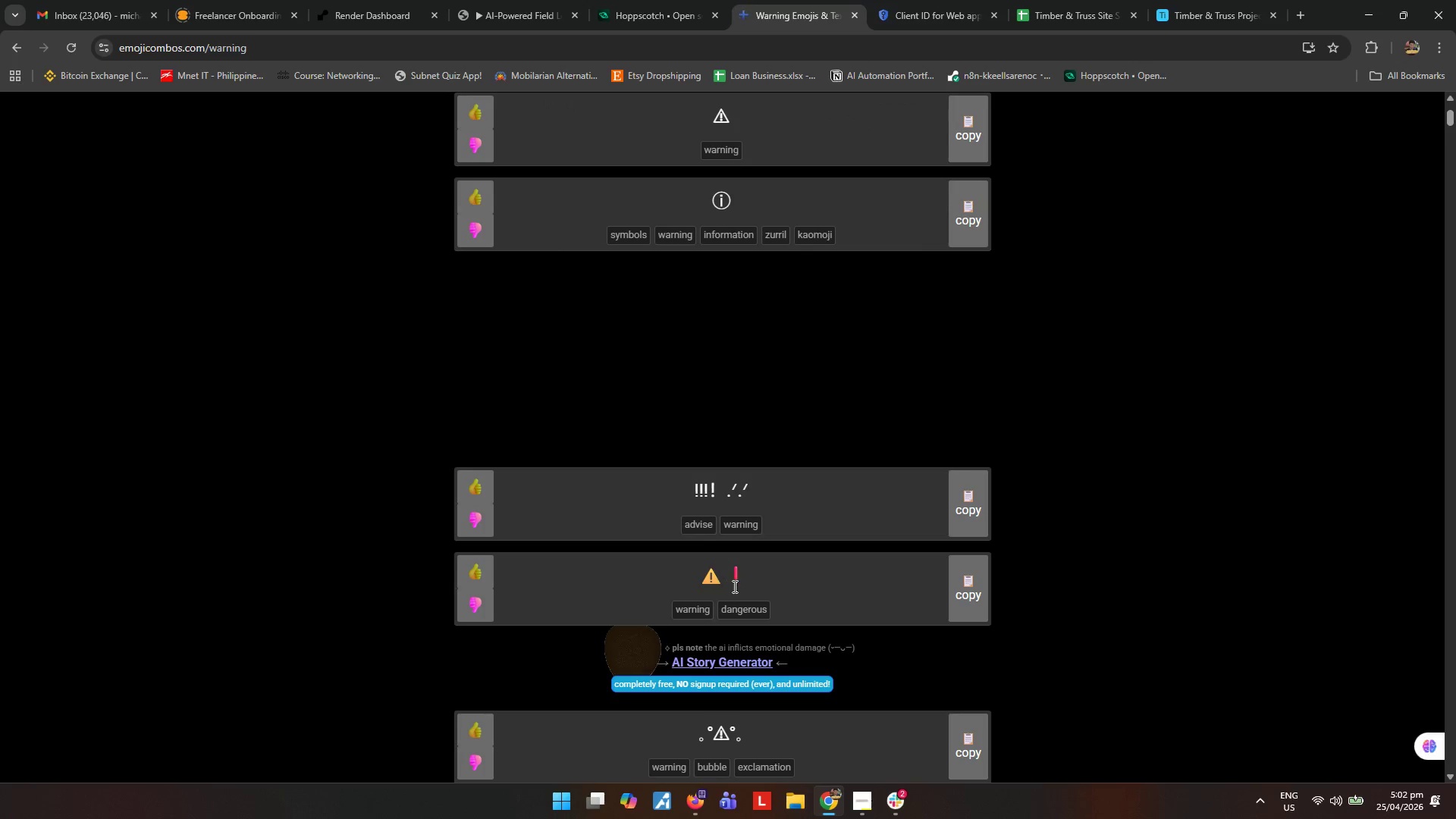 
left_click_drag(start_coordinate=[722, 576], to_coordinate=[701, 579])
 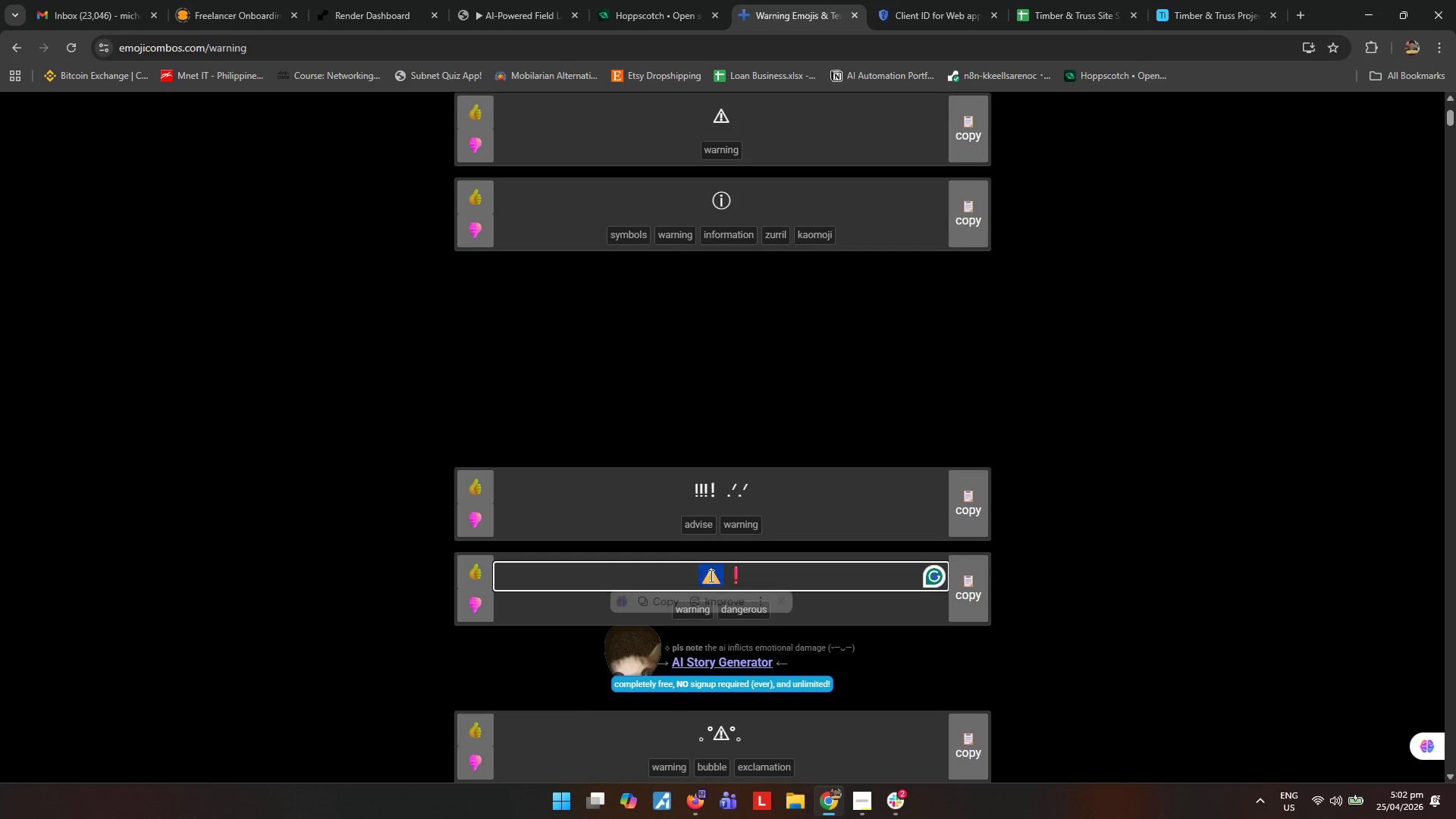 
key(Control+ControlLeft)
 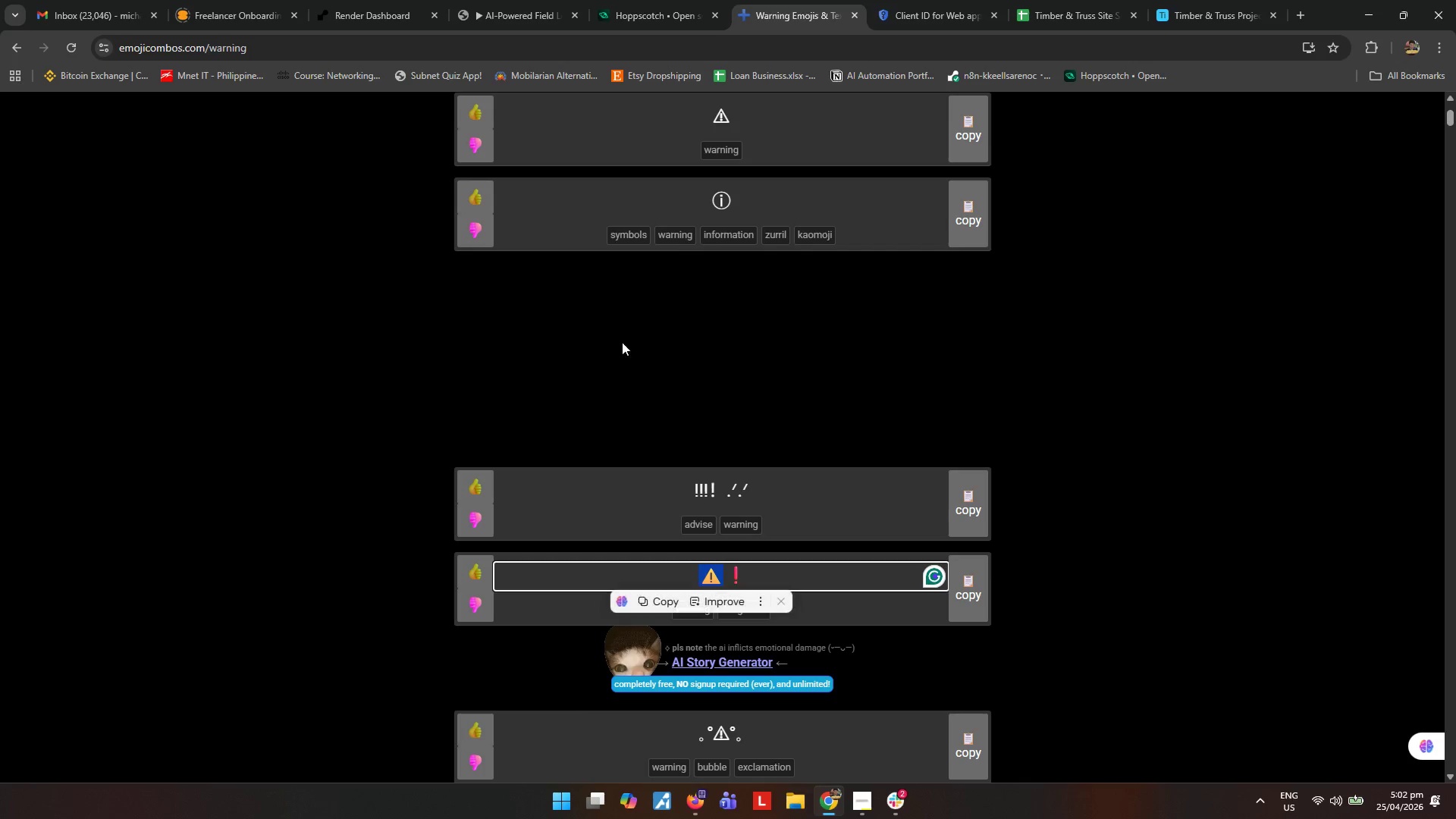 
key(Control+C)
 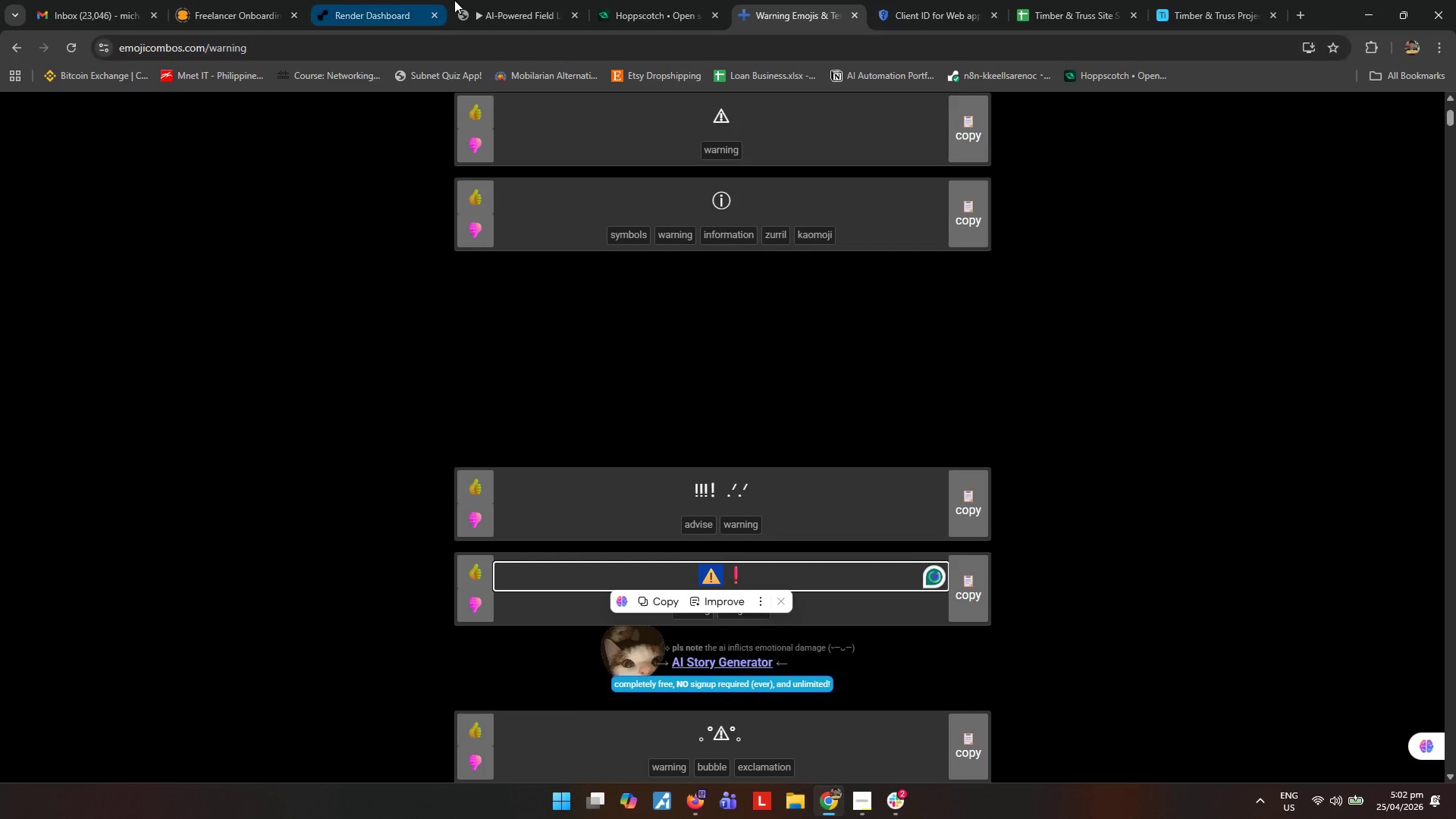 
left_click([494, 0])
 